 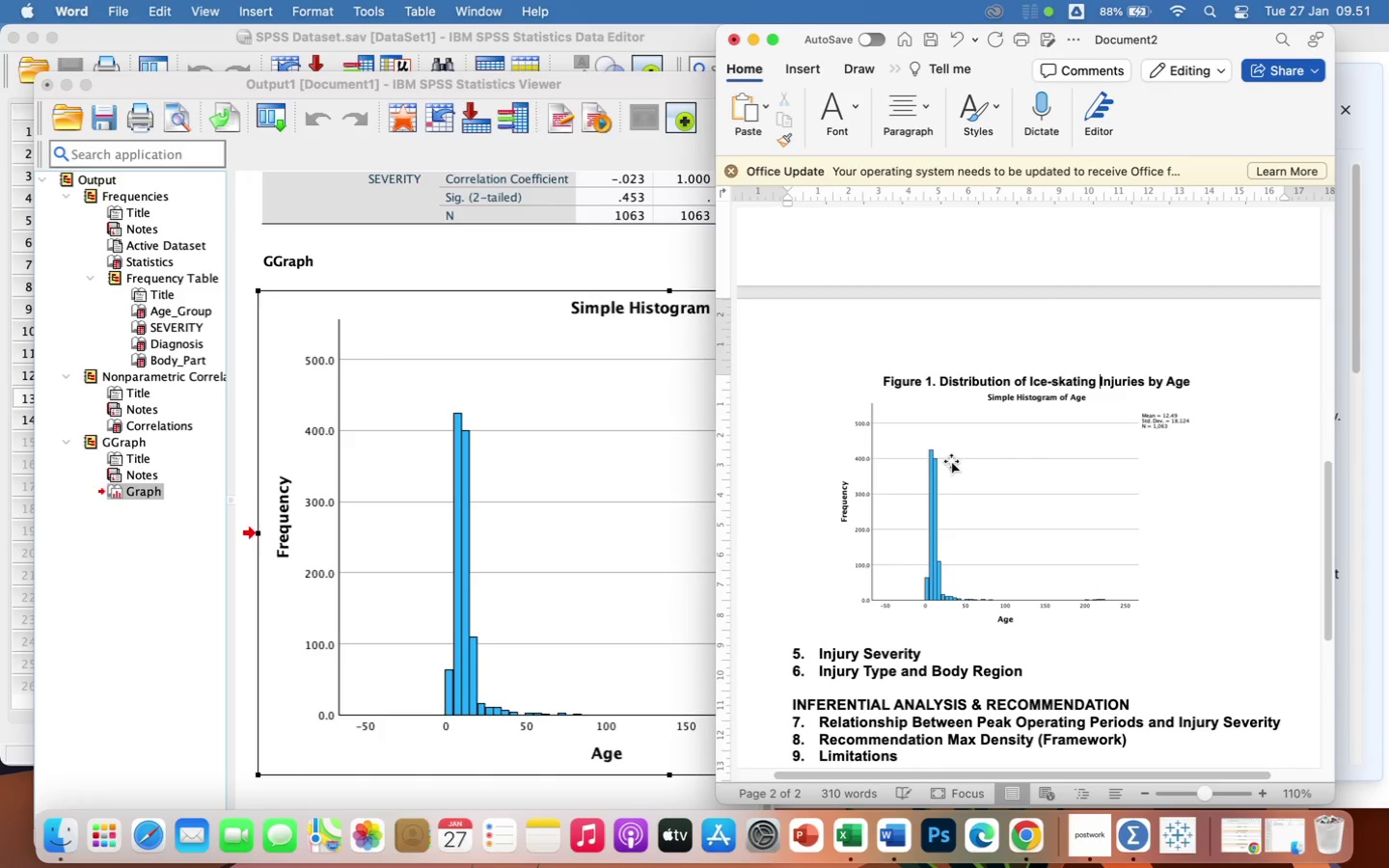 
left_click([1130, 634])
 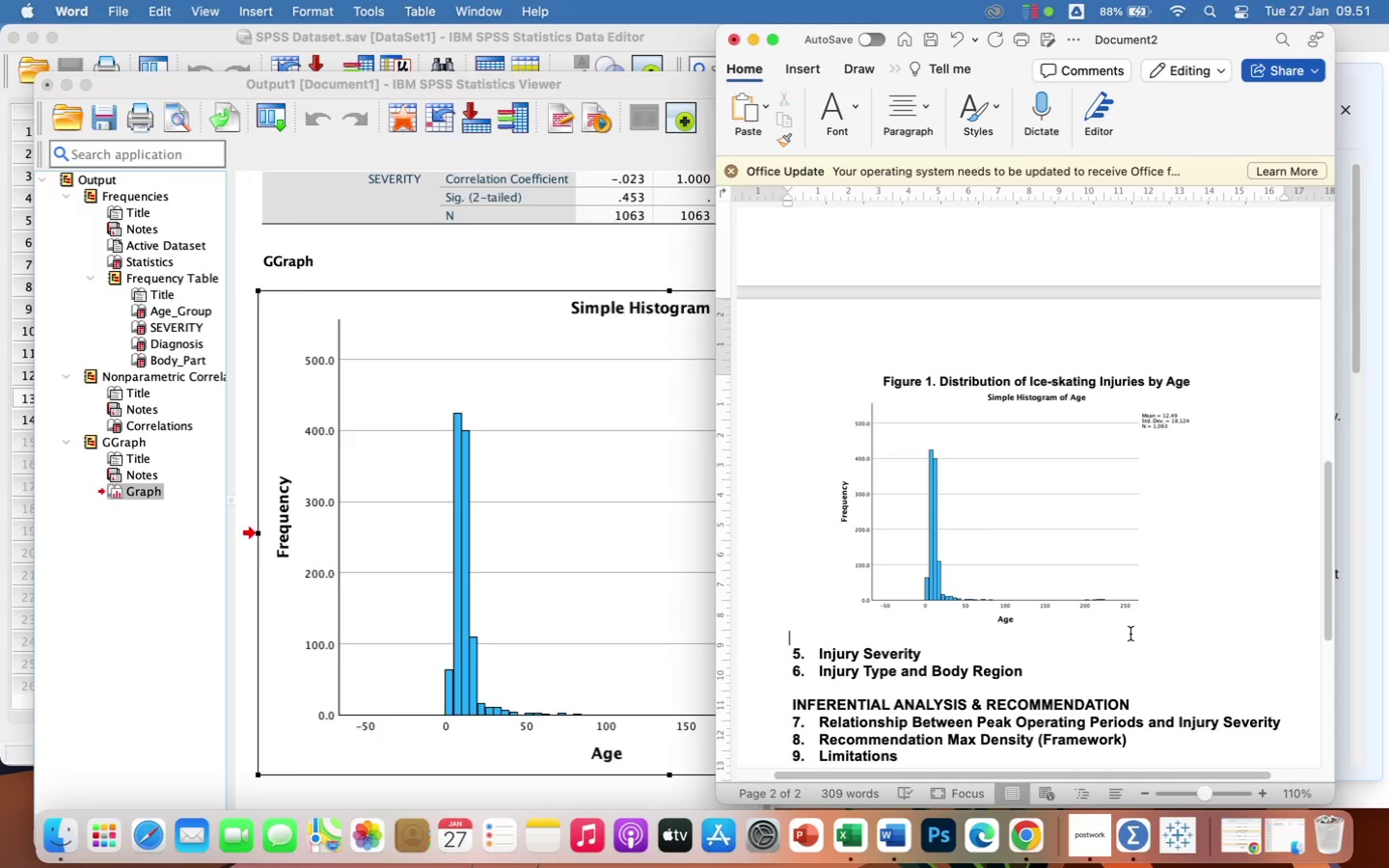 
wait(5.33)
 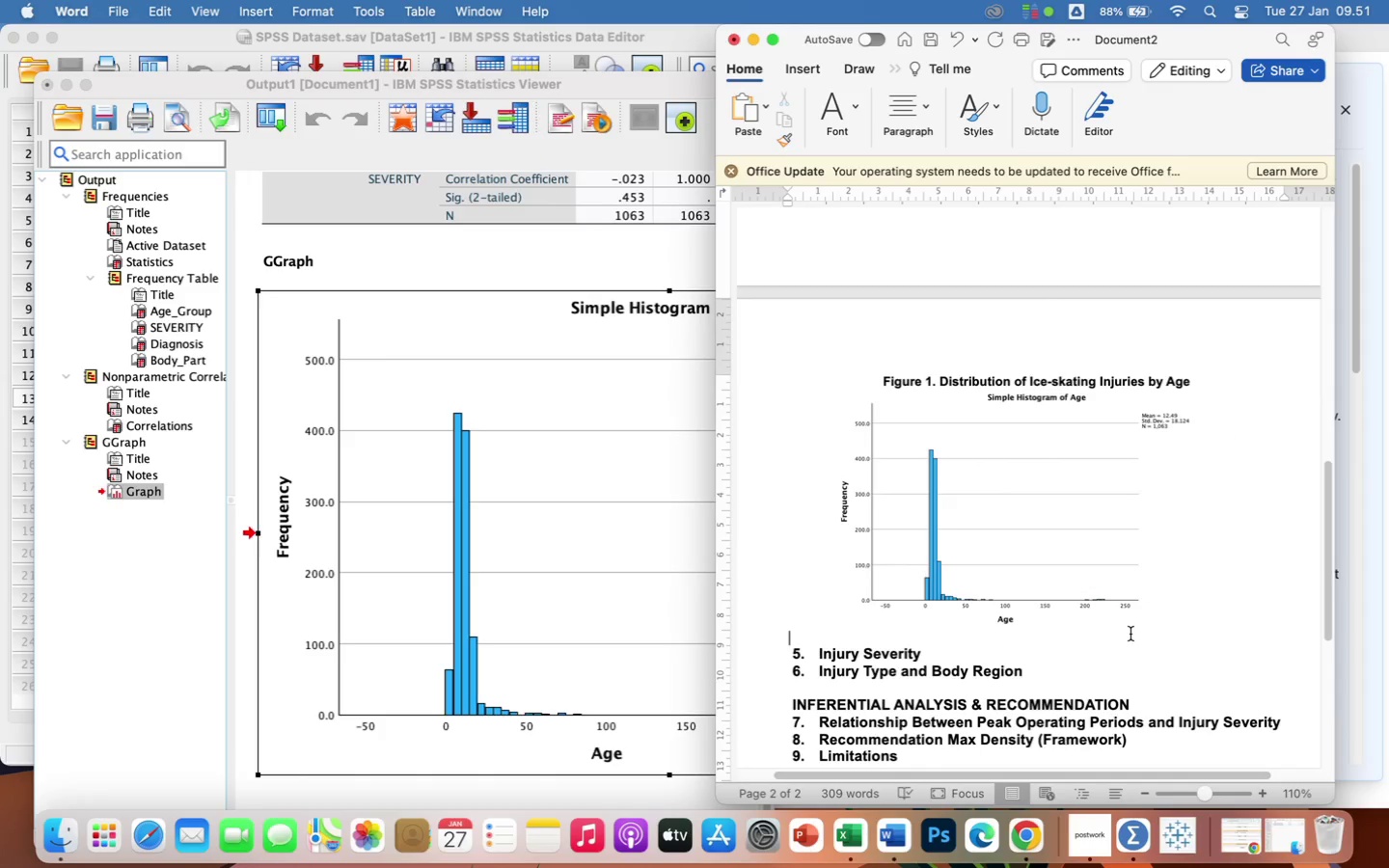 
type(this histogram illustrates the concentration of injury cases among)
 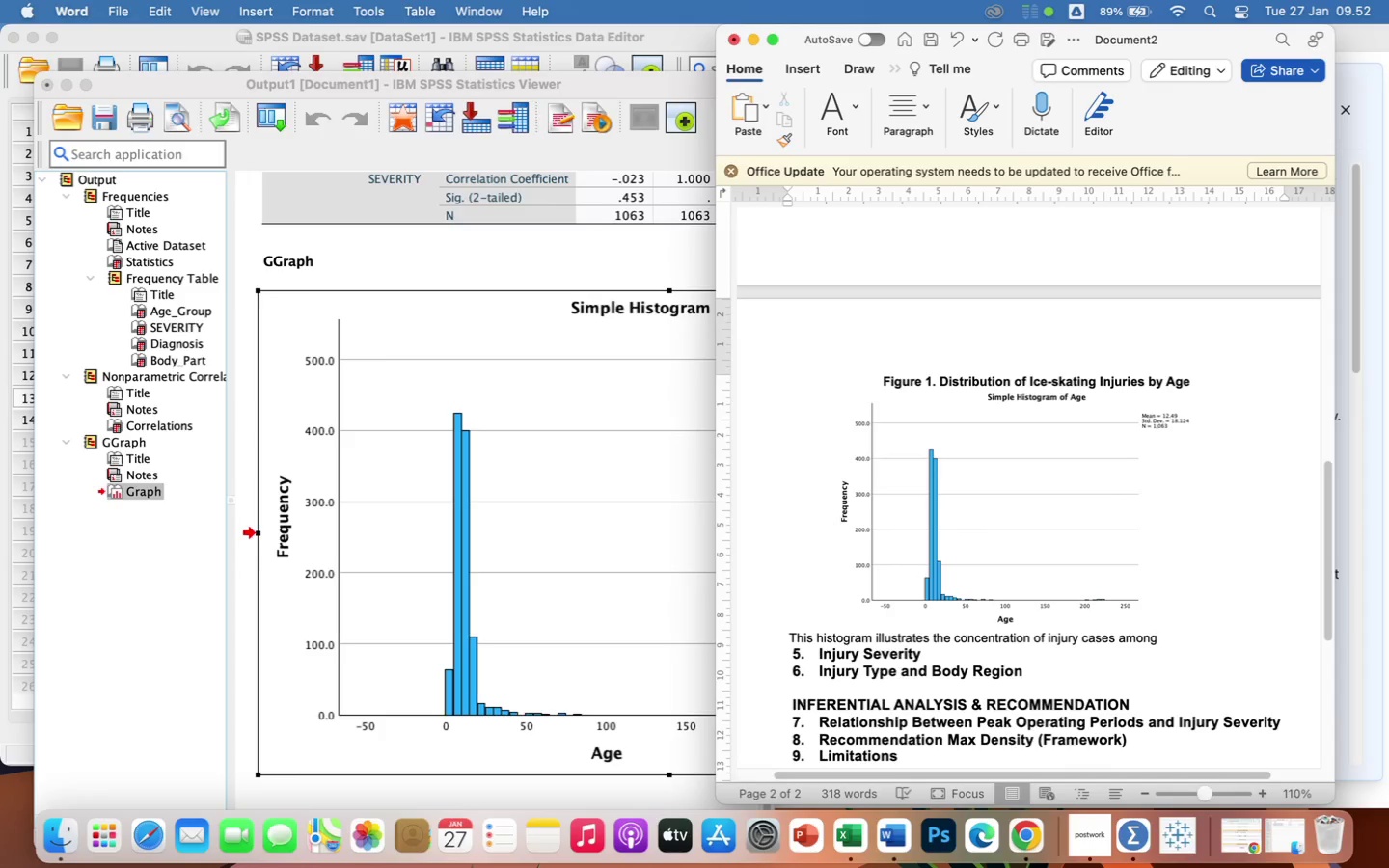 
wait(7.9)
 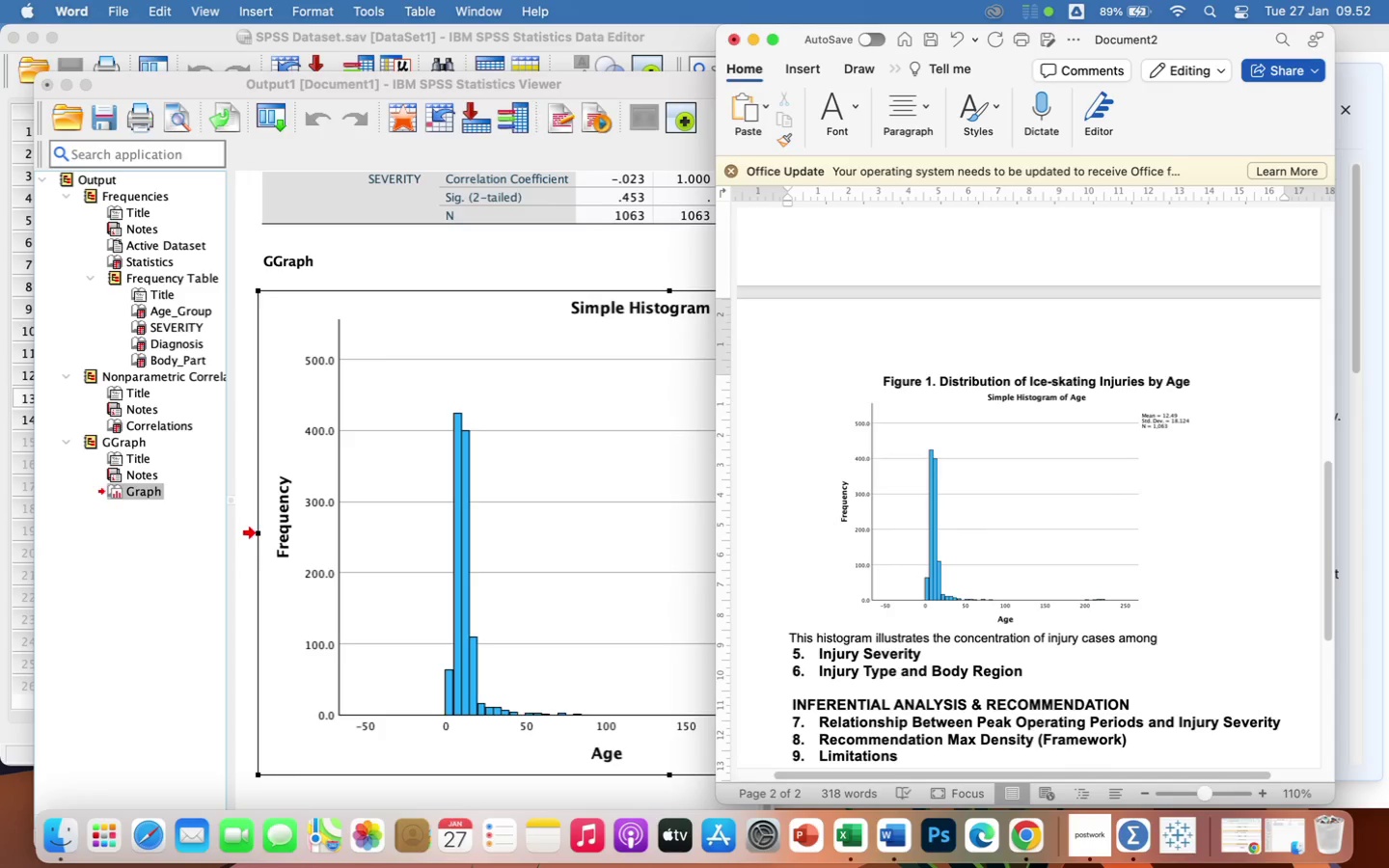 
type( younger skaters, with a pronounced peak in pediatric and adoles)
 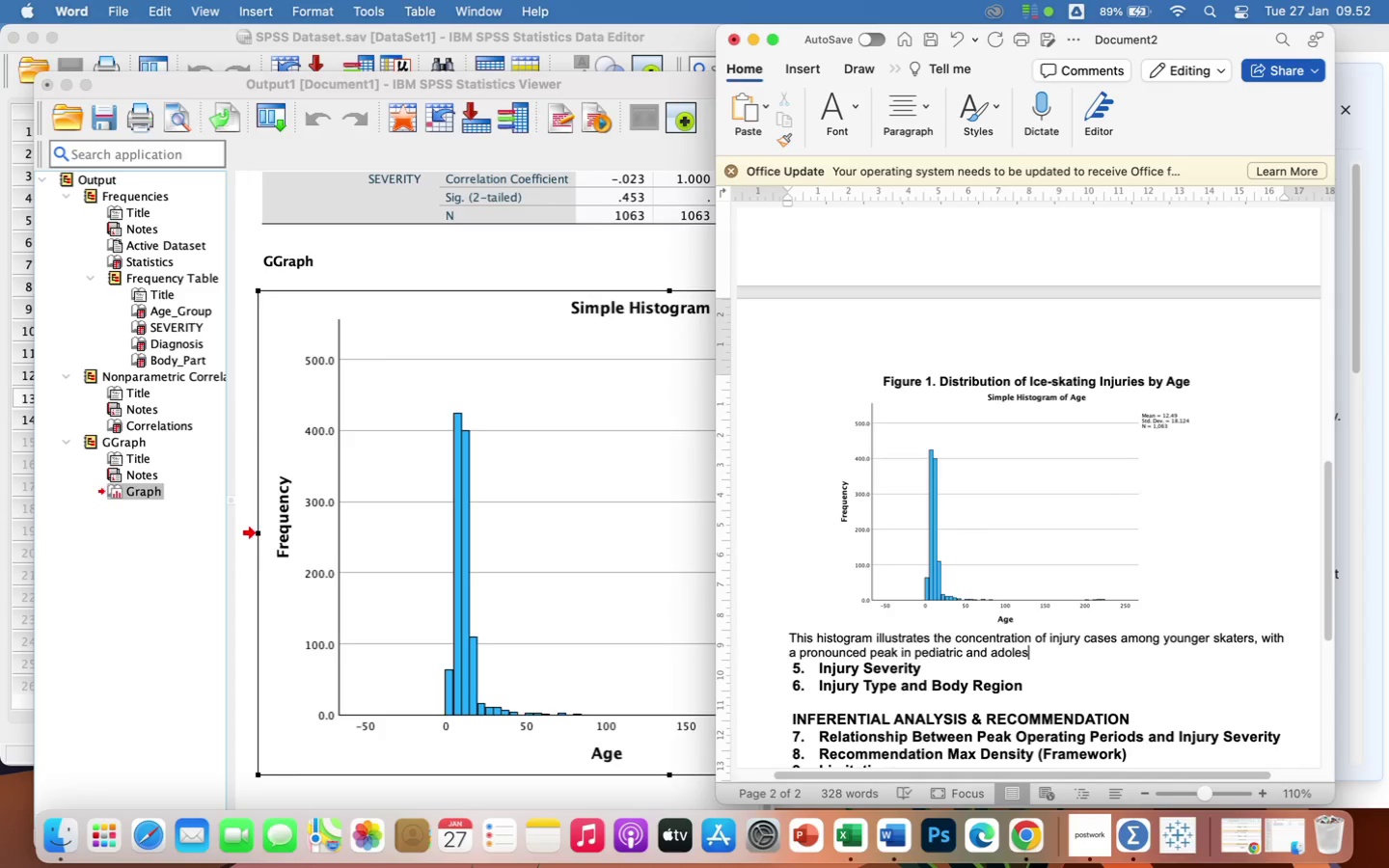 
type(cent age ge)
key(Backspace)
type(roups.)
 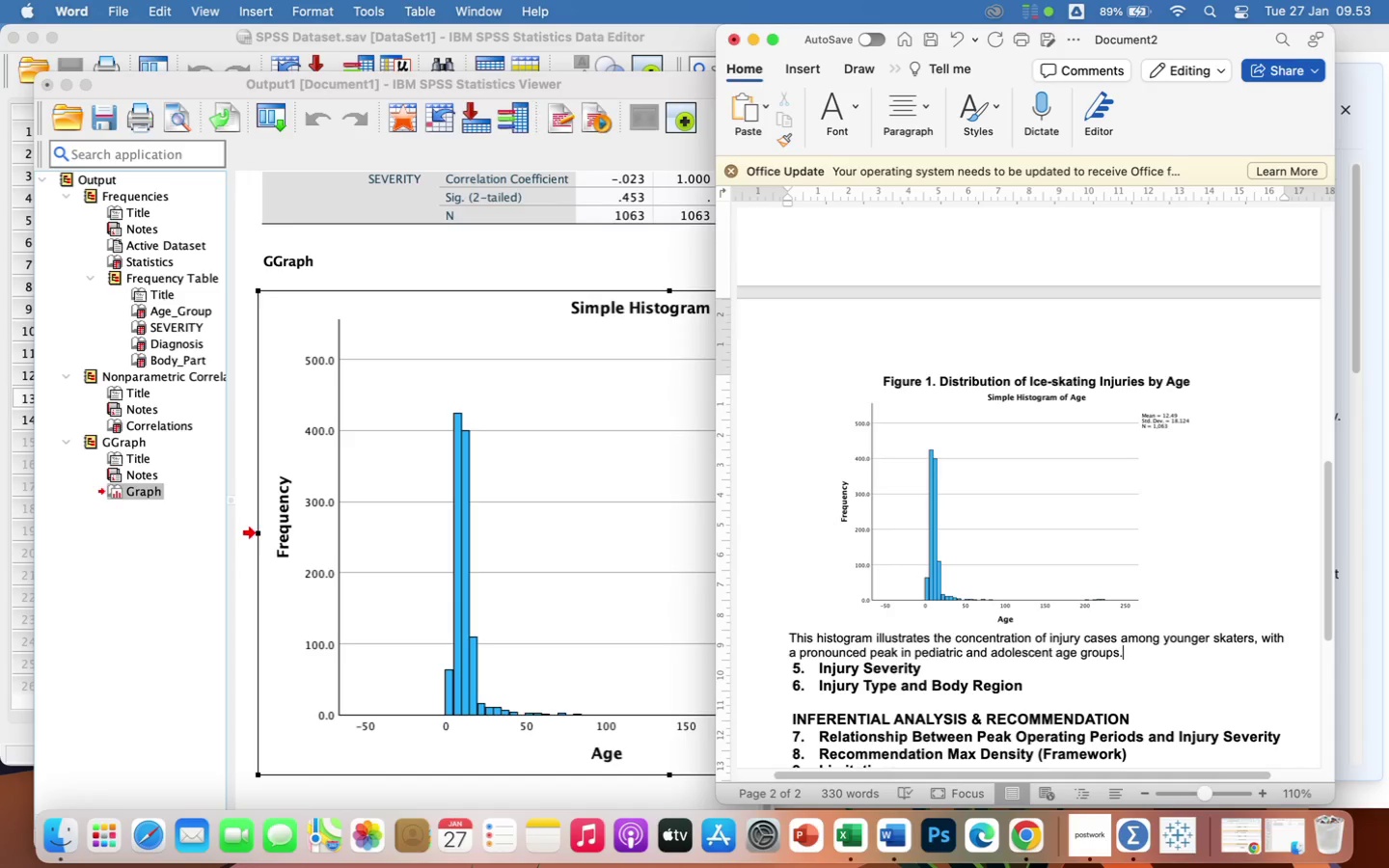 
key(Enter)
 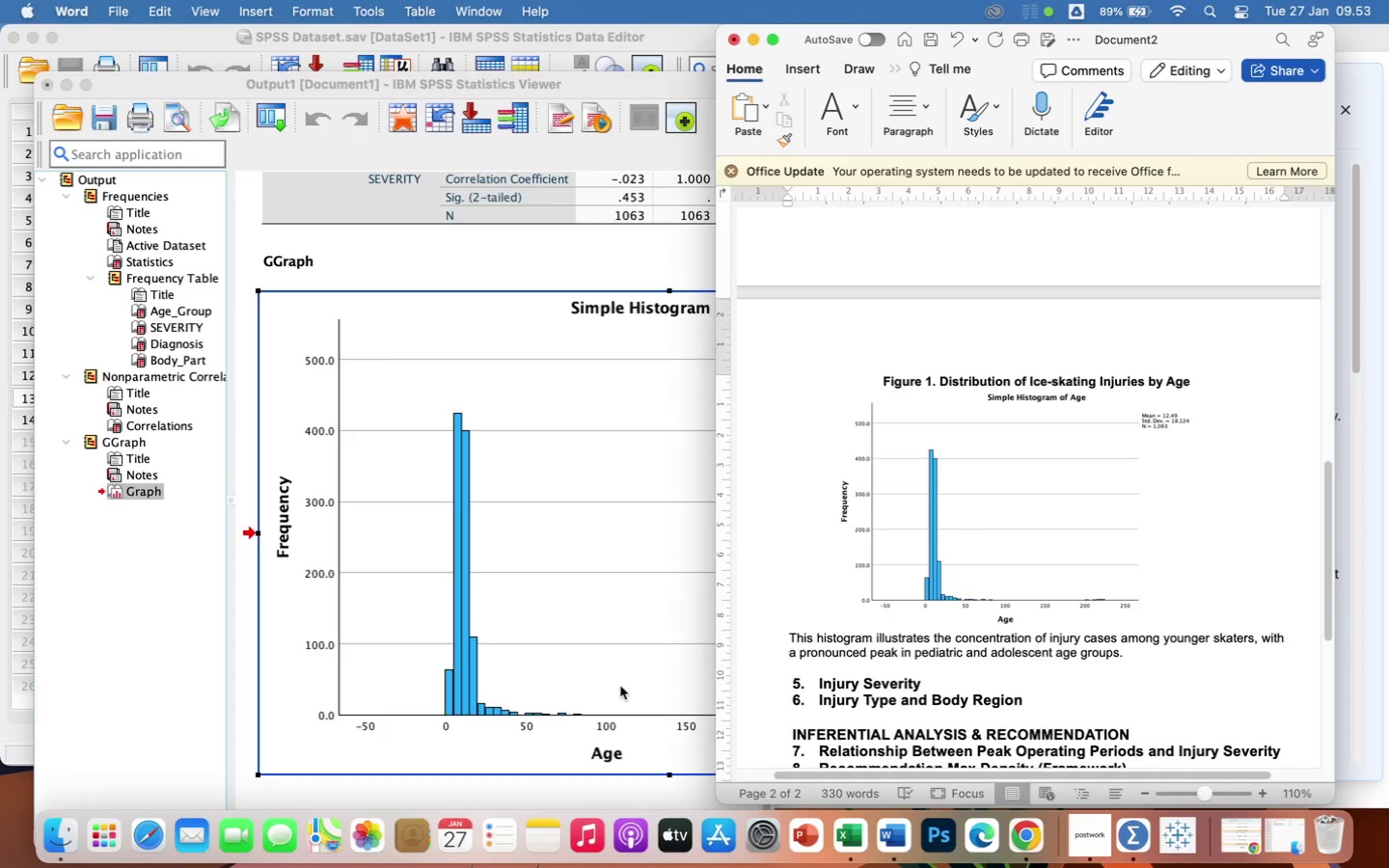 
wait(34.84)
 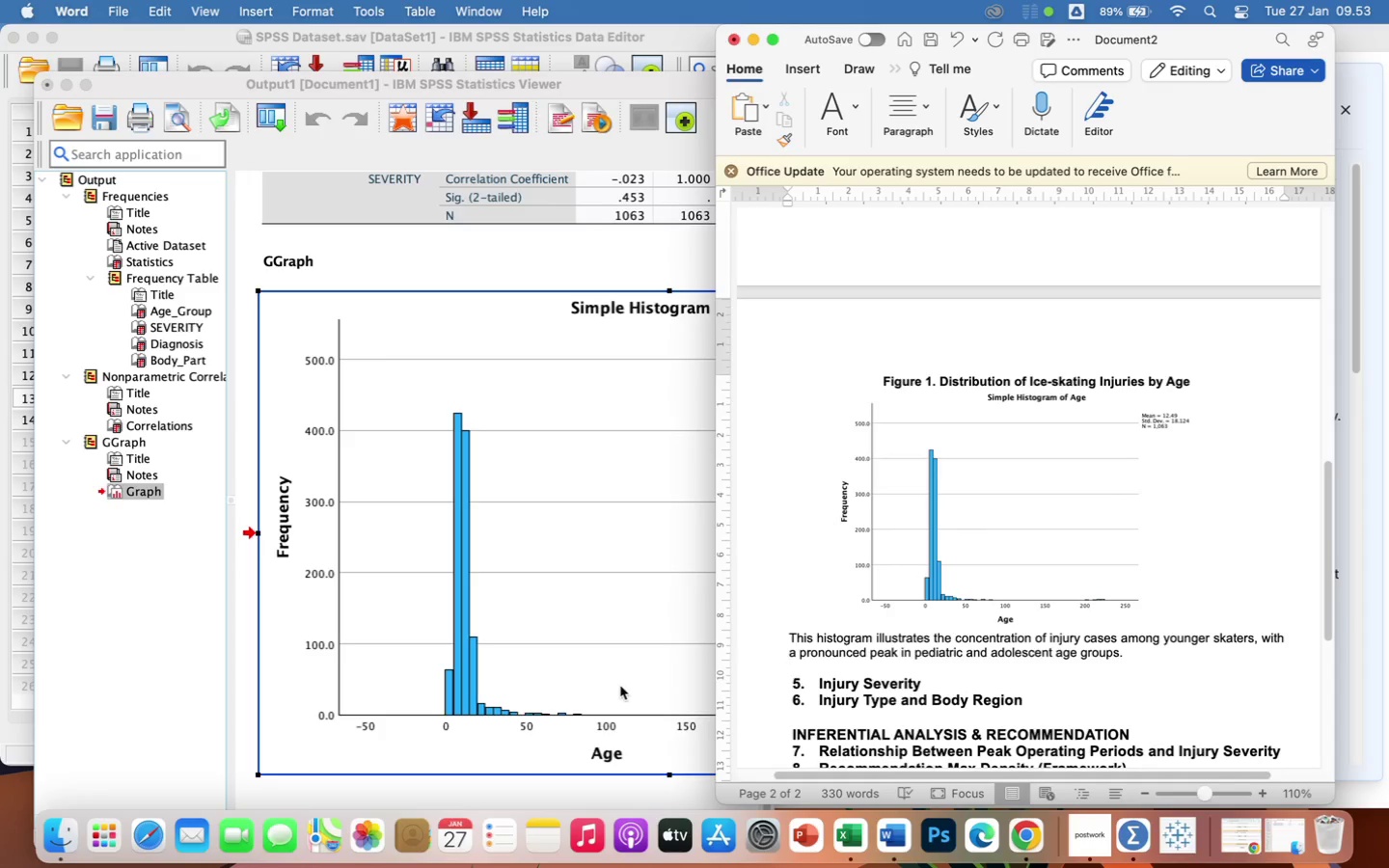 
scroll: coordinate [344, 498], scroll_direction: up, amount: 53.0
 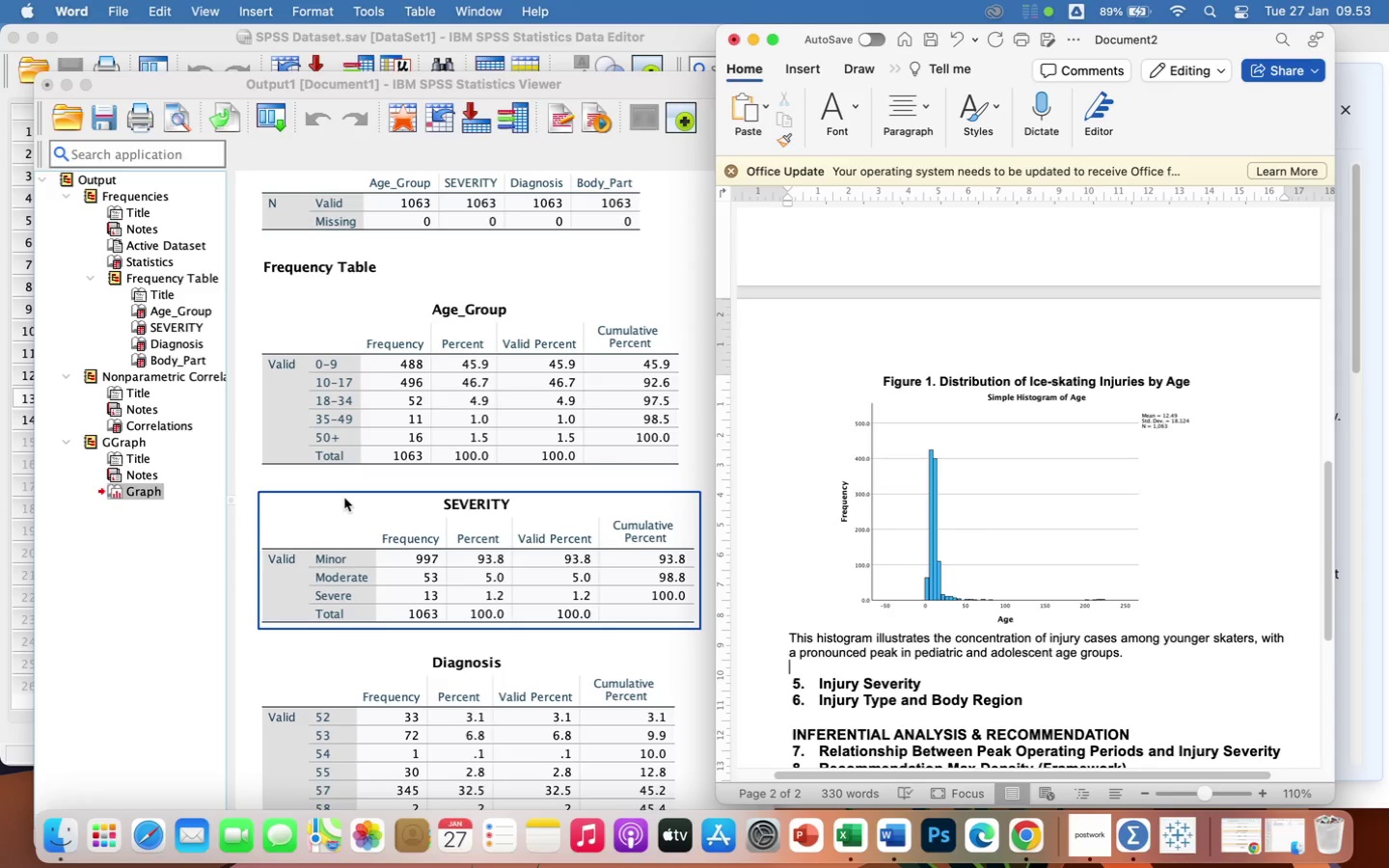 
wait(9.38)
 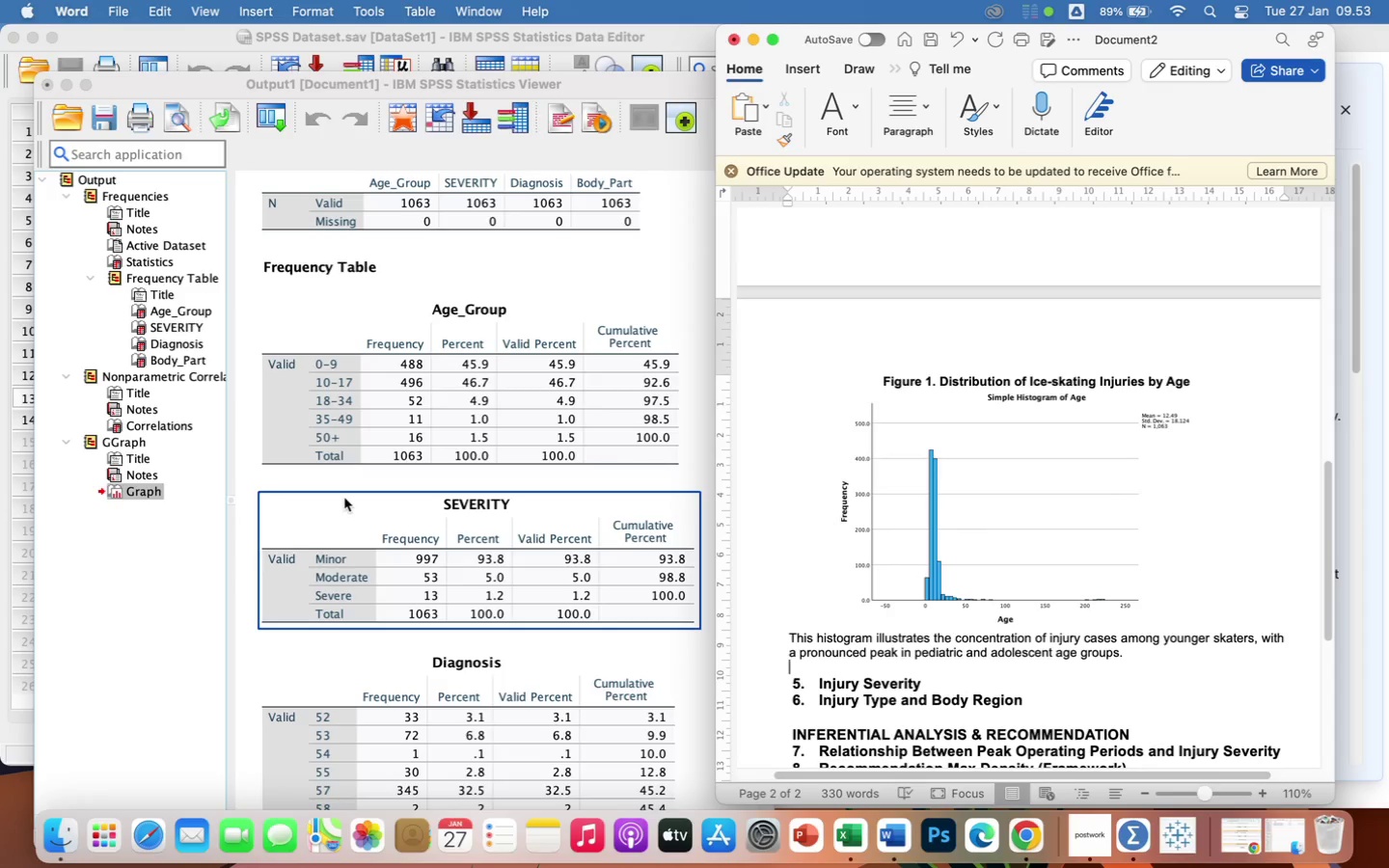 
left_click([946, 677])
 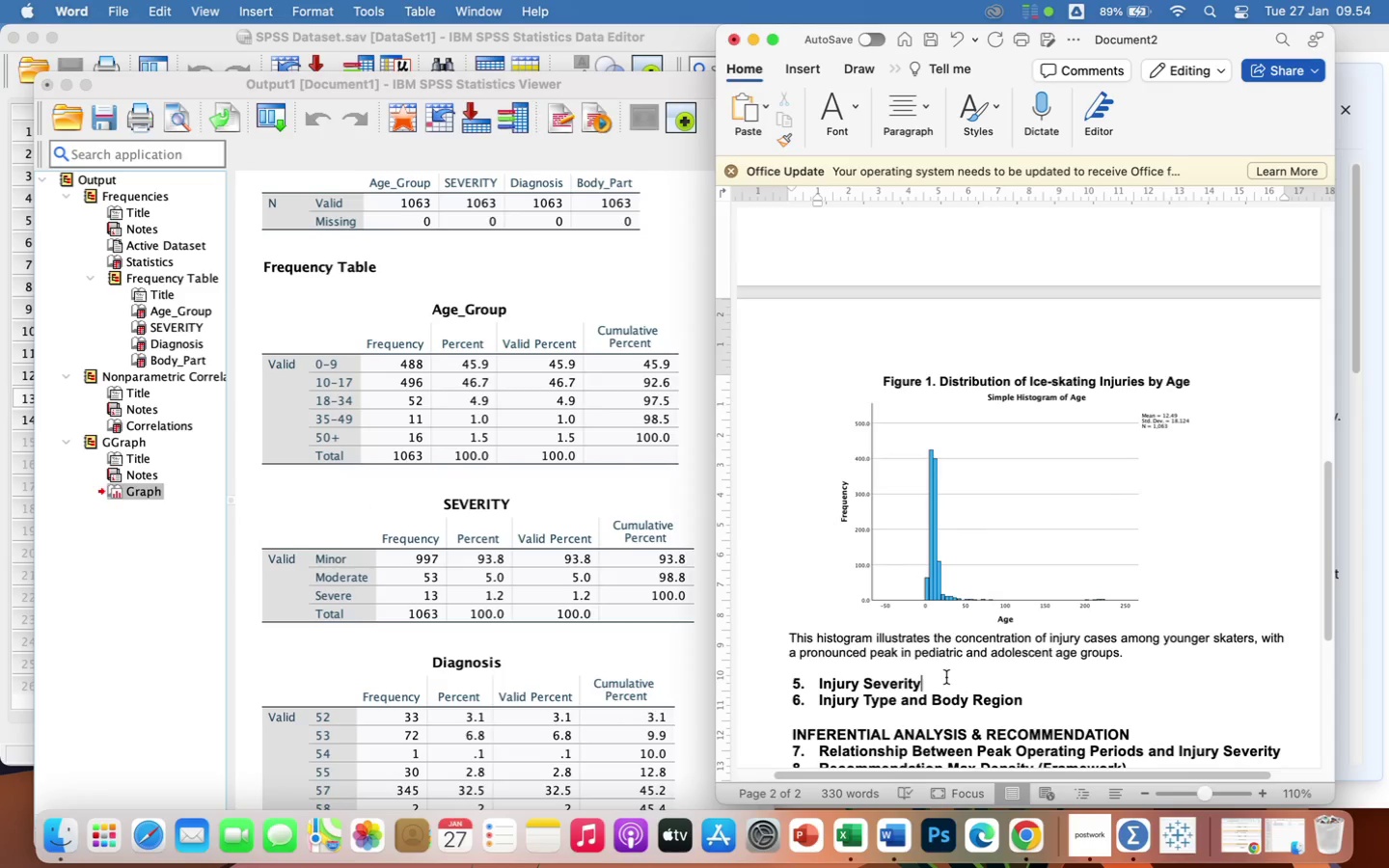 
key(Enter)
 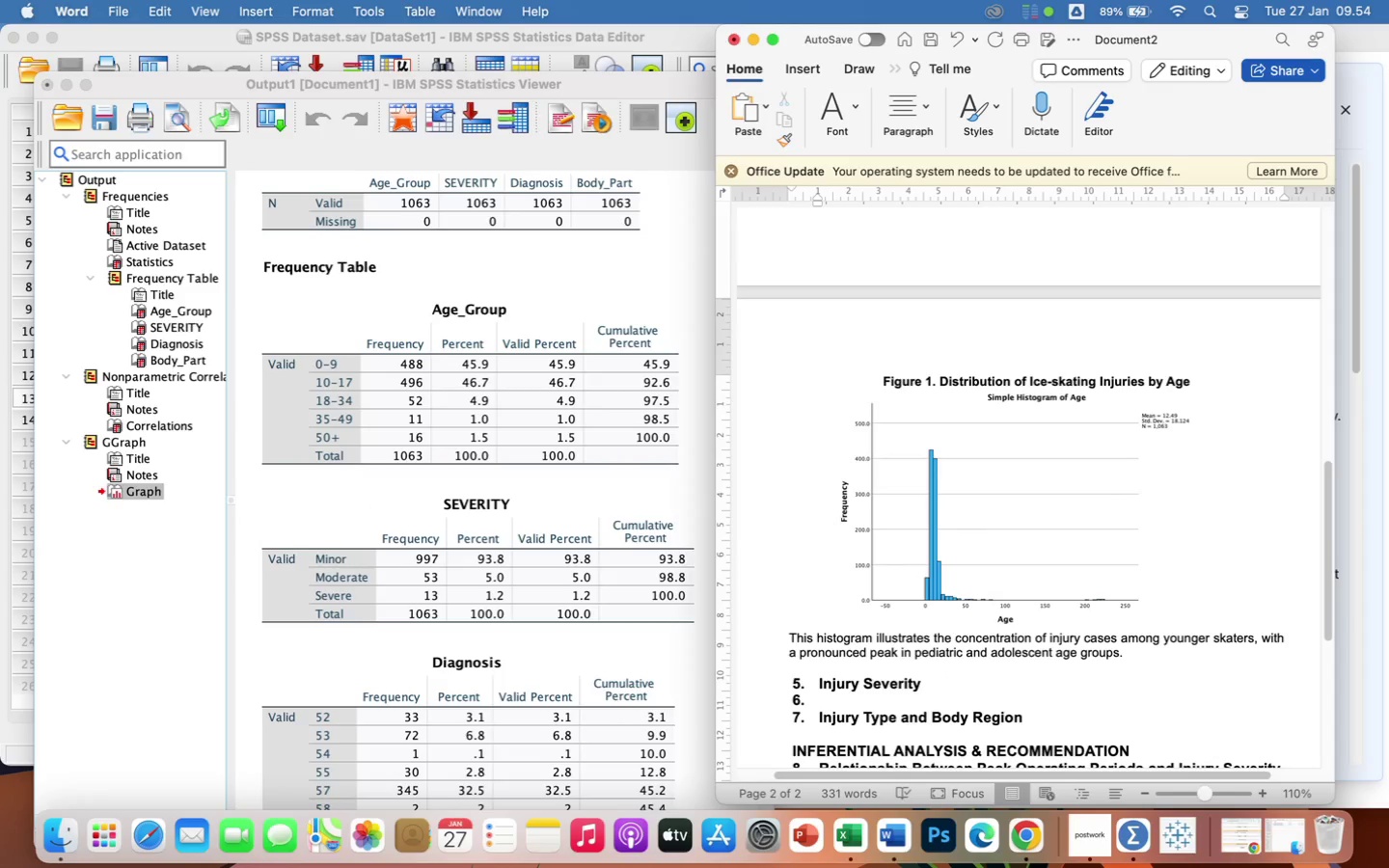 
key(Backspace)
 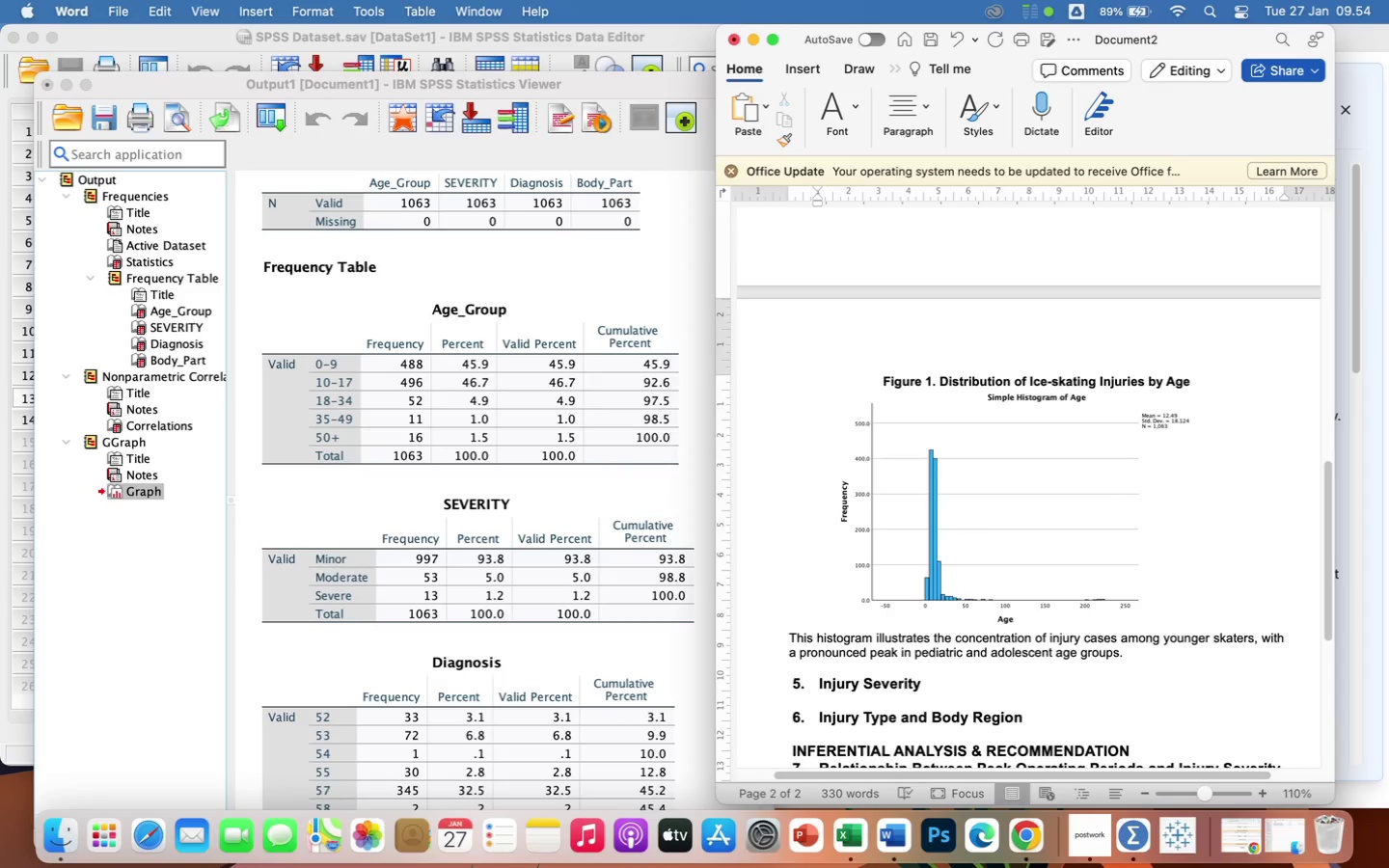 
type(th)
key(Backspace)
key(Backspace)
 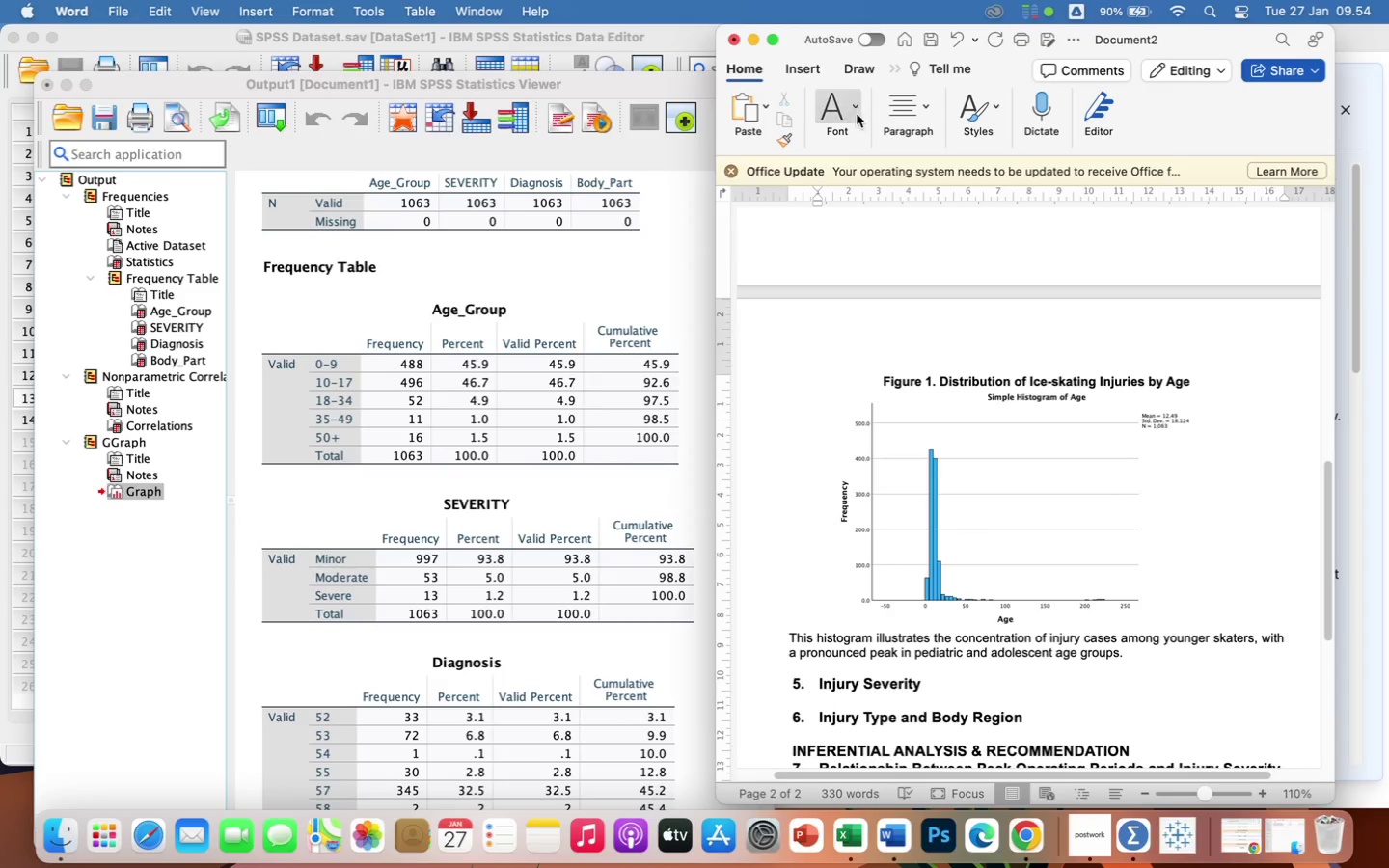 
left_click([842, 103])
 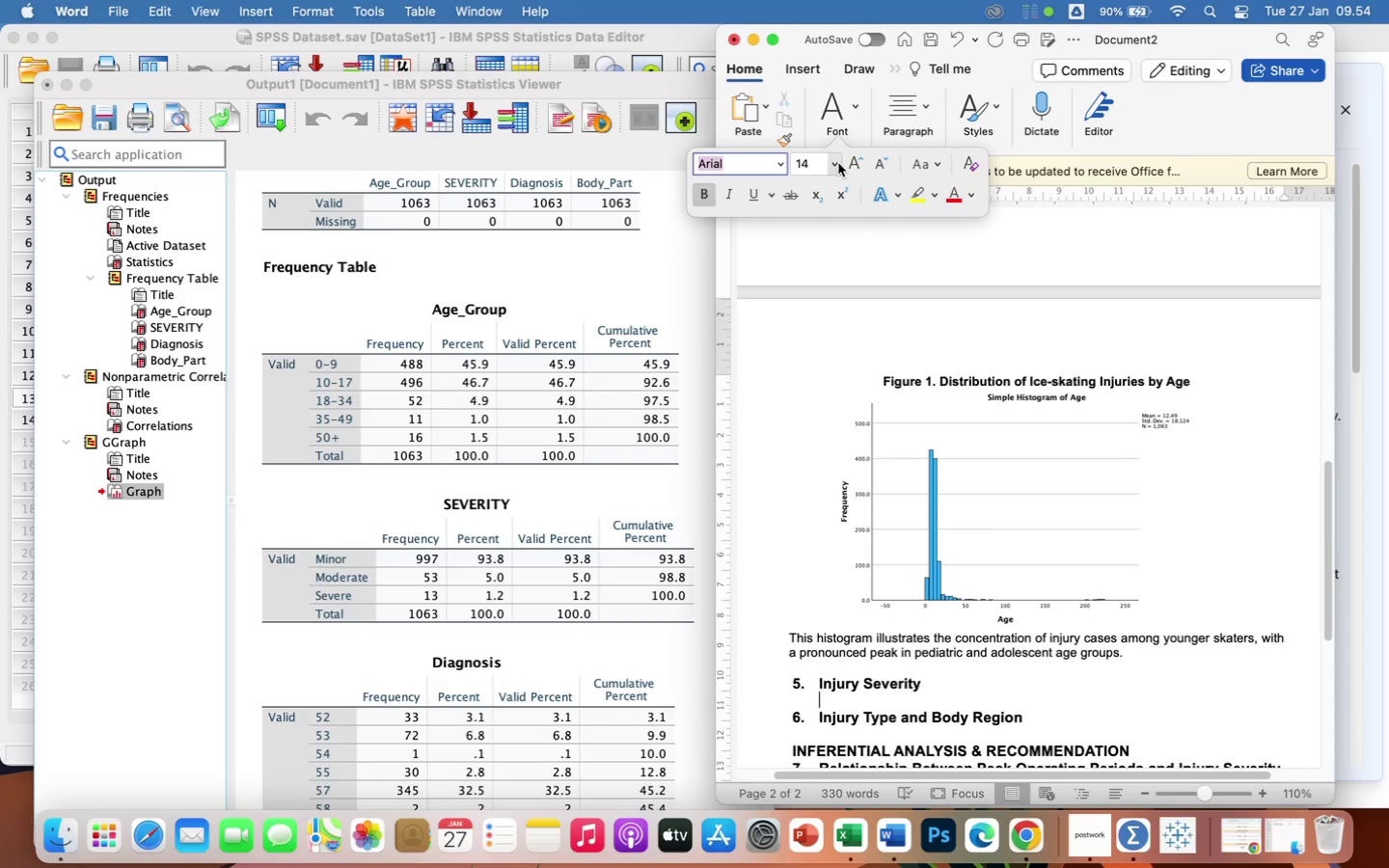 
left_click([837, 167])
 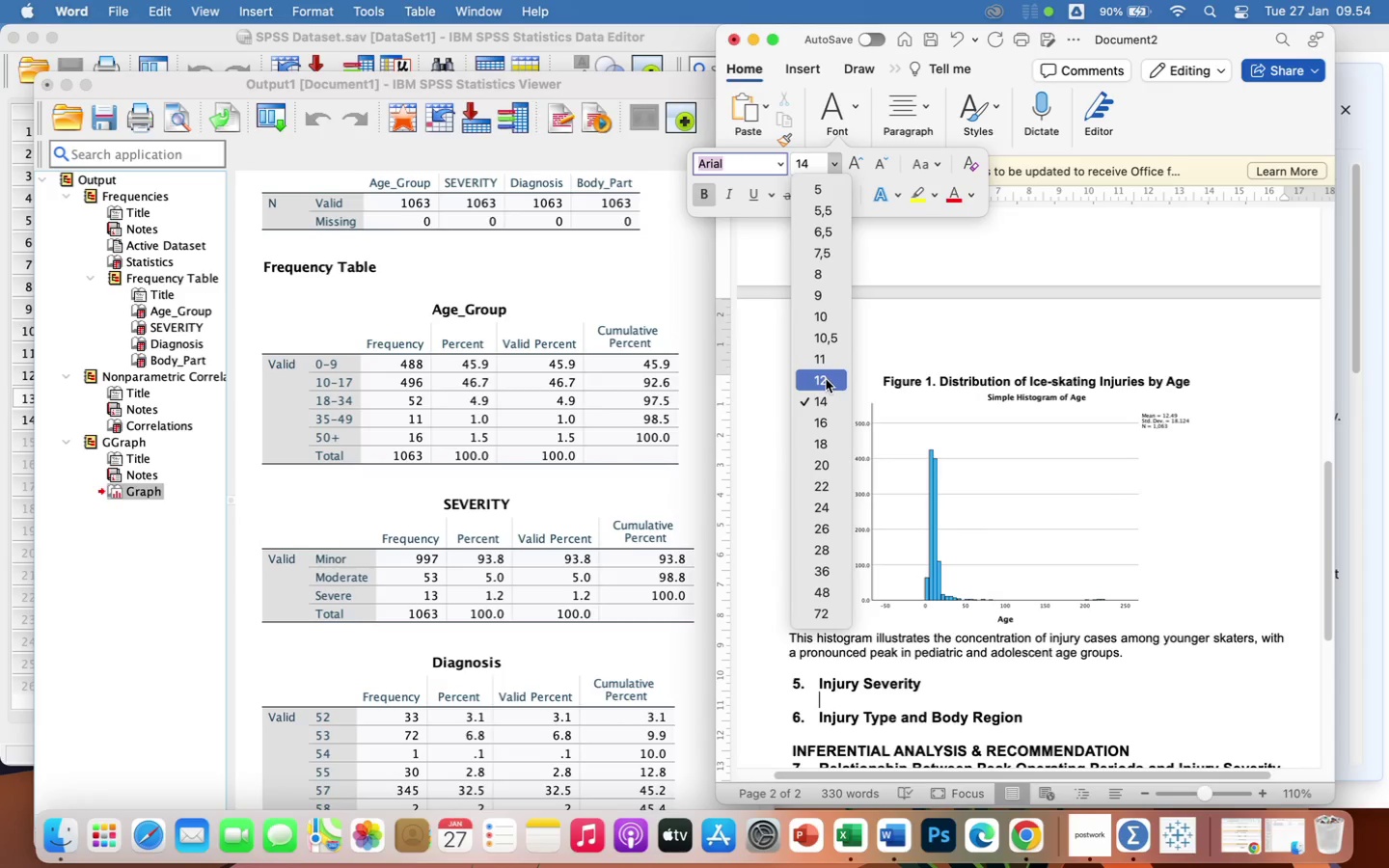 
left_click([827, 379])
 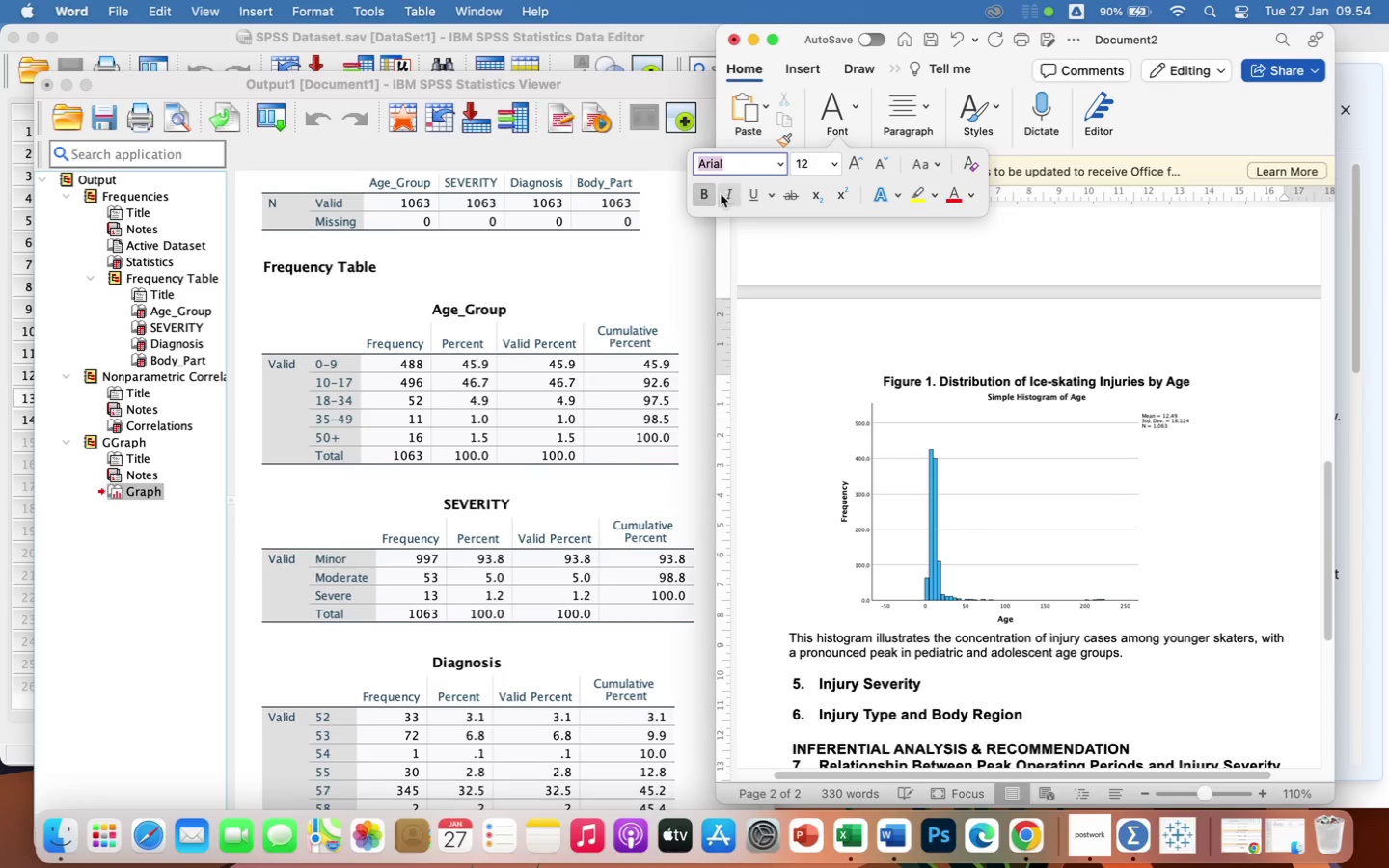 
left_click([702, 193])
 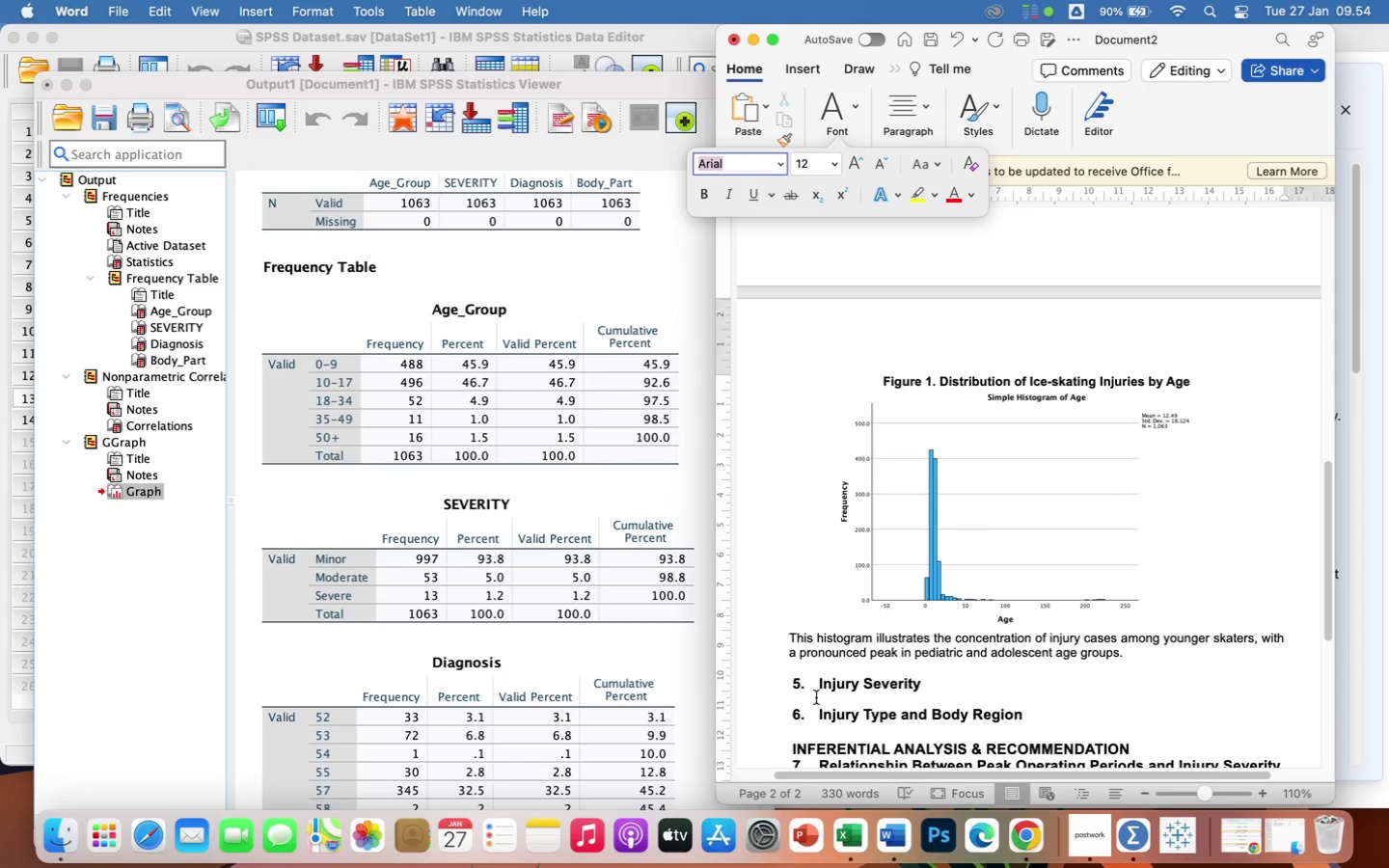 
left_click([838, 692])
 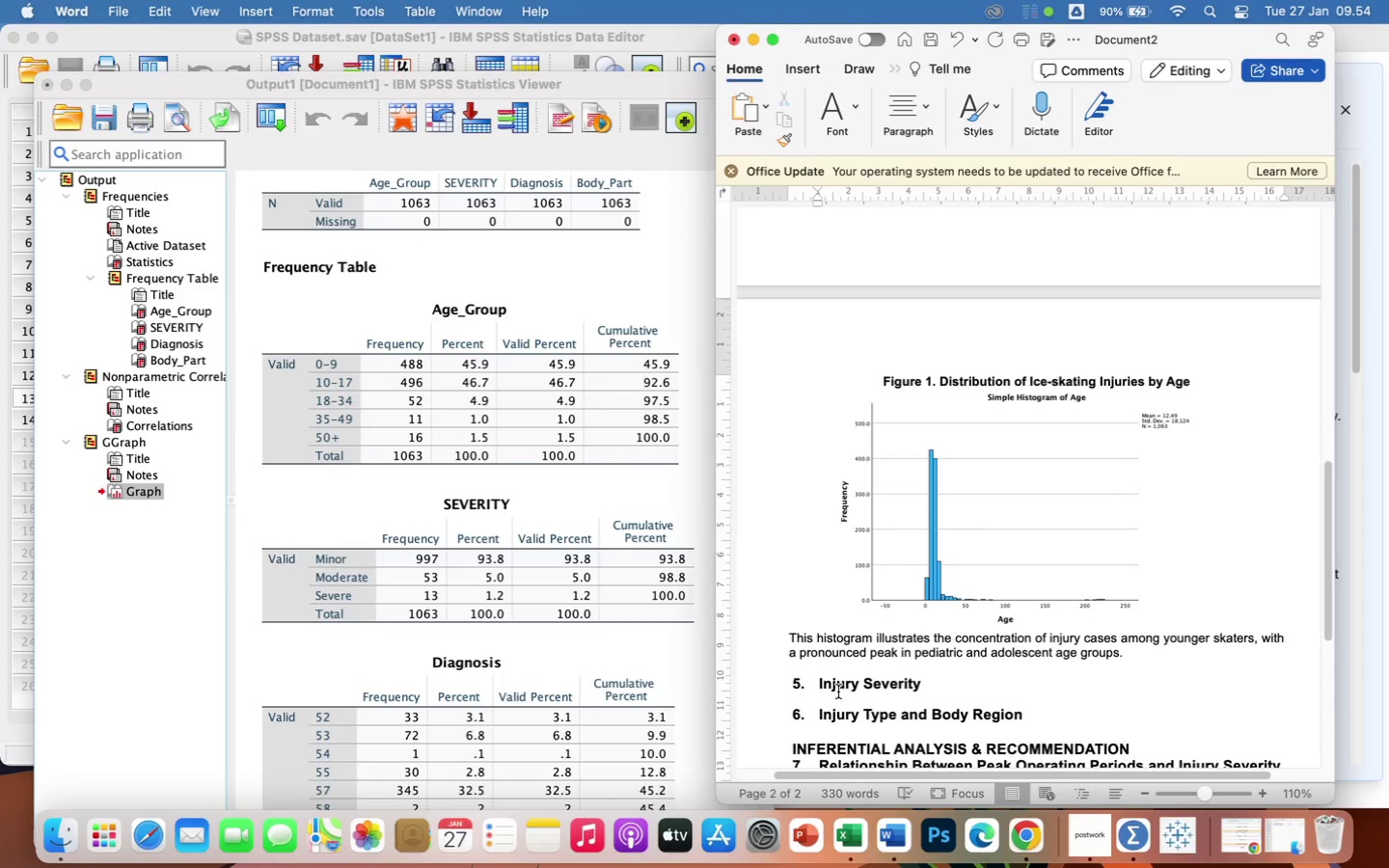 
wait(6.38)
 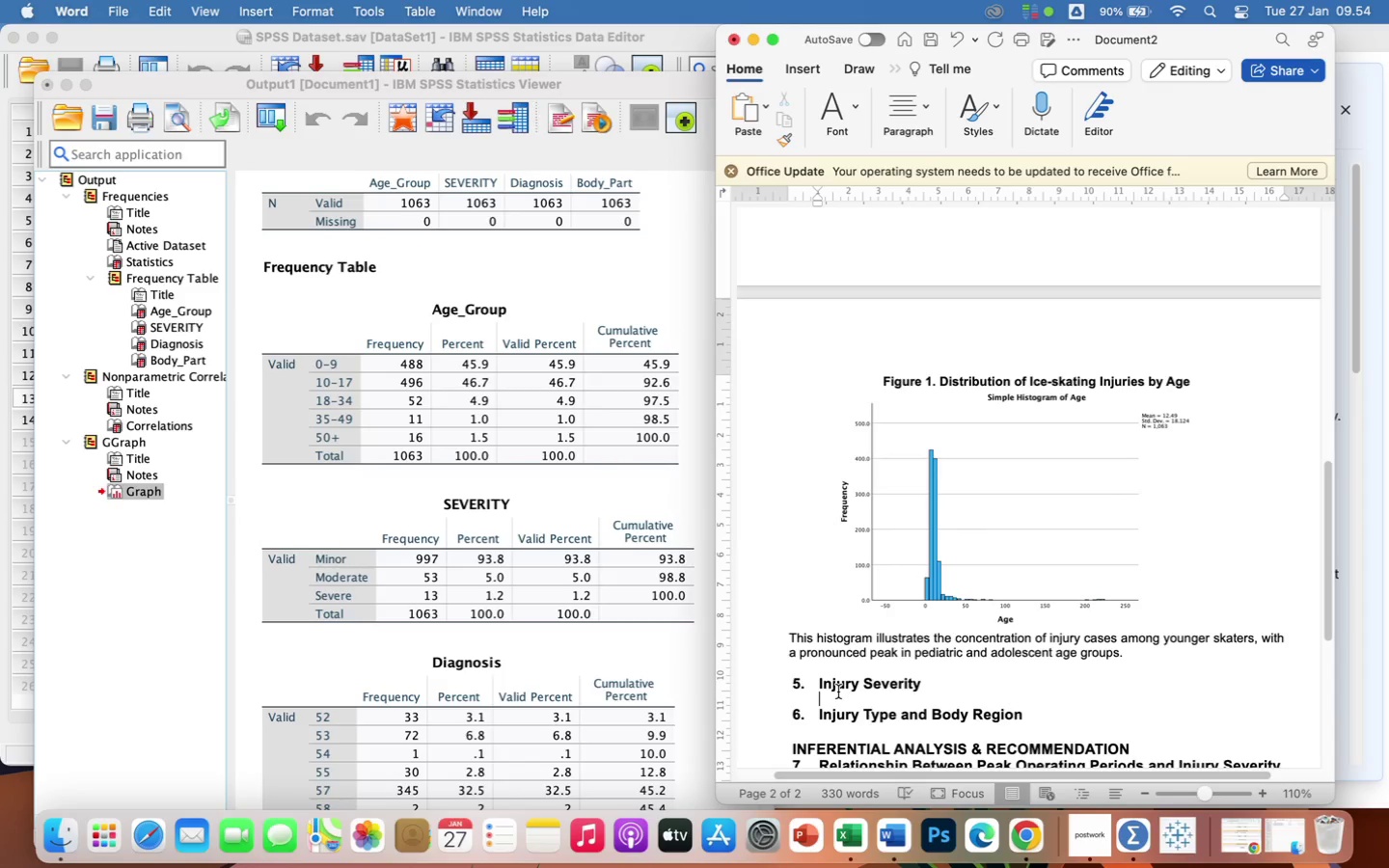 
type(the vast majority of injuries were classified as minor (93)
 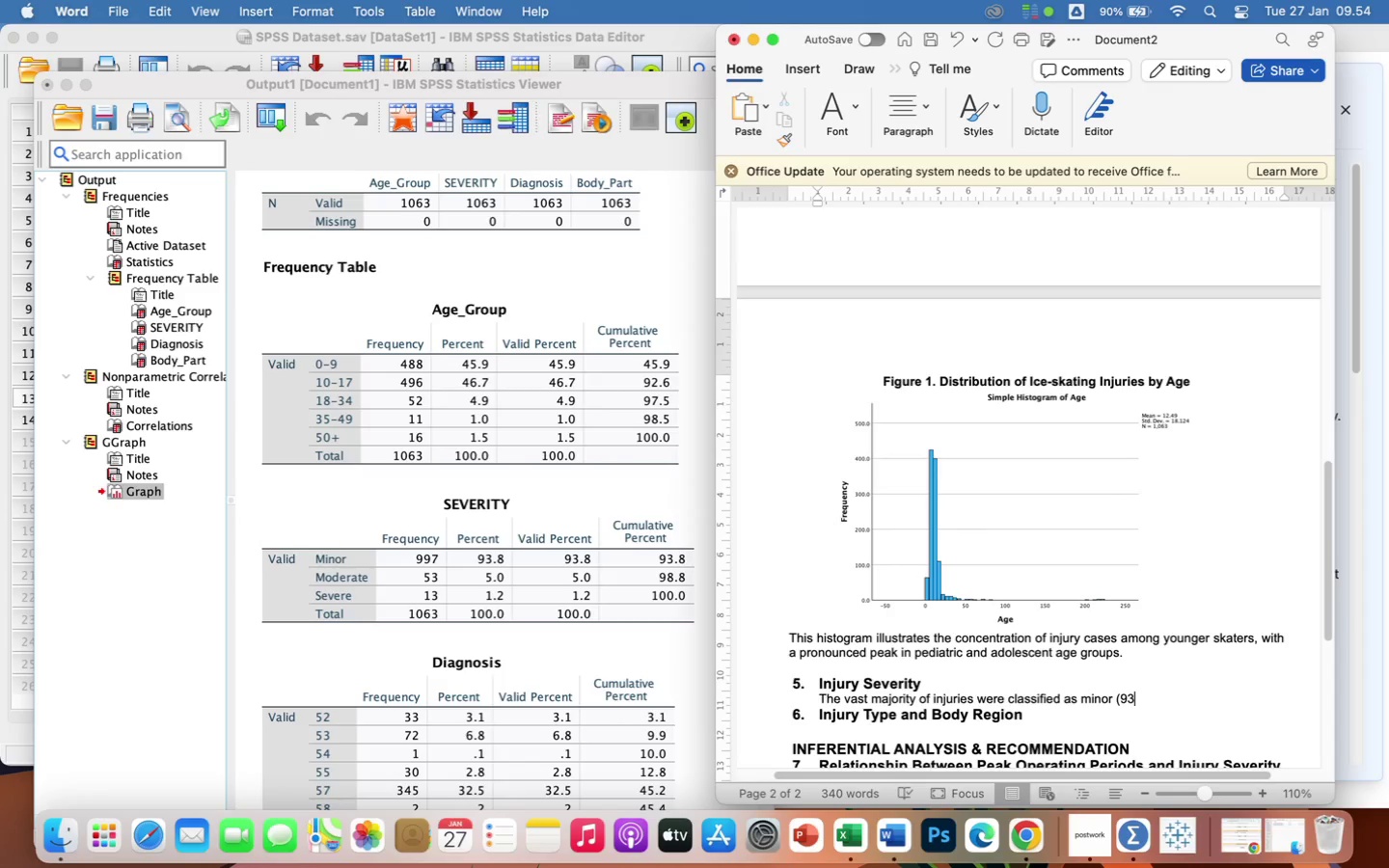 
type(.8%))
 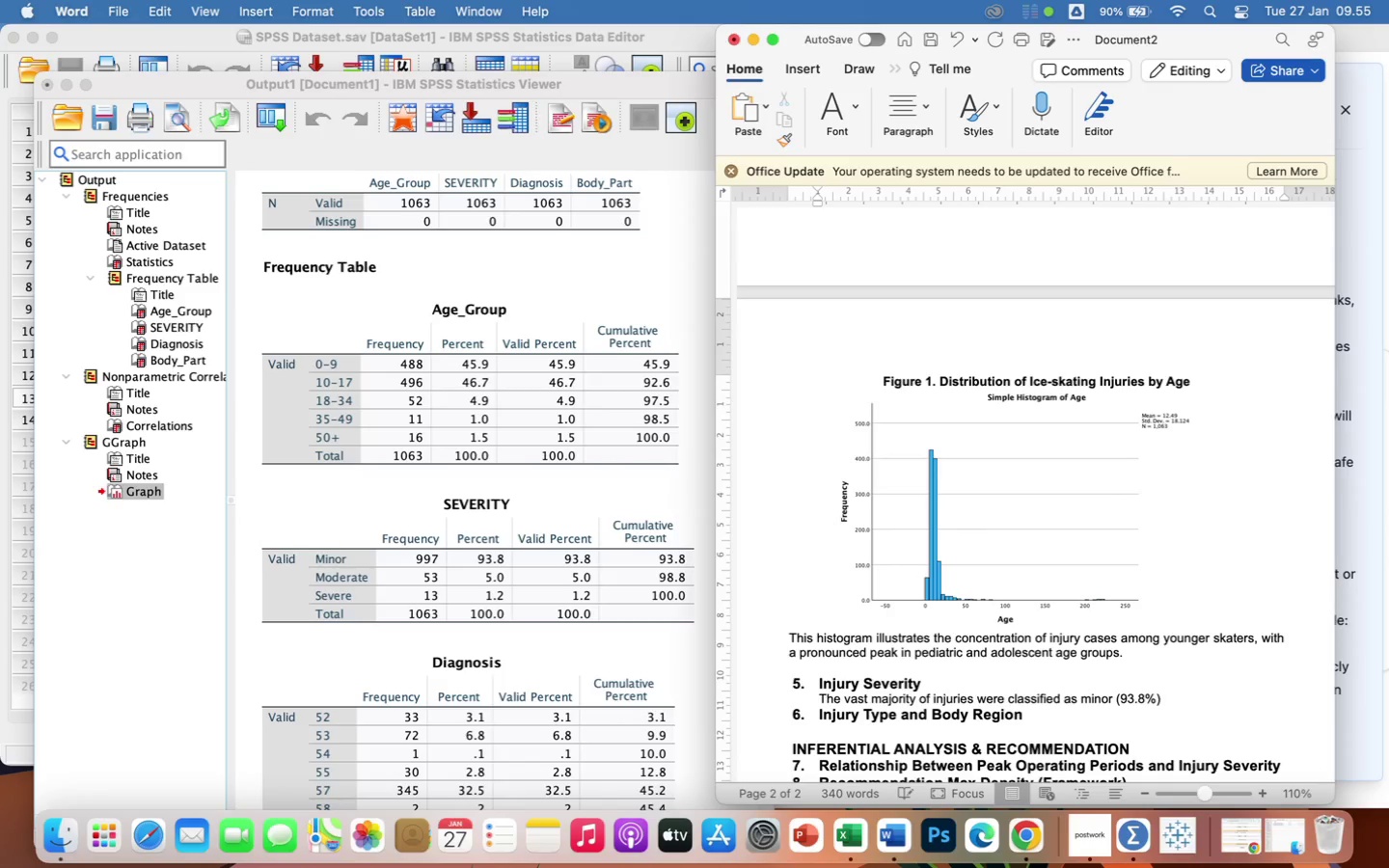 
type(, with 5)
 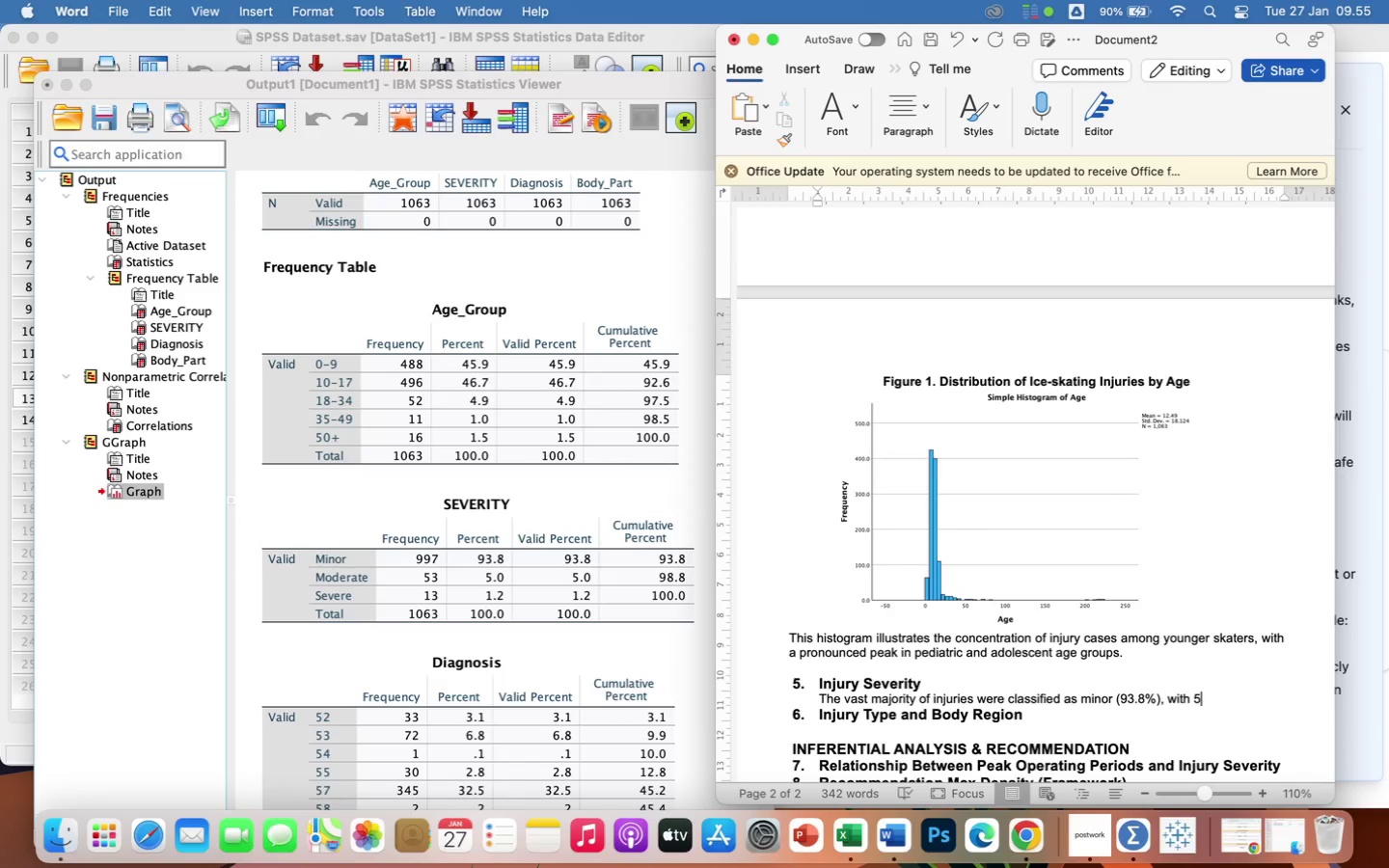 
type(.0% categorized as moderate and 1.2% classified as severe)
 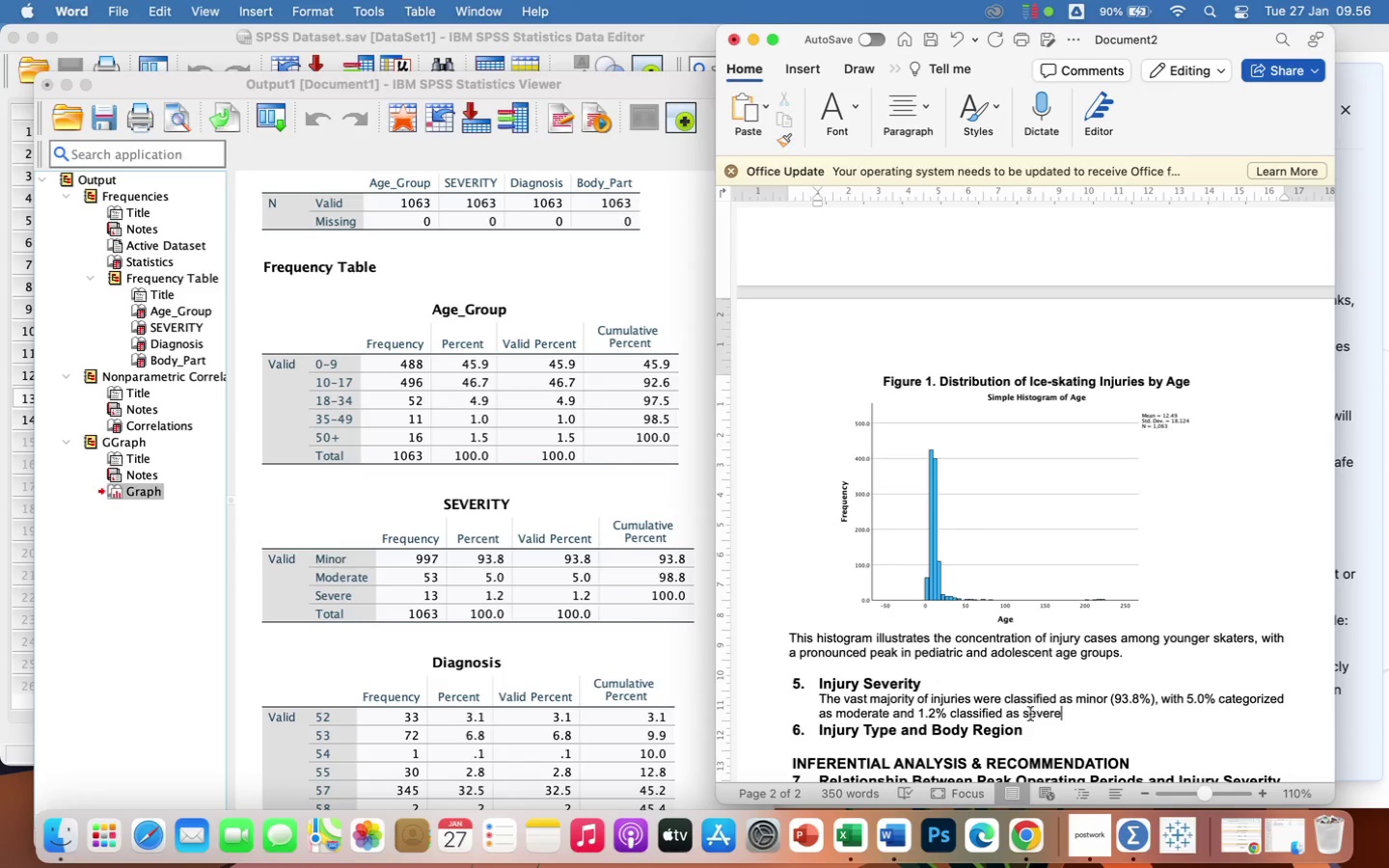 
wait(22.39)
 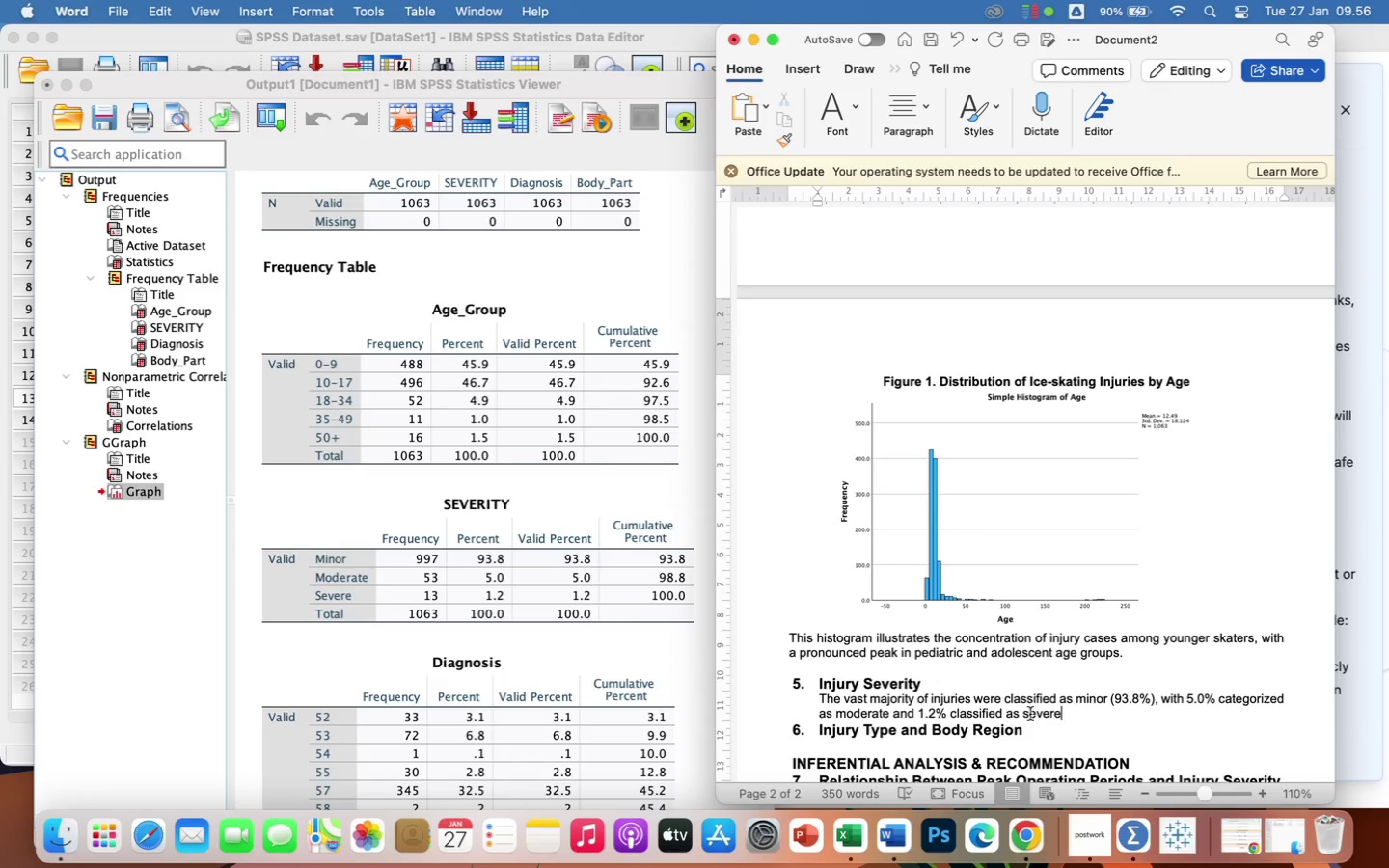 
type( Wh)
key(Backspace)
key(Backspace)
key(Backspace)
type(. While severe injuries were)
 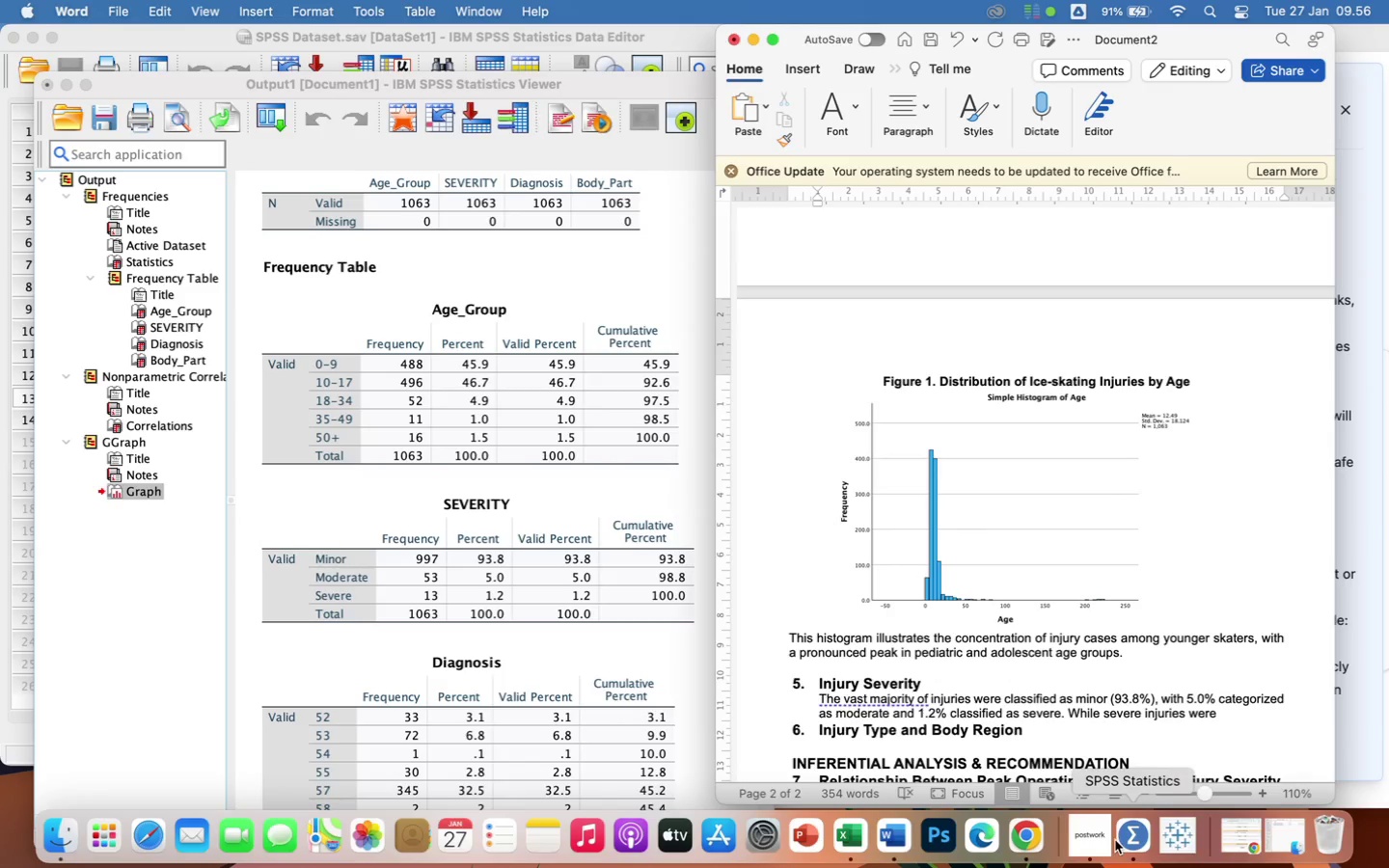 
wait(5.83)
 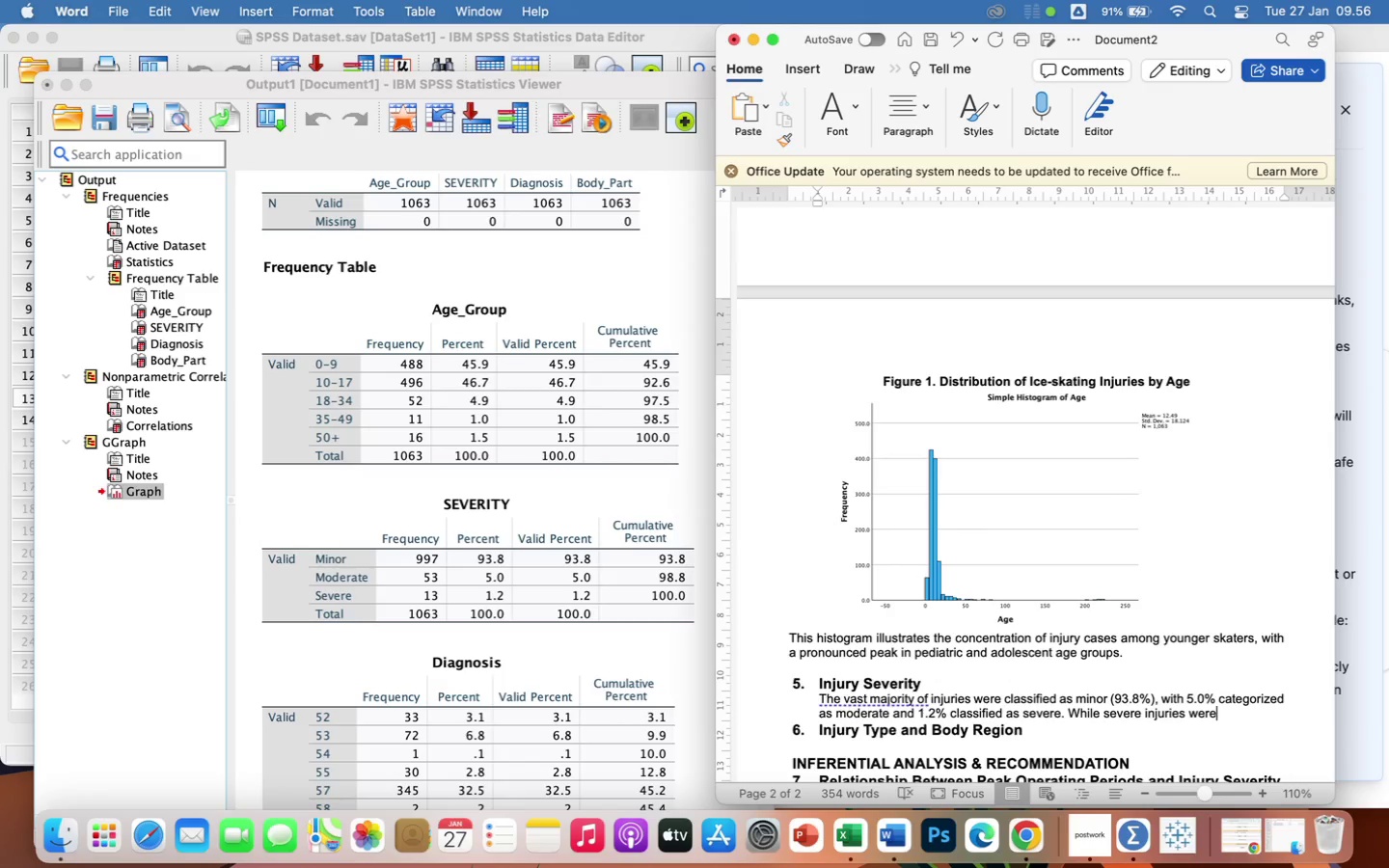 
left_click([885, 705])
 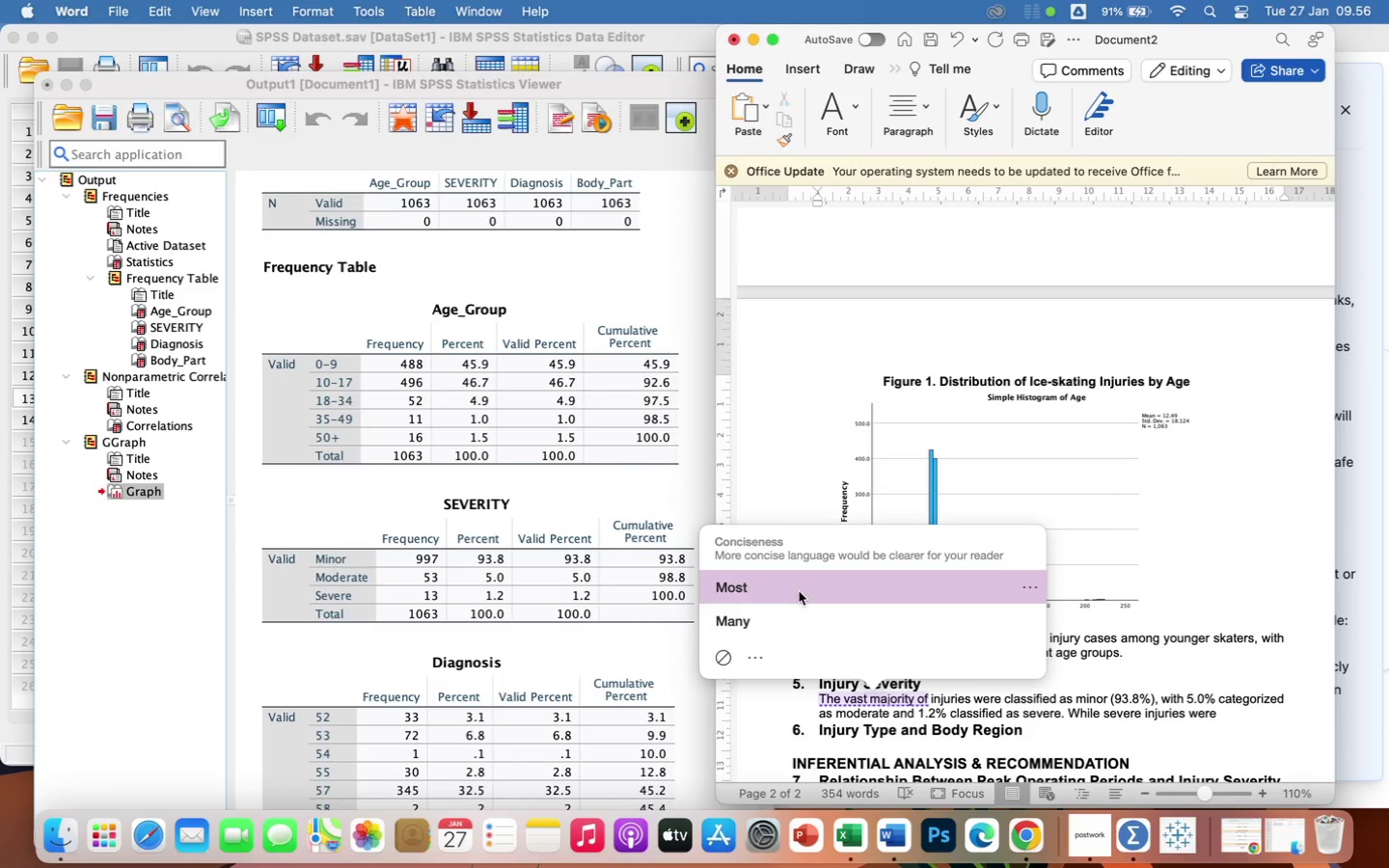 
left_click([798, 588])
 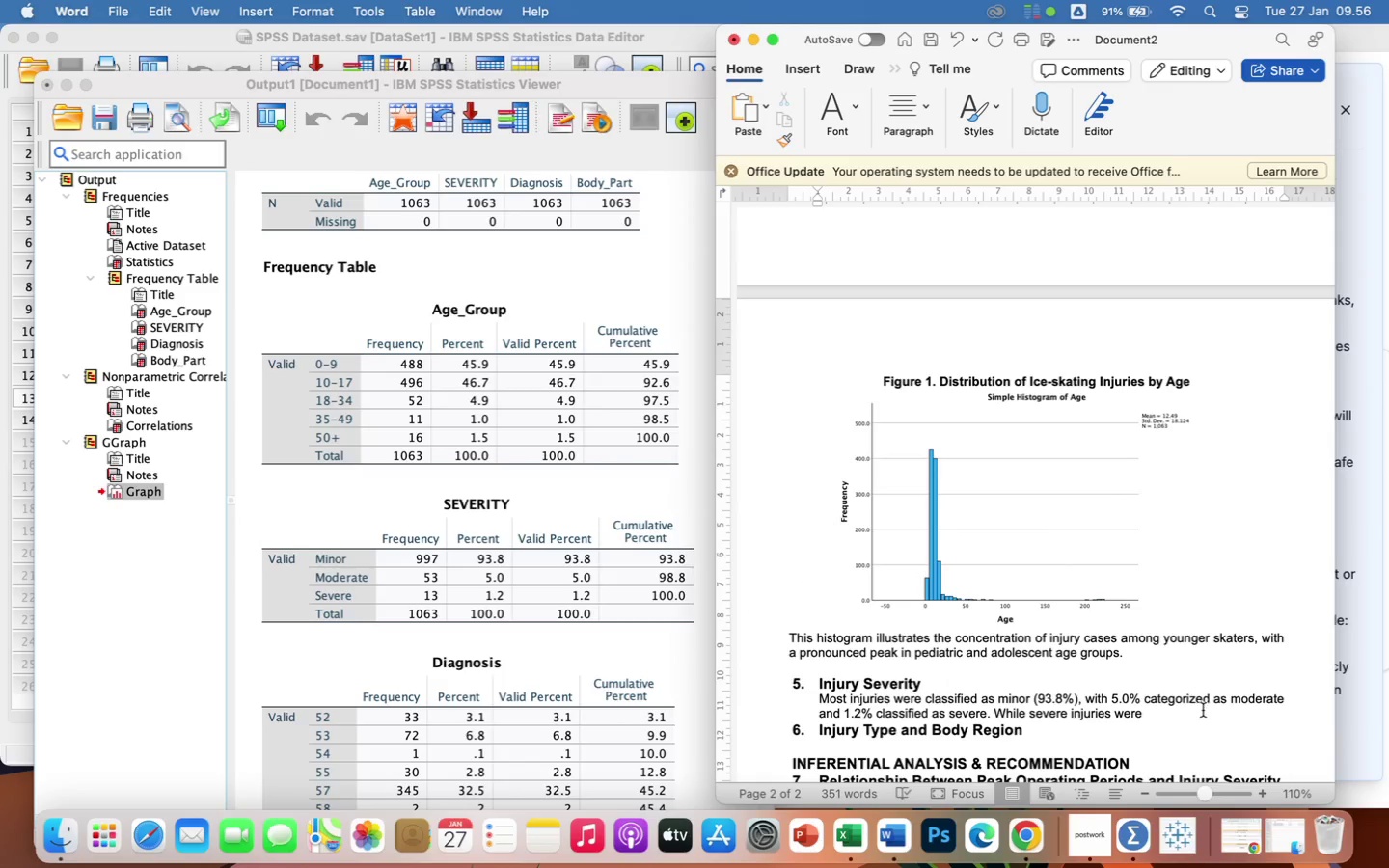 
left_click([1185, 712])
 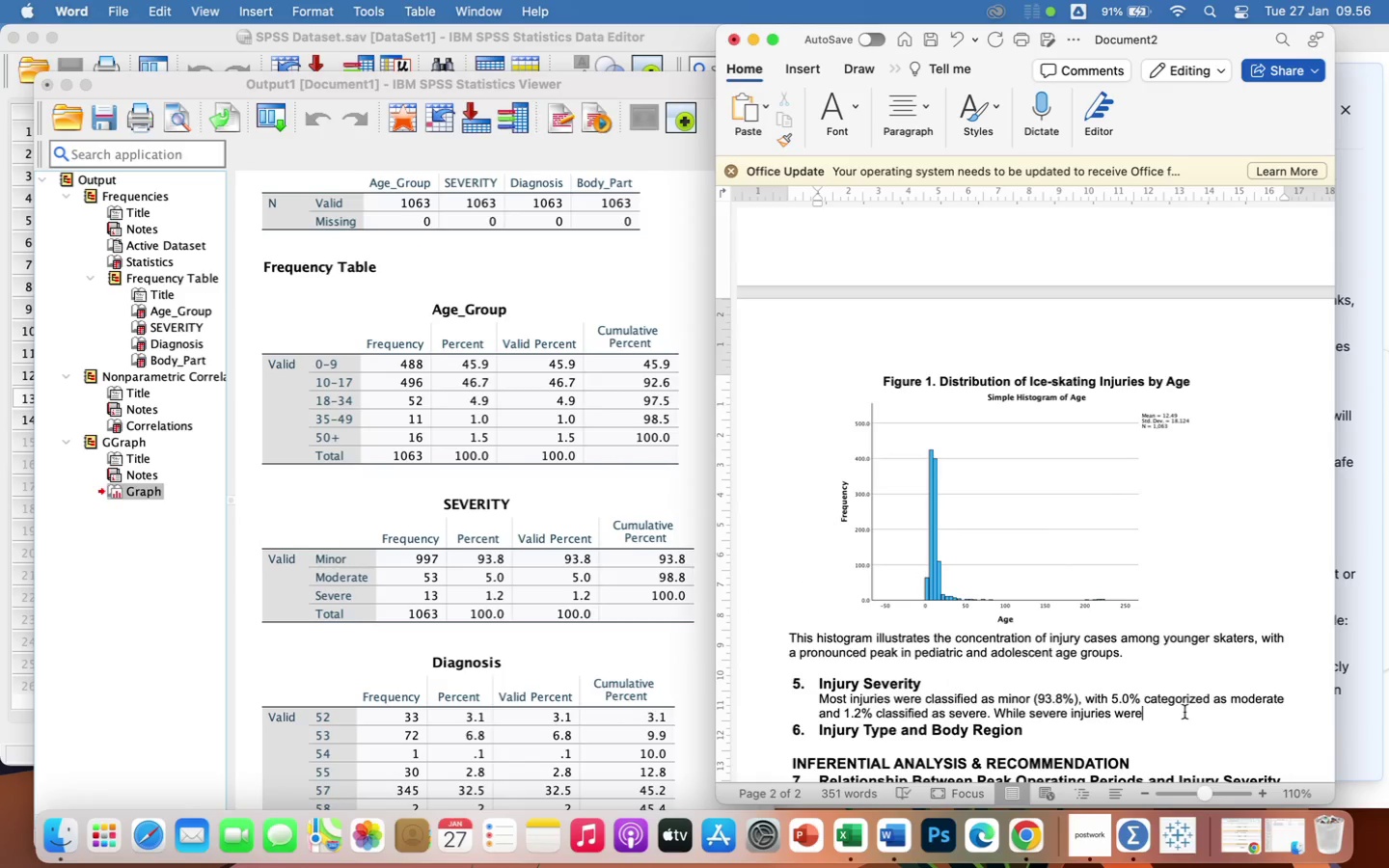 
type( relatively uncommon, their presence highlights the importance of preventic)
key(Backspace)
type(ve)
 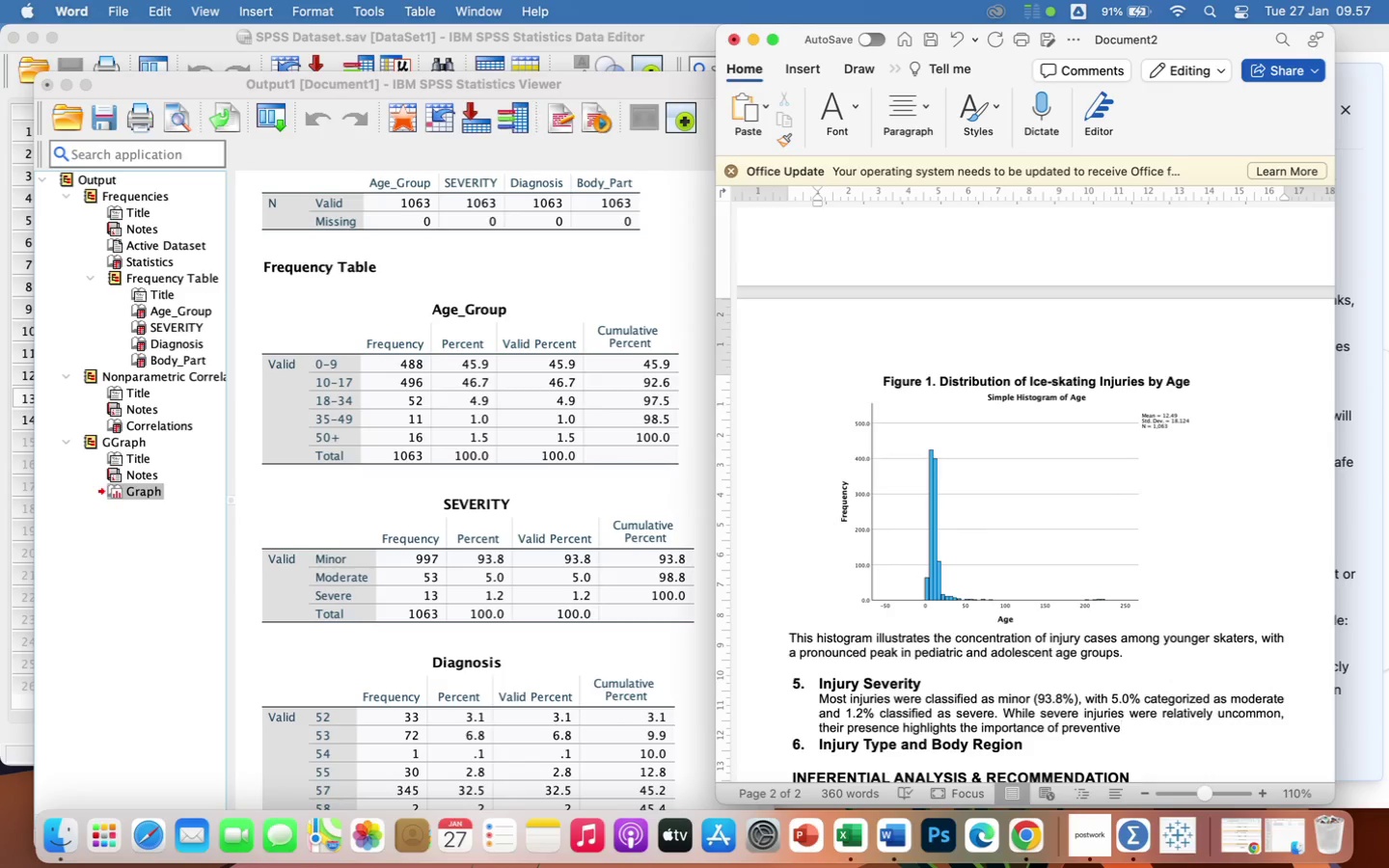 
wait(33.44)
 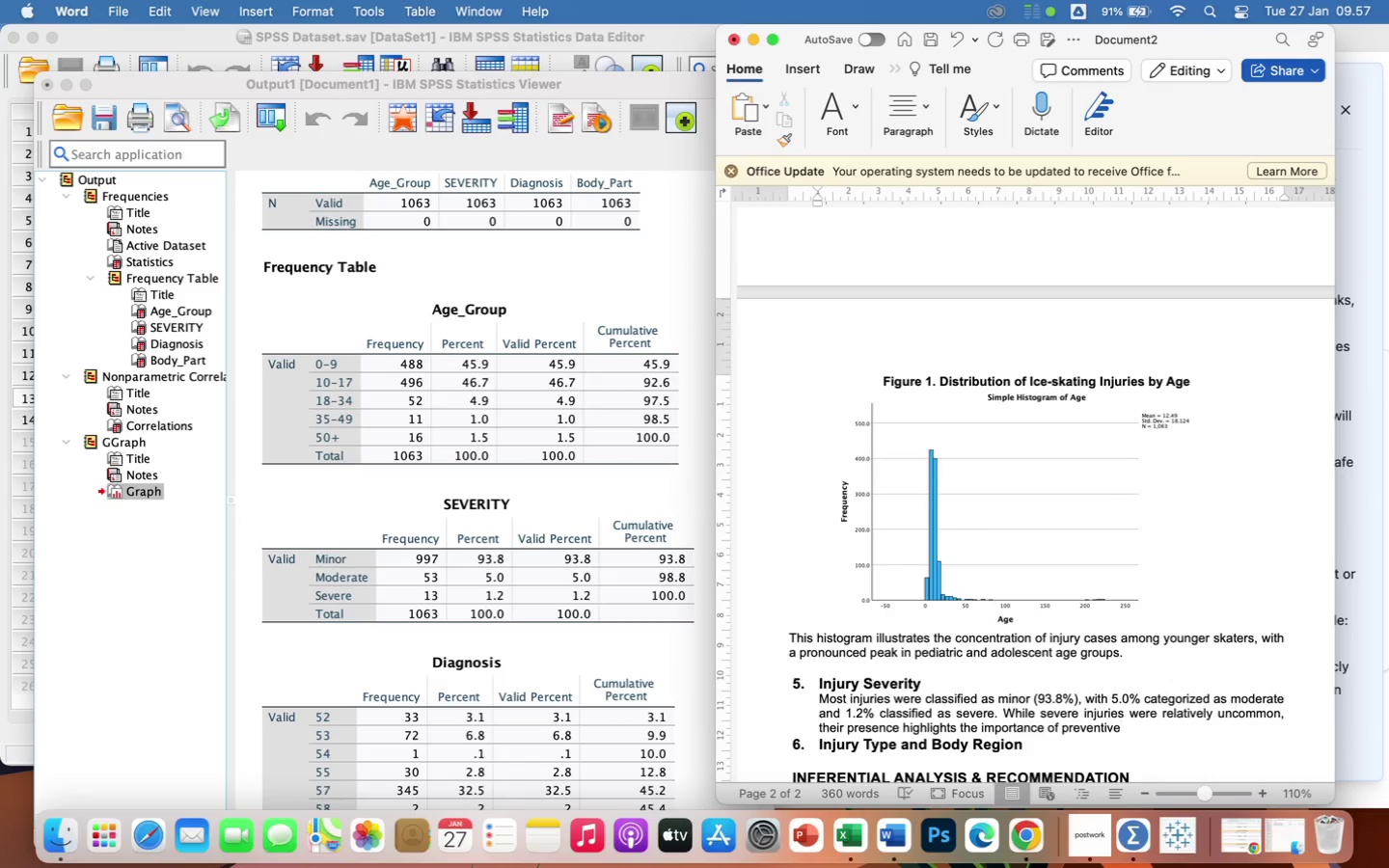 
key(Space)
 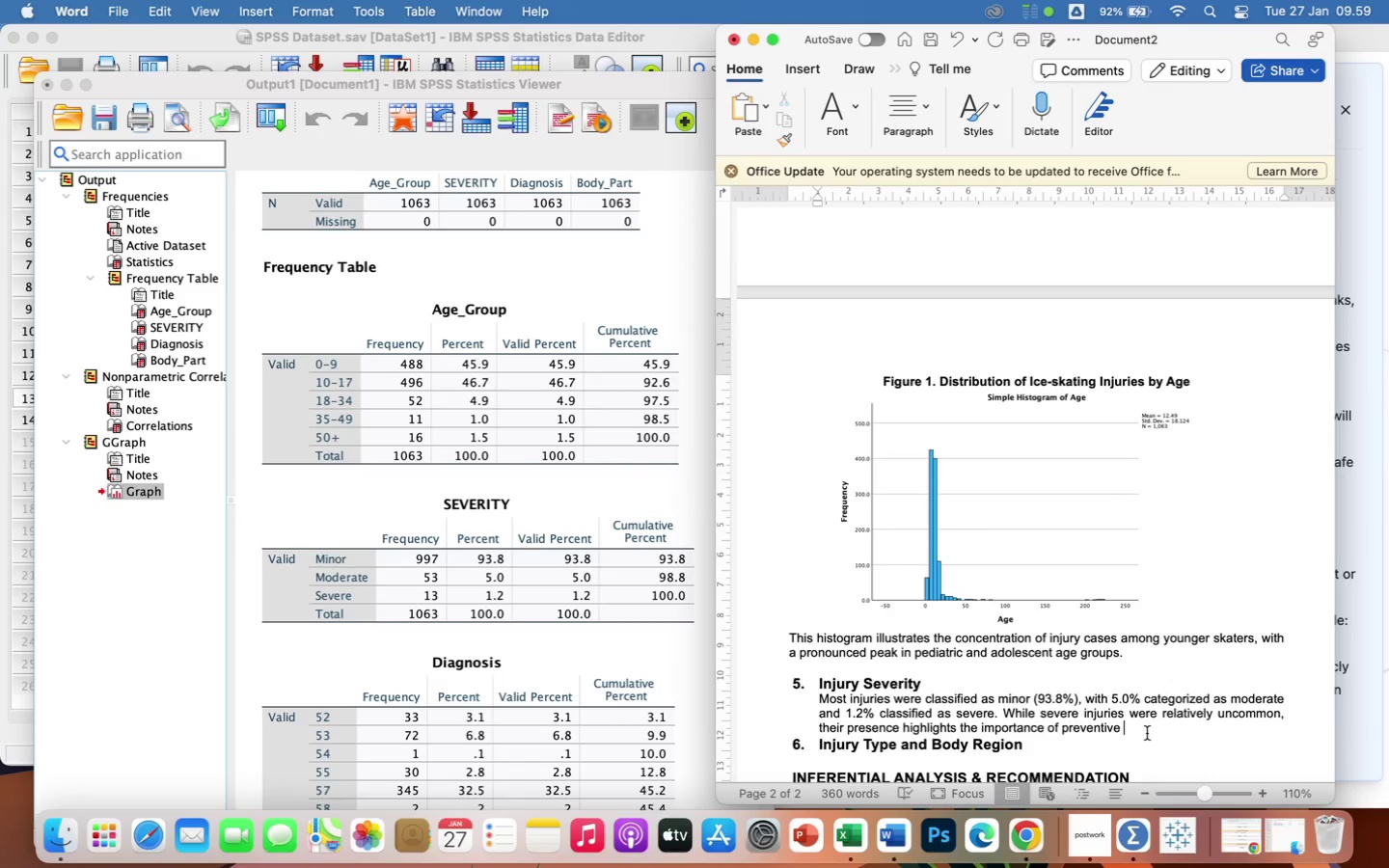 
wait(65.62)
 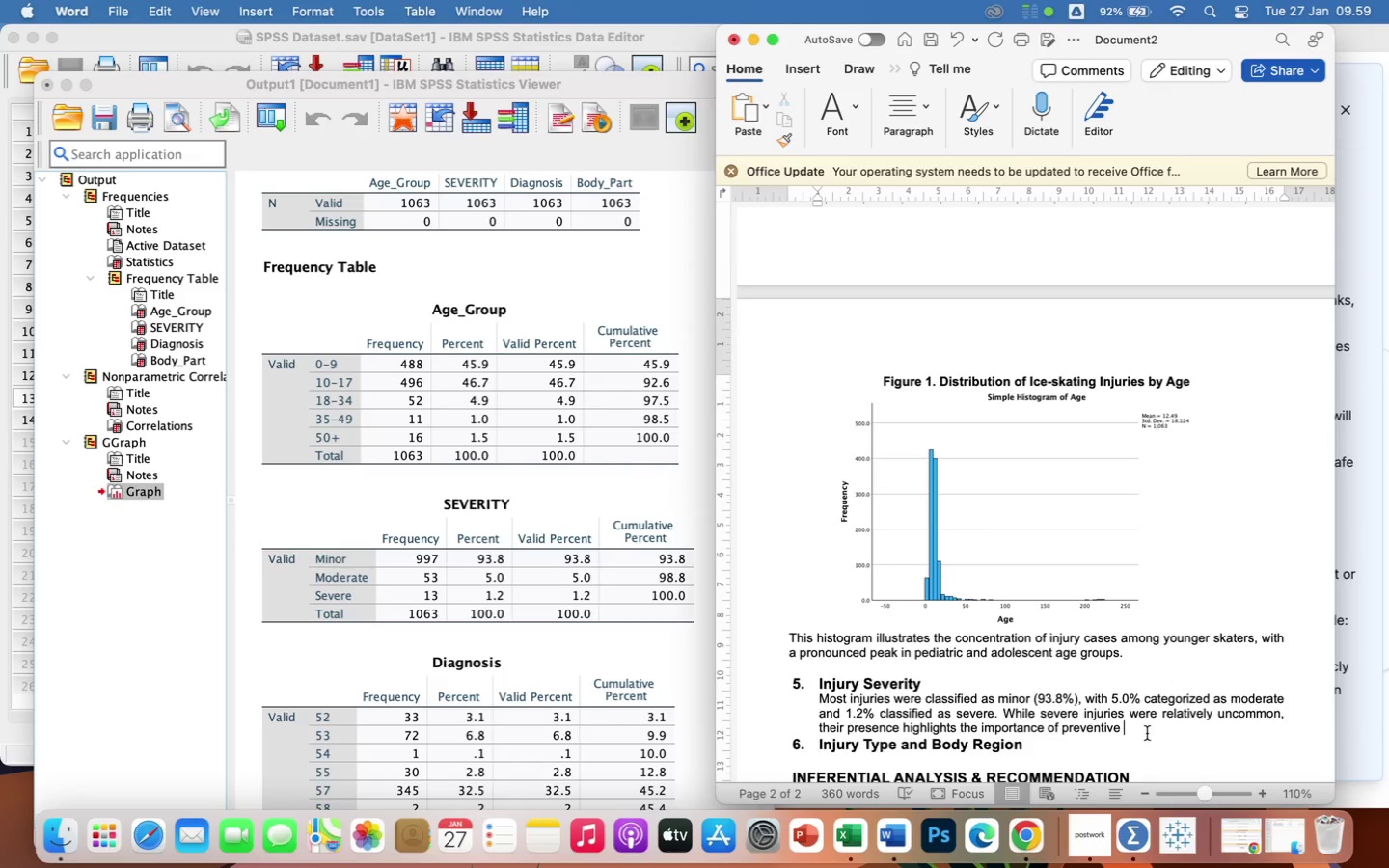 
type(safety measures during public skating sessions)
 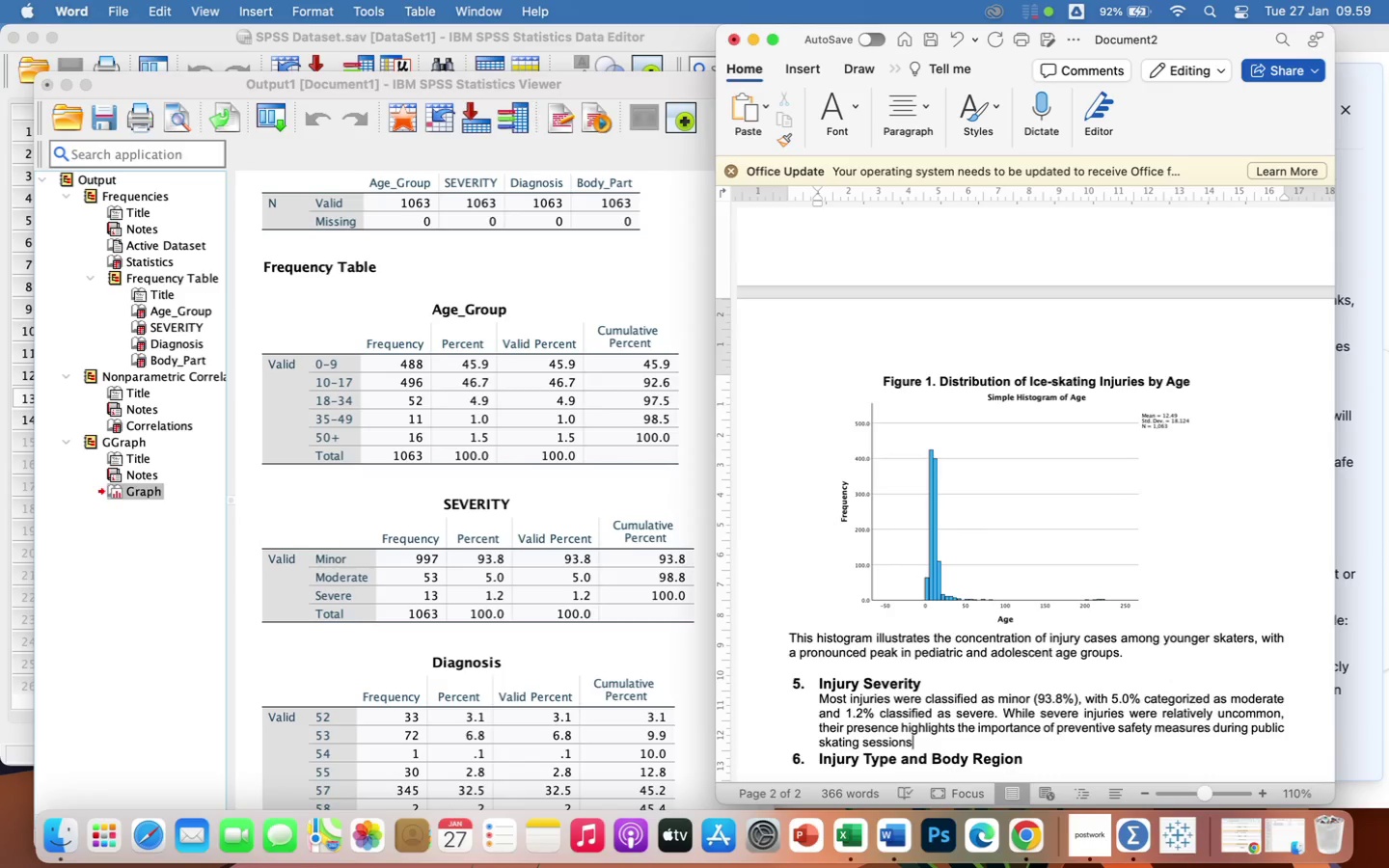 
key(Comma)
 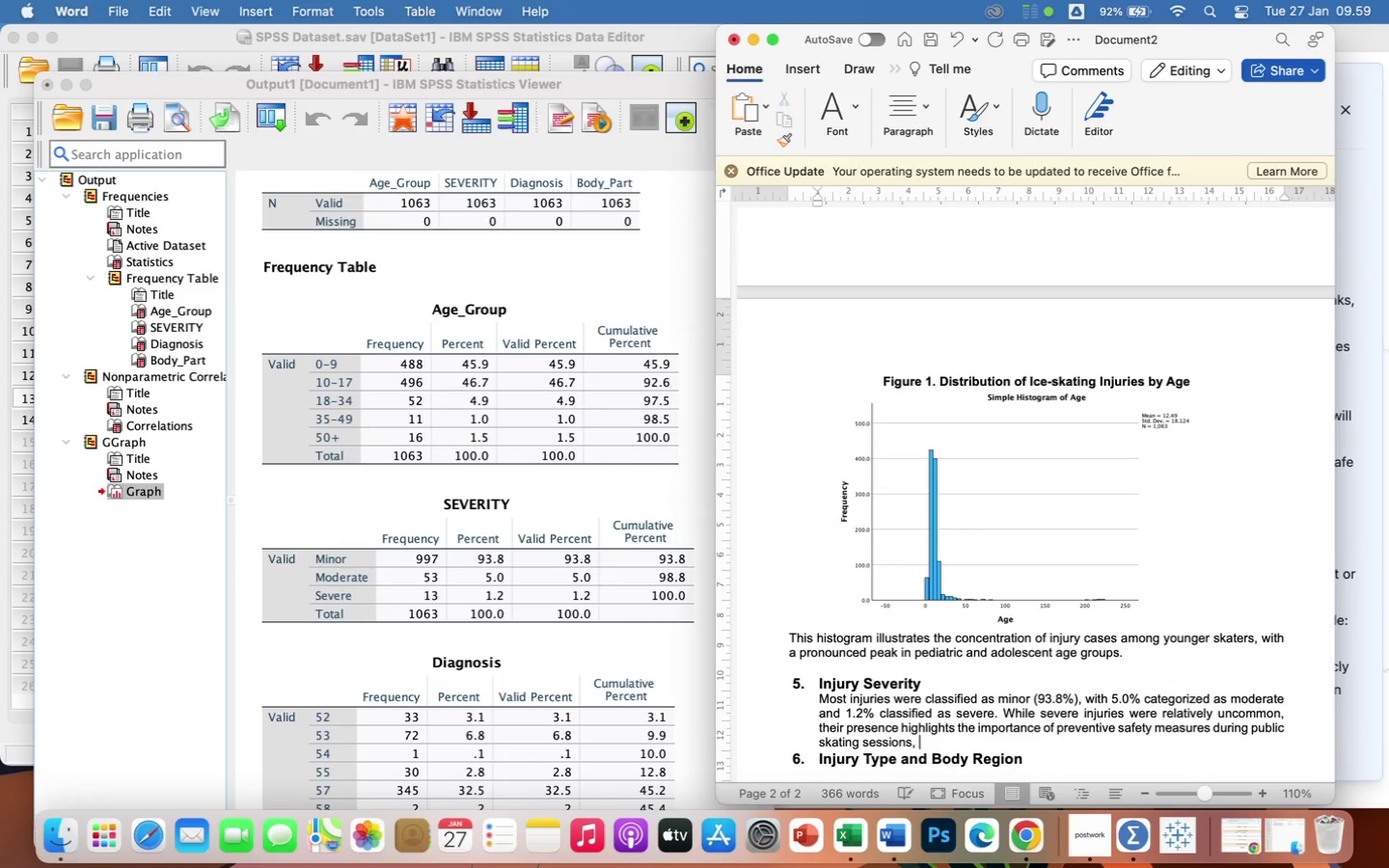 
key(Space)
 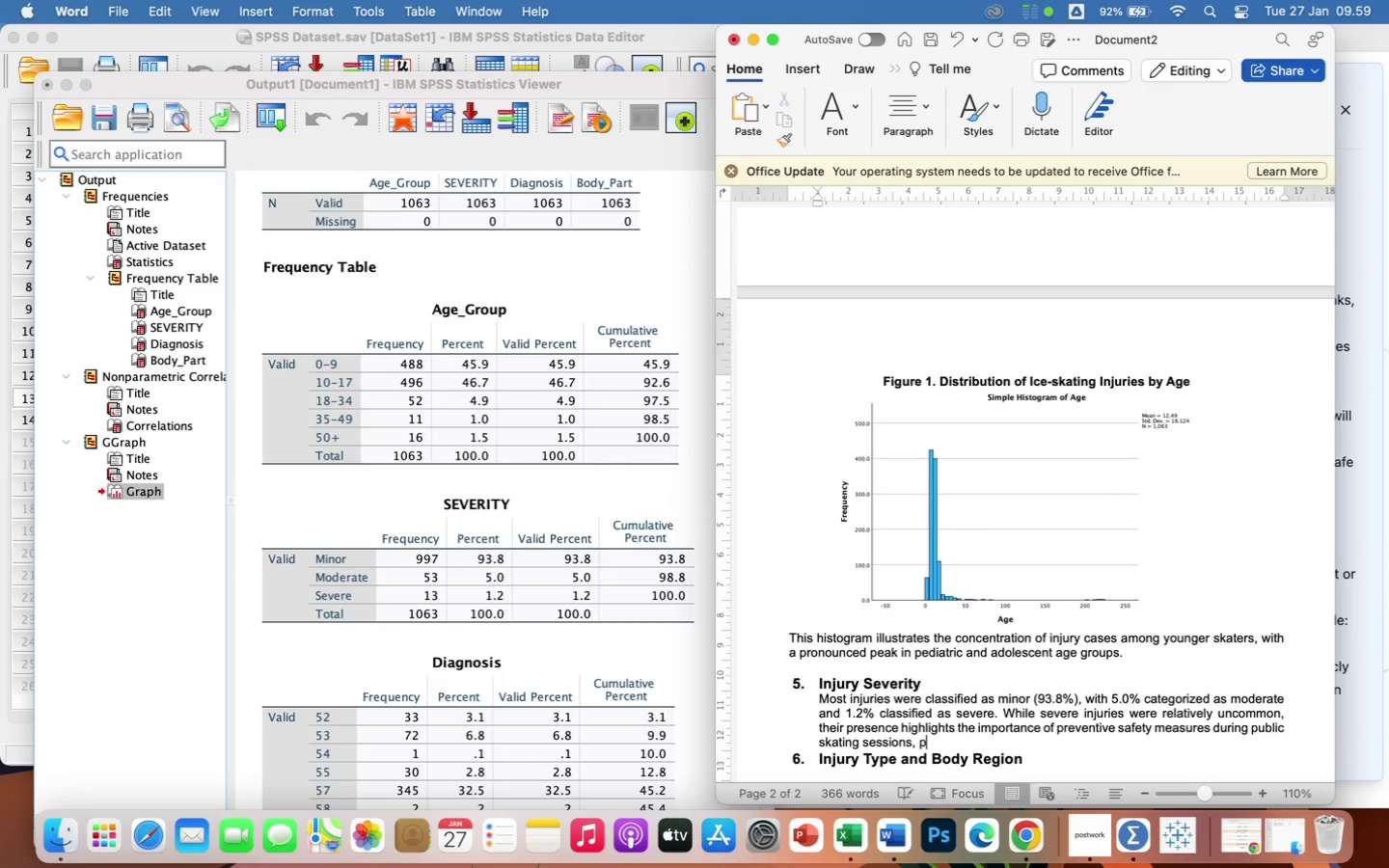 
key(P)
 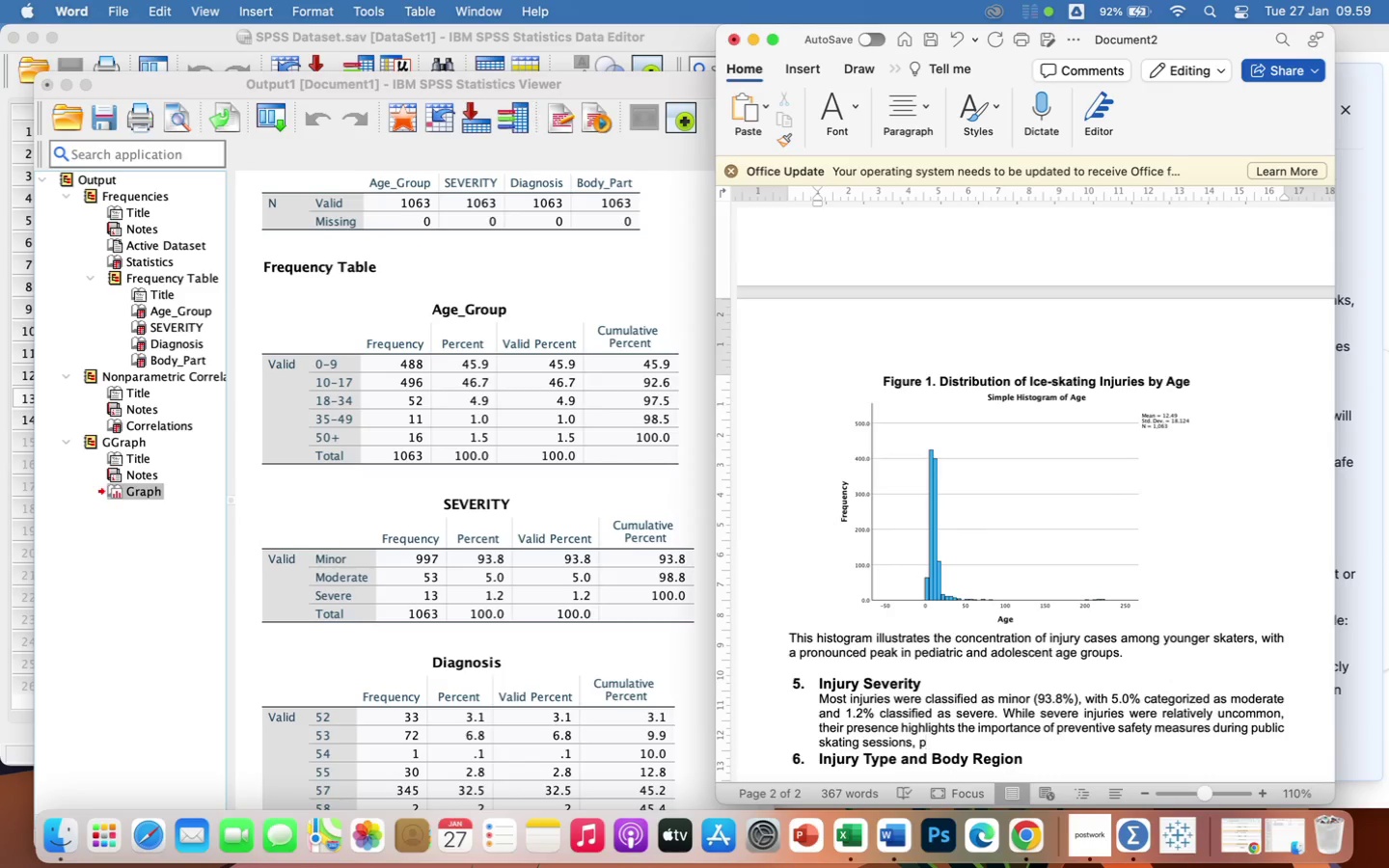 
type(articu)
 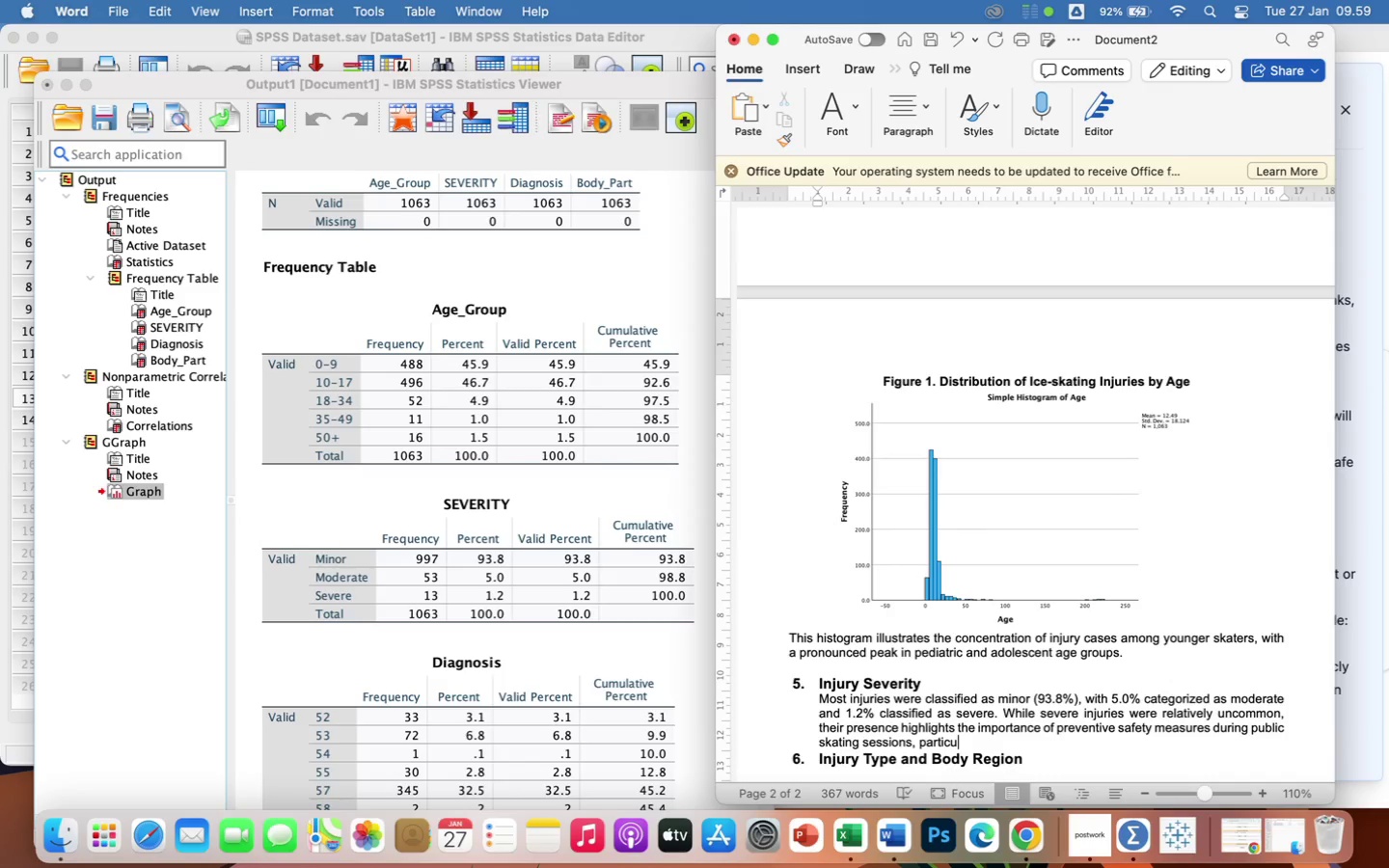 
type(larly)
 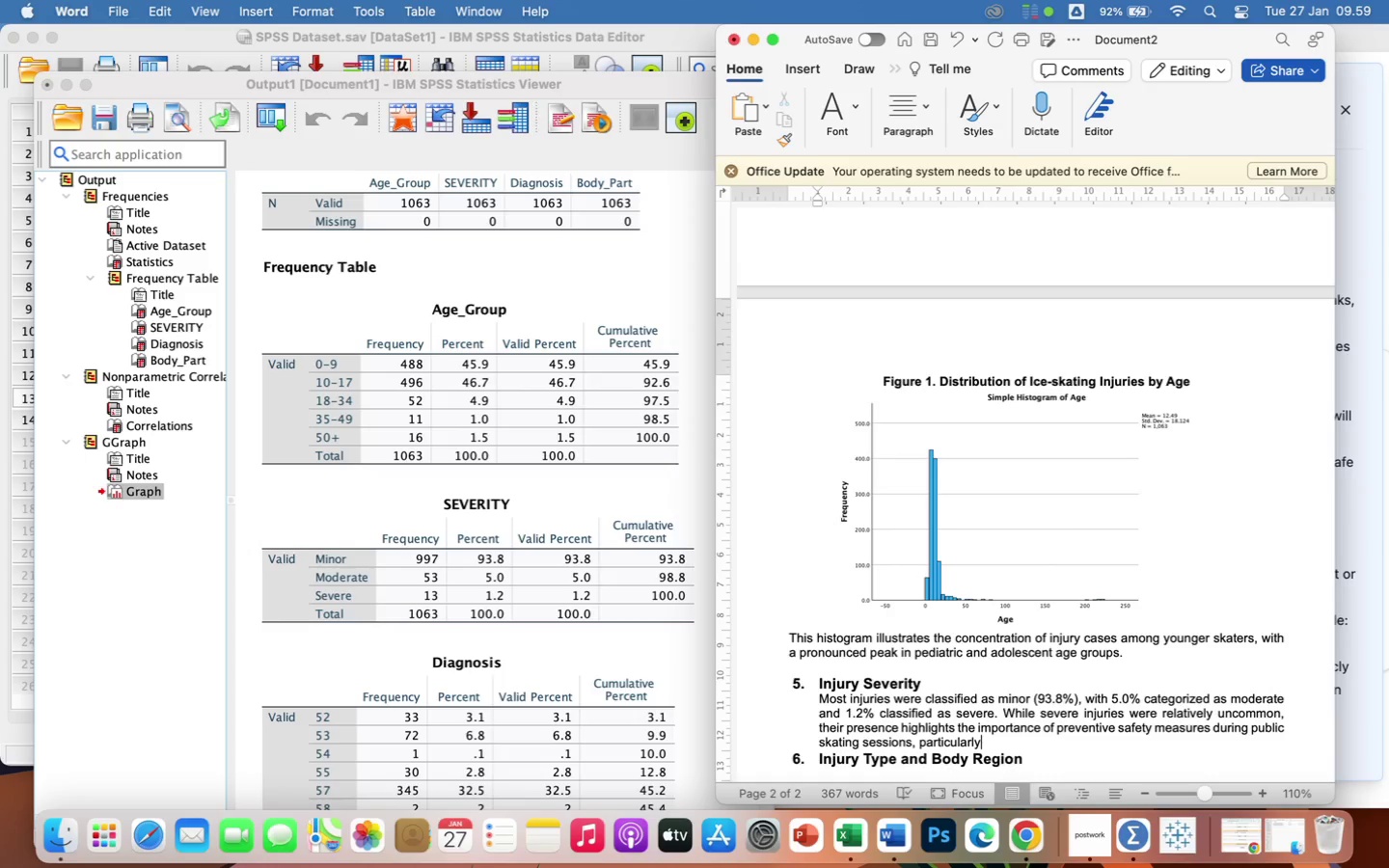 
type( during high-density periods.)
 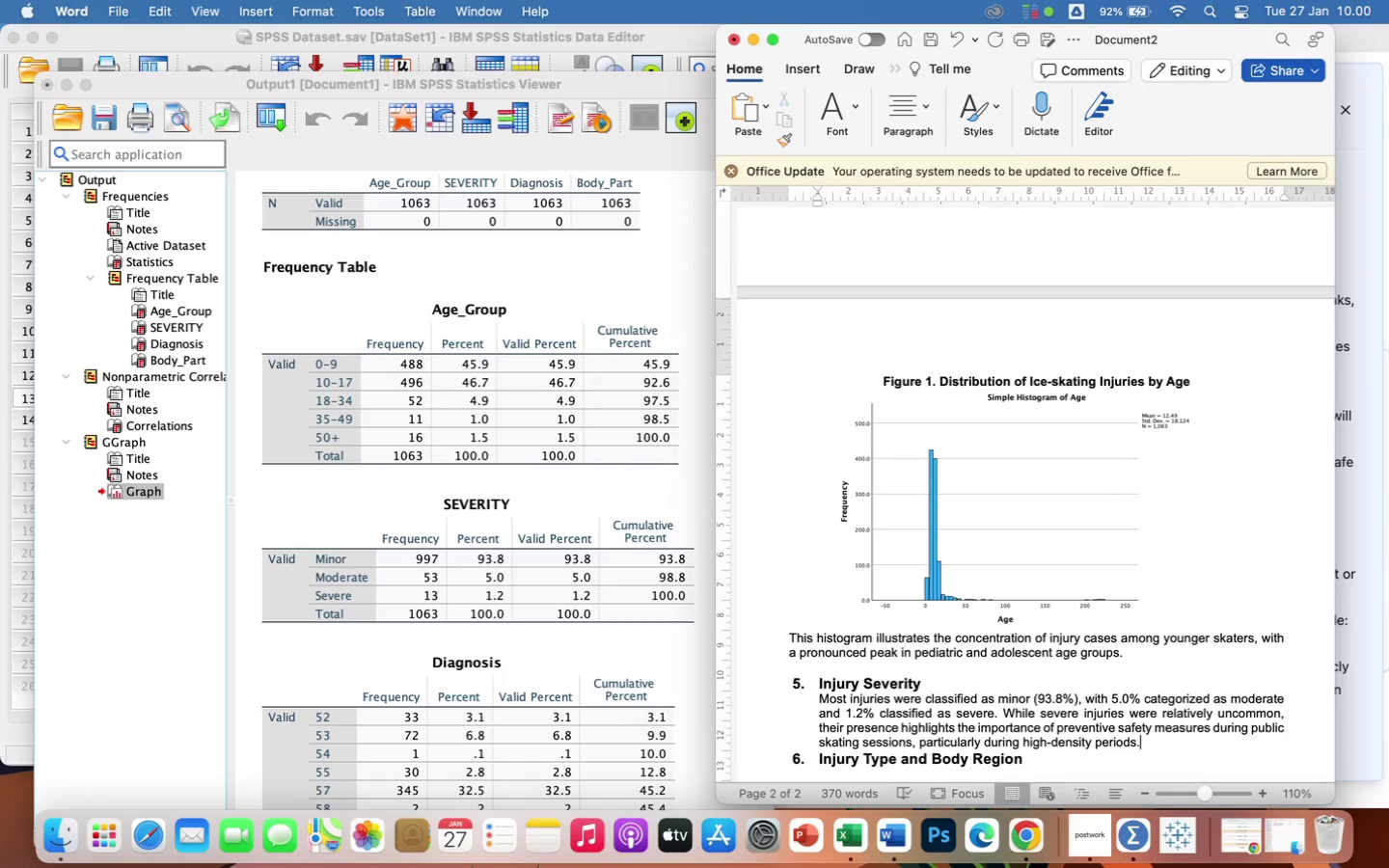 
key(Enter)
 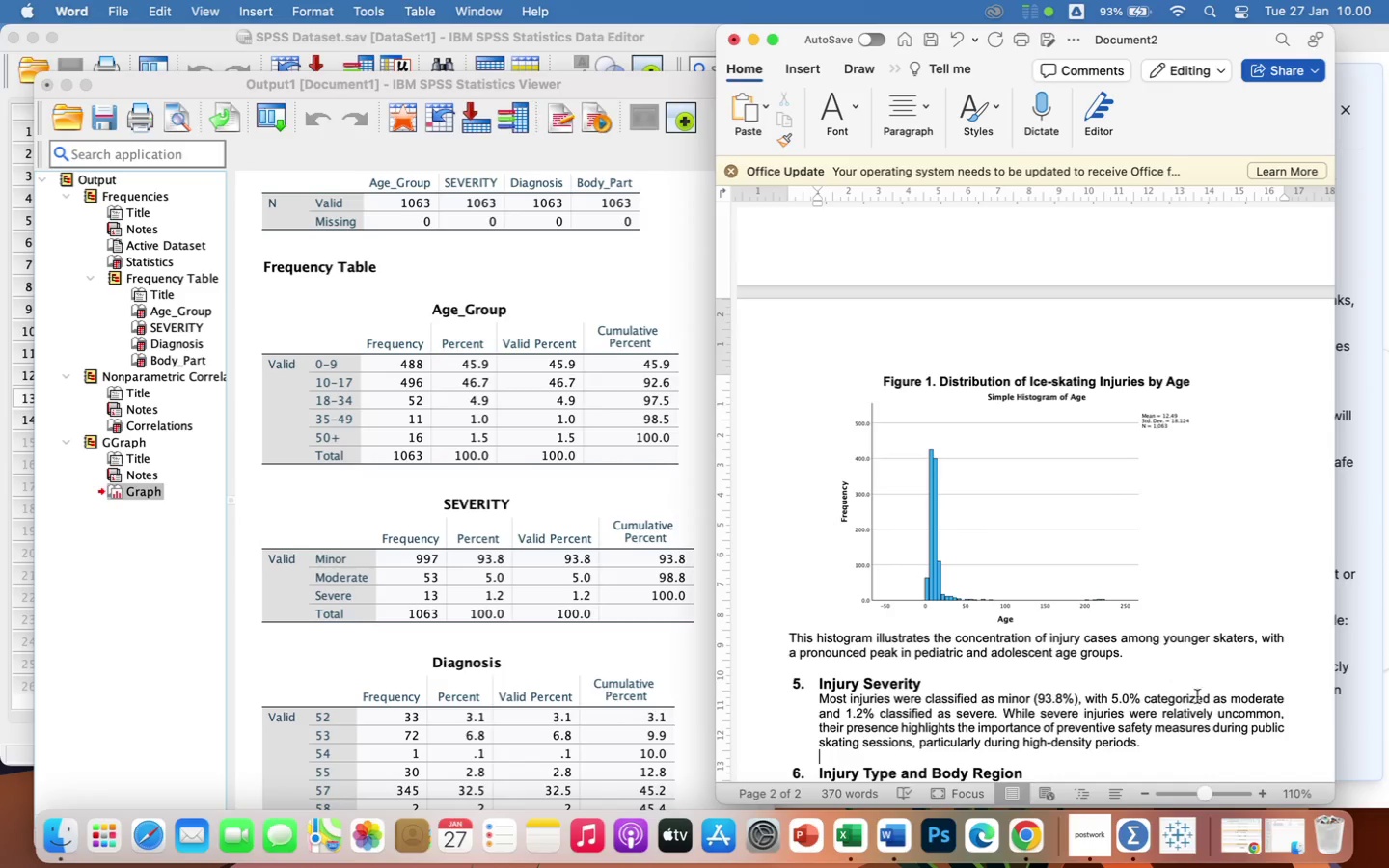 
scroll: coordinate [1249, 530], scroll_direction: down, amount: 6.0
 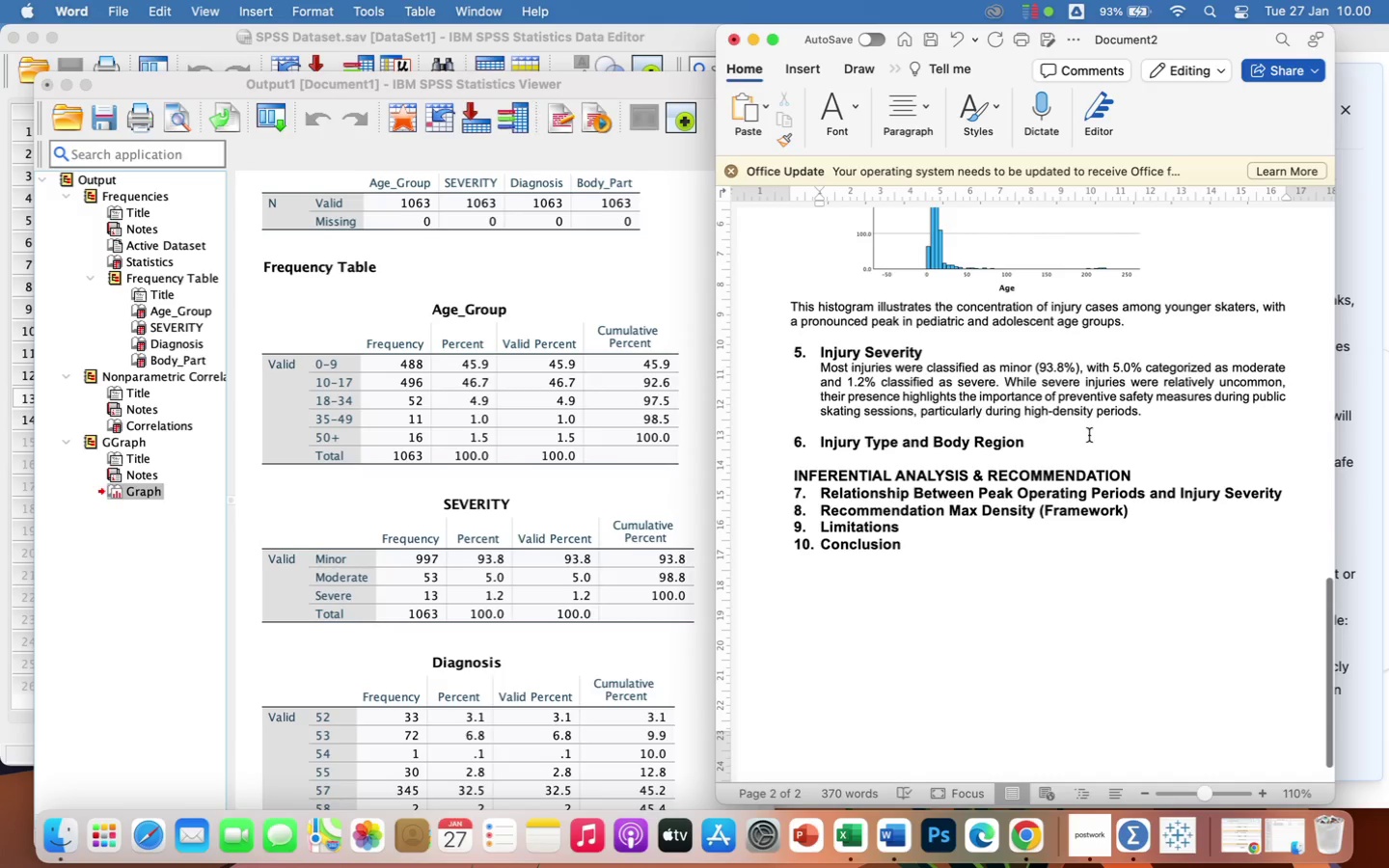 
left_click([1054, 437])
 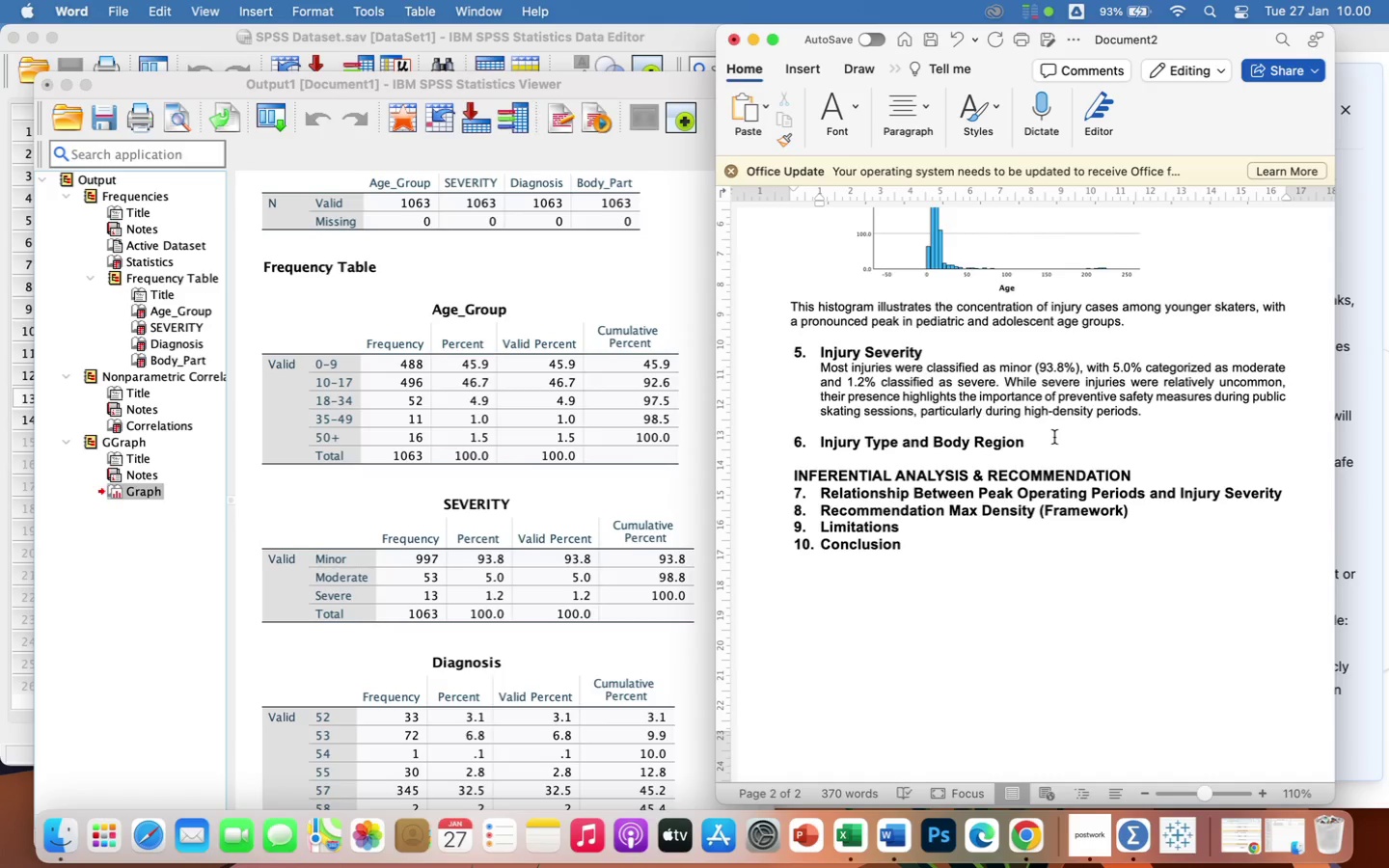 
key(Enter)
 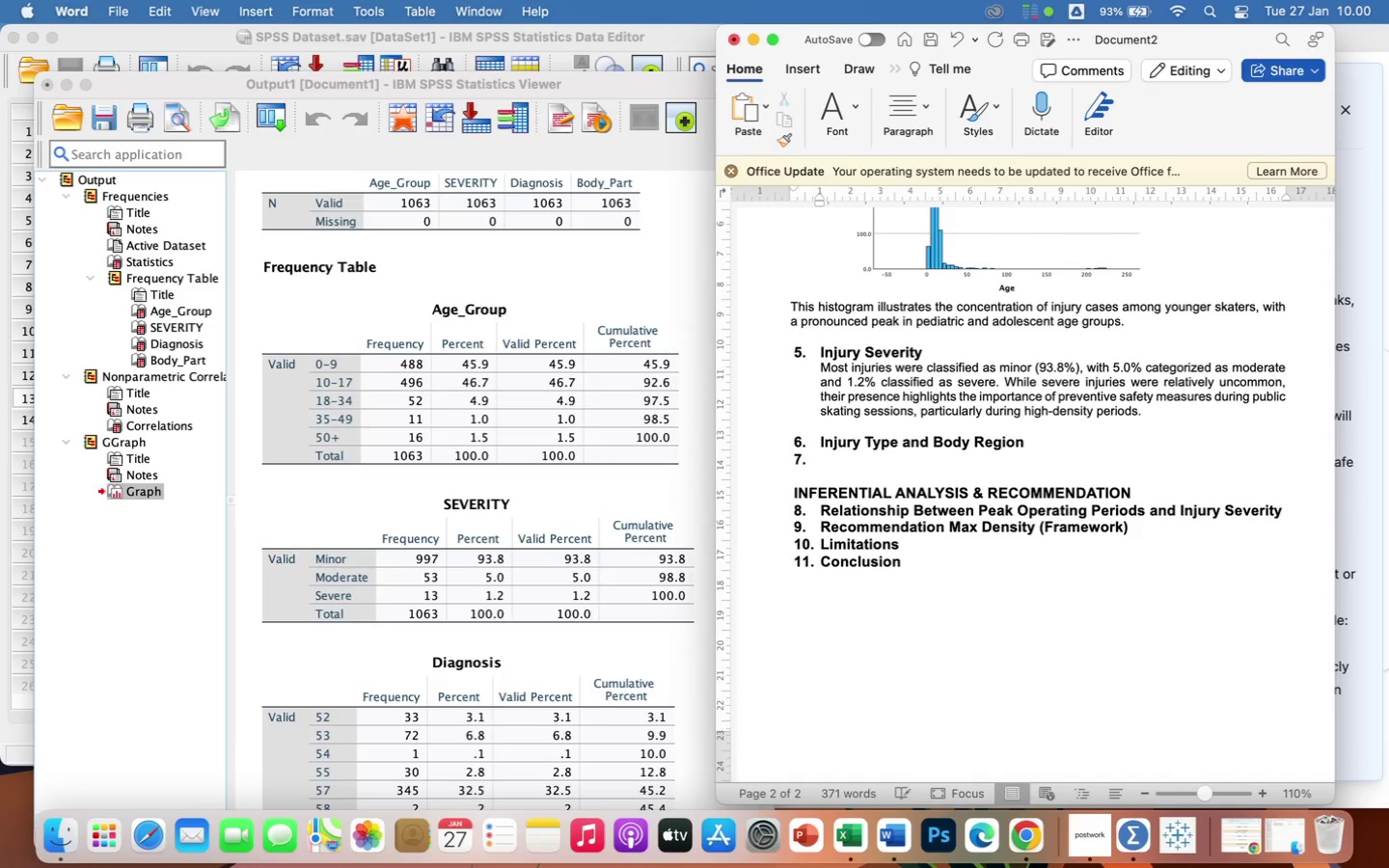 
key(Backspace)
 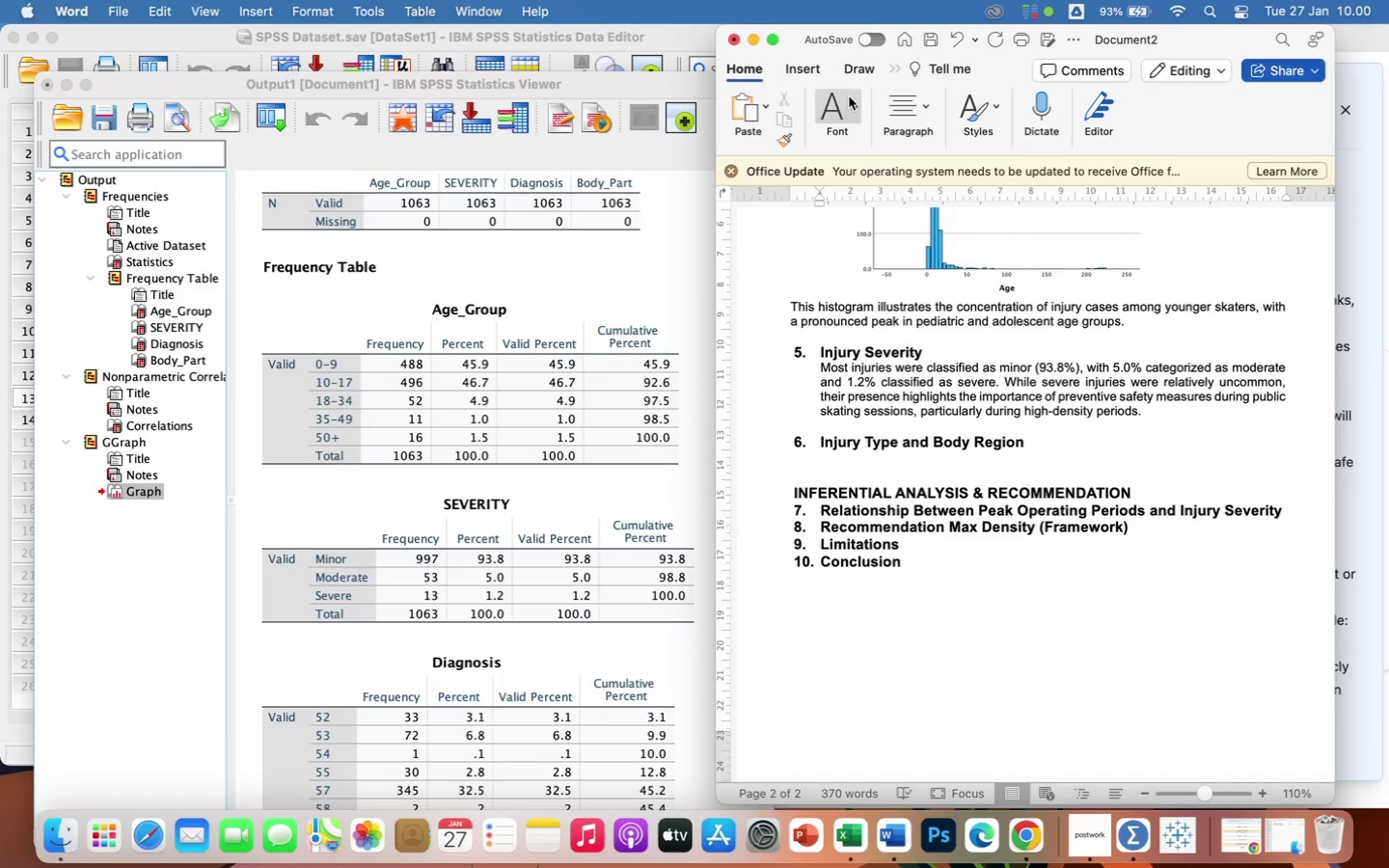 
left_click([826, 112])
 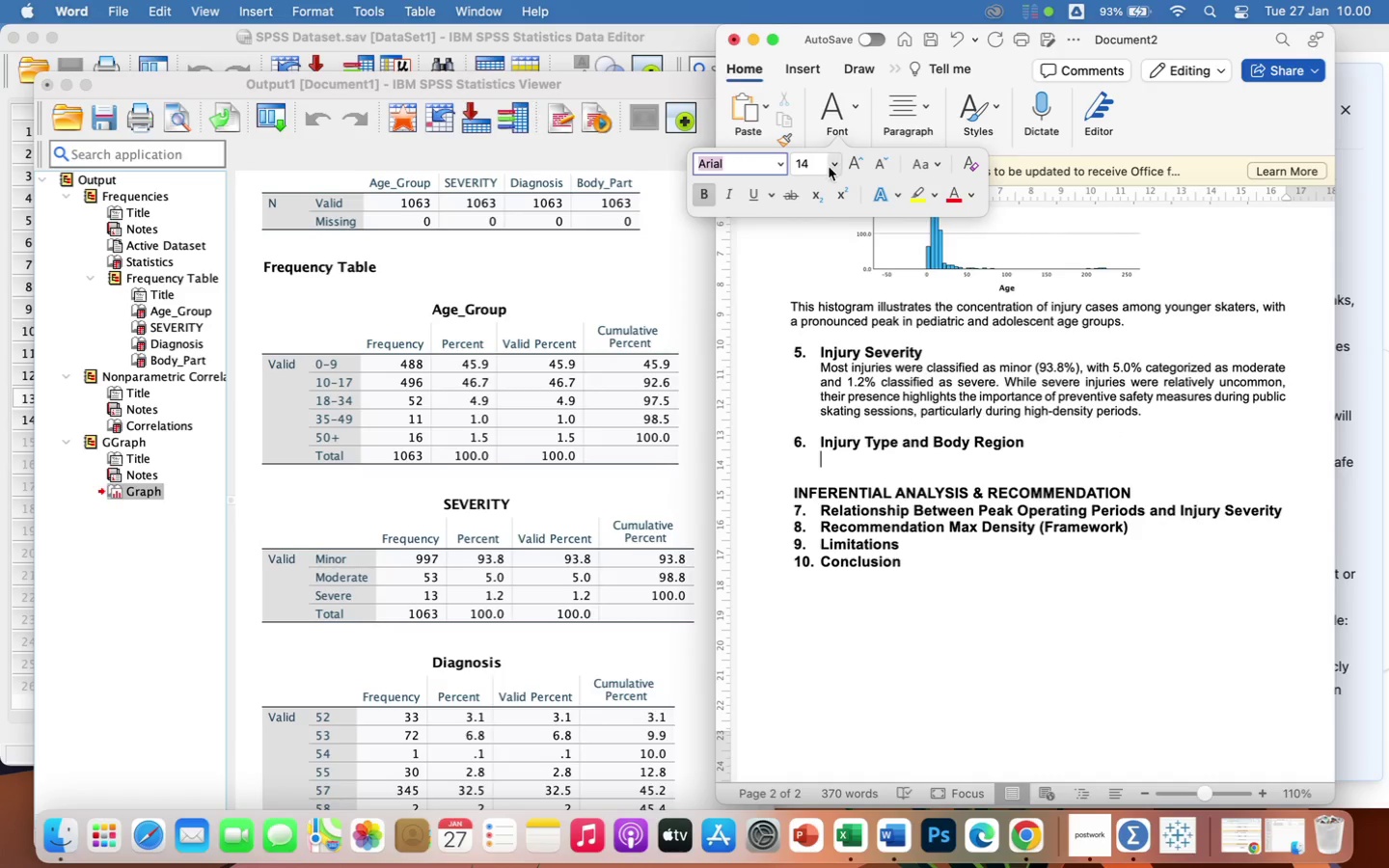 
left_click([834, 170])
 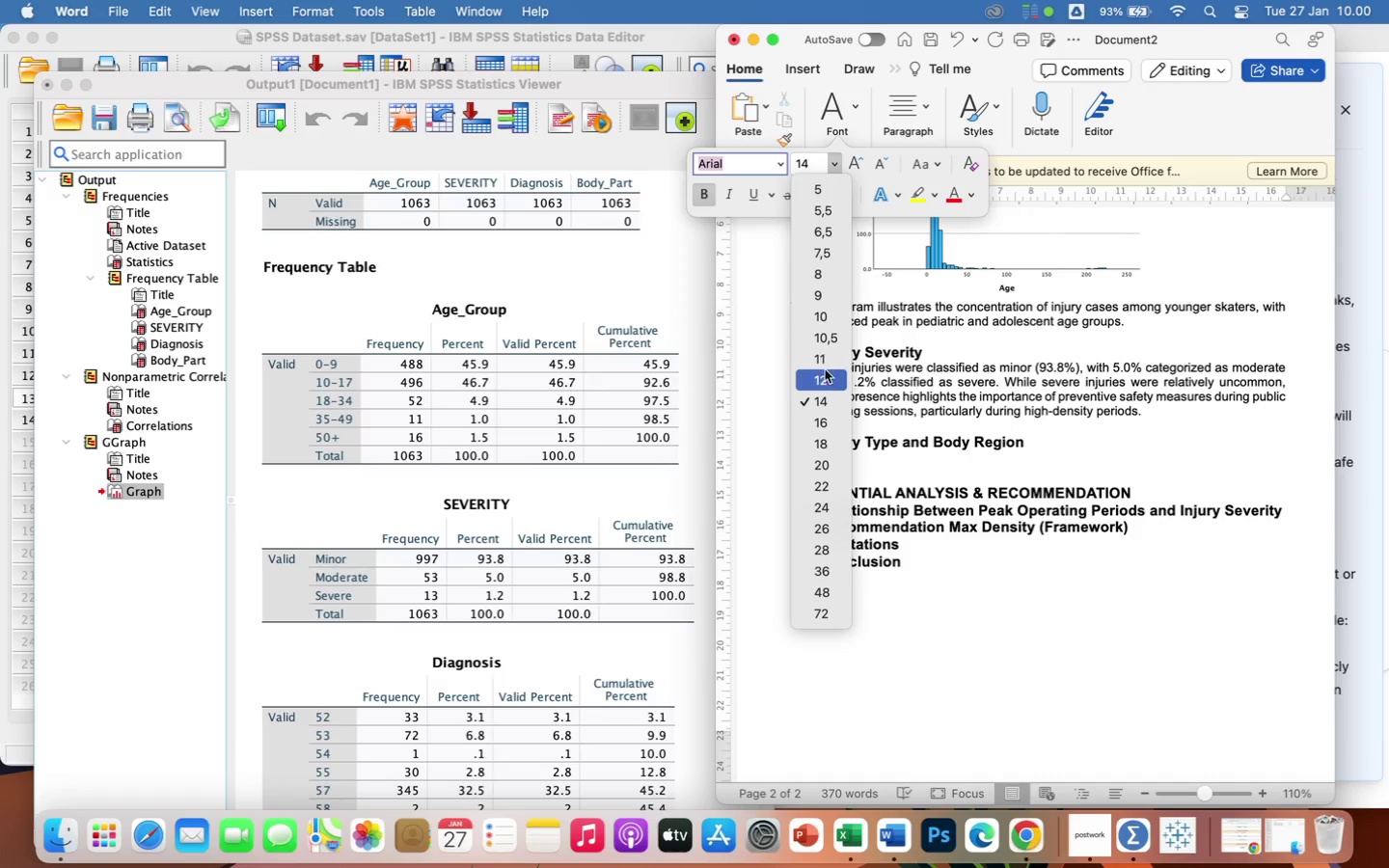 
left_click([824, 387])
 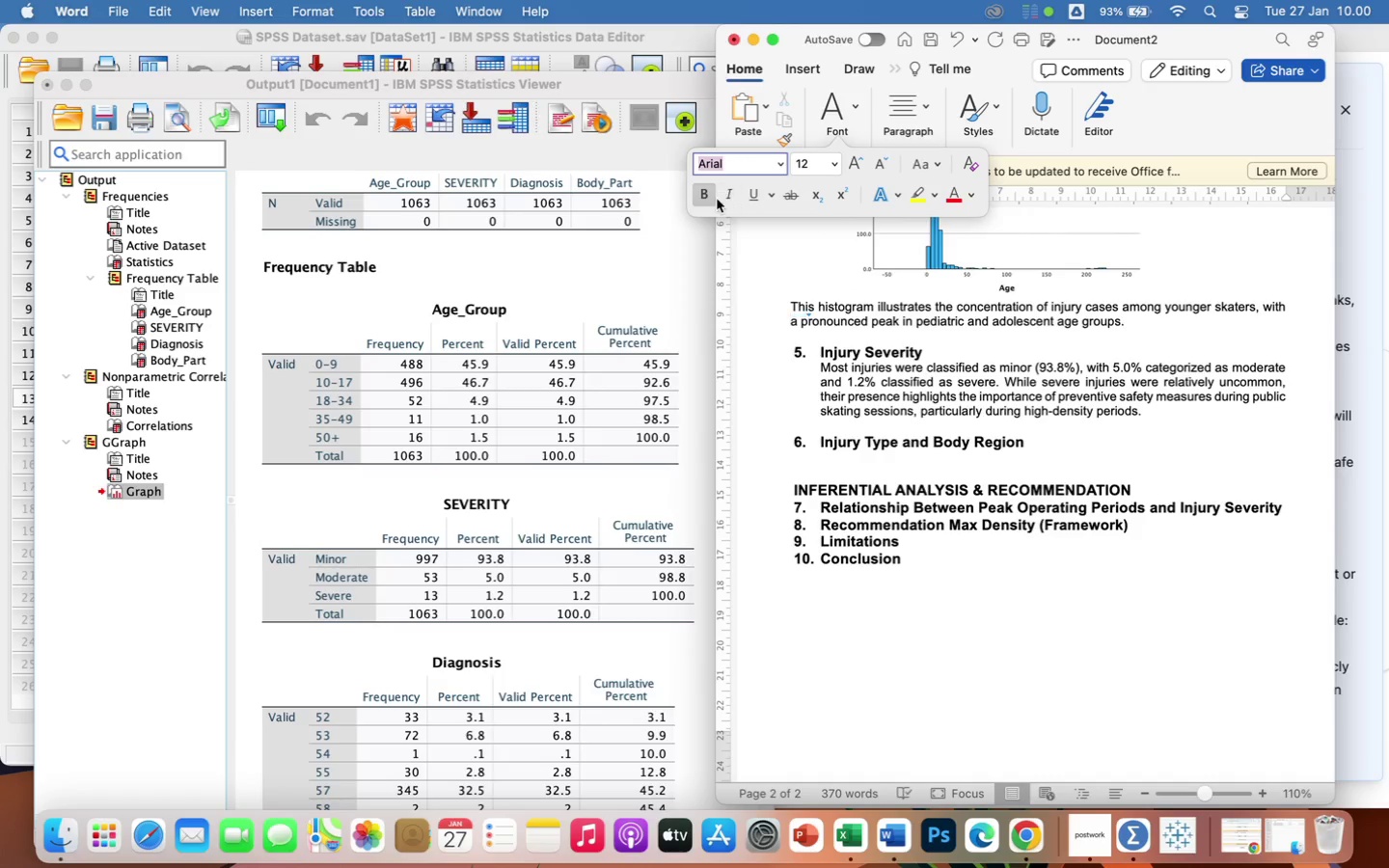 
left_click([701, 198])
 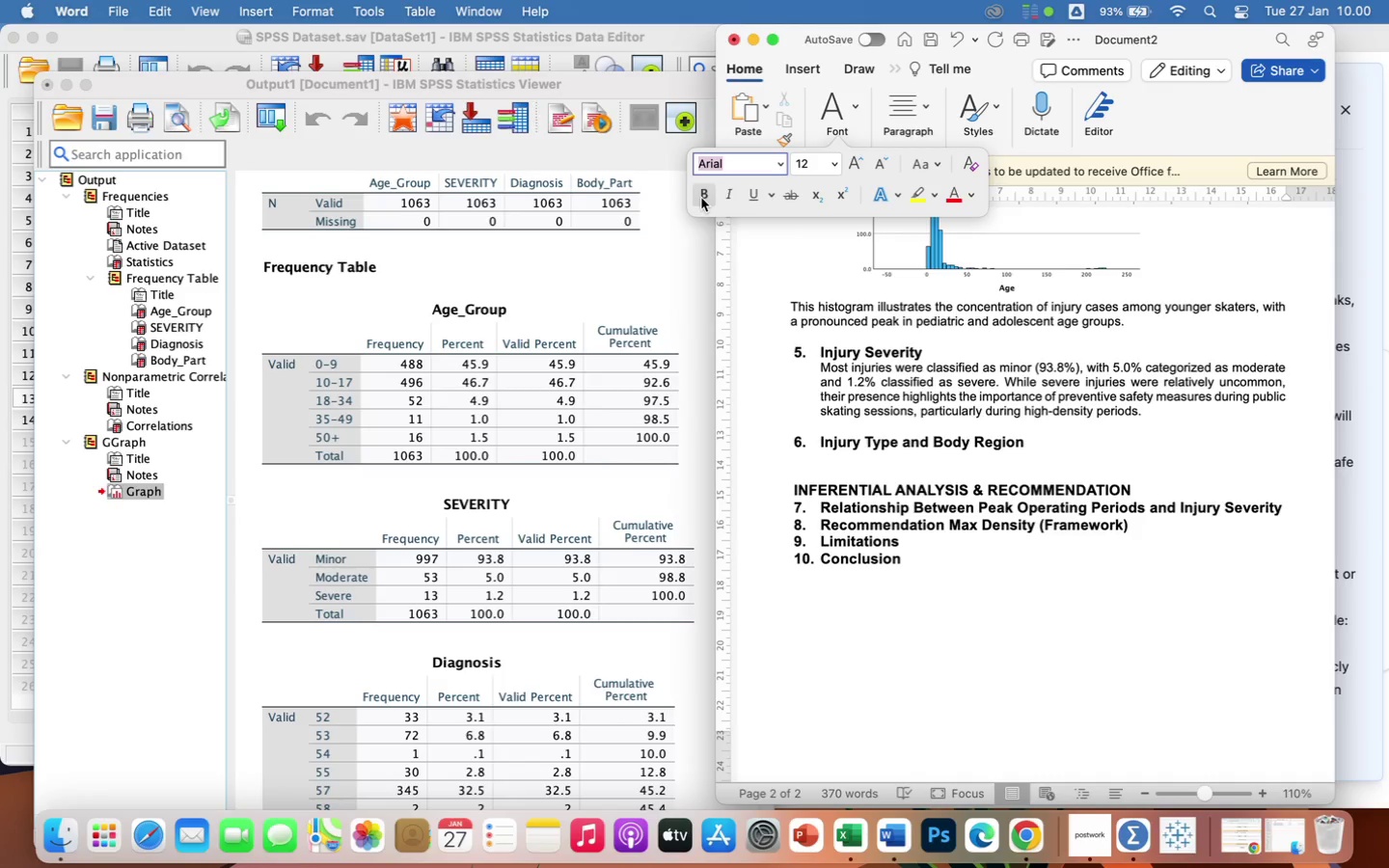 
wait(7.35)
 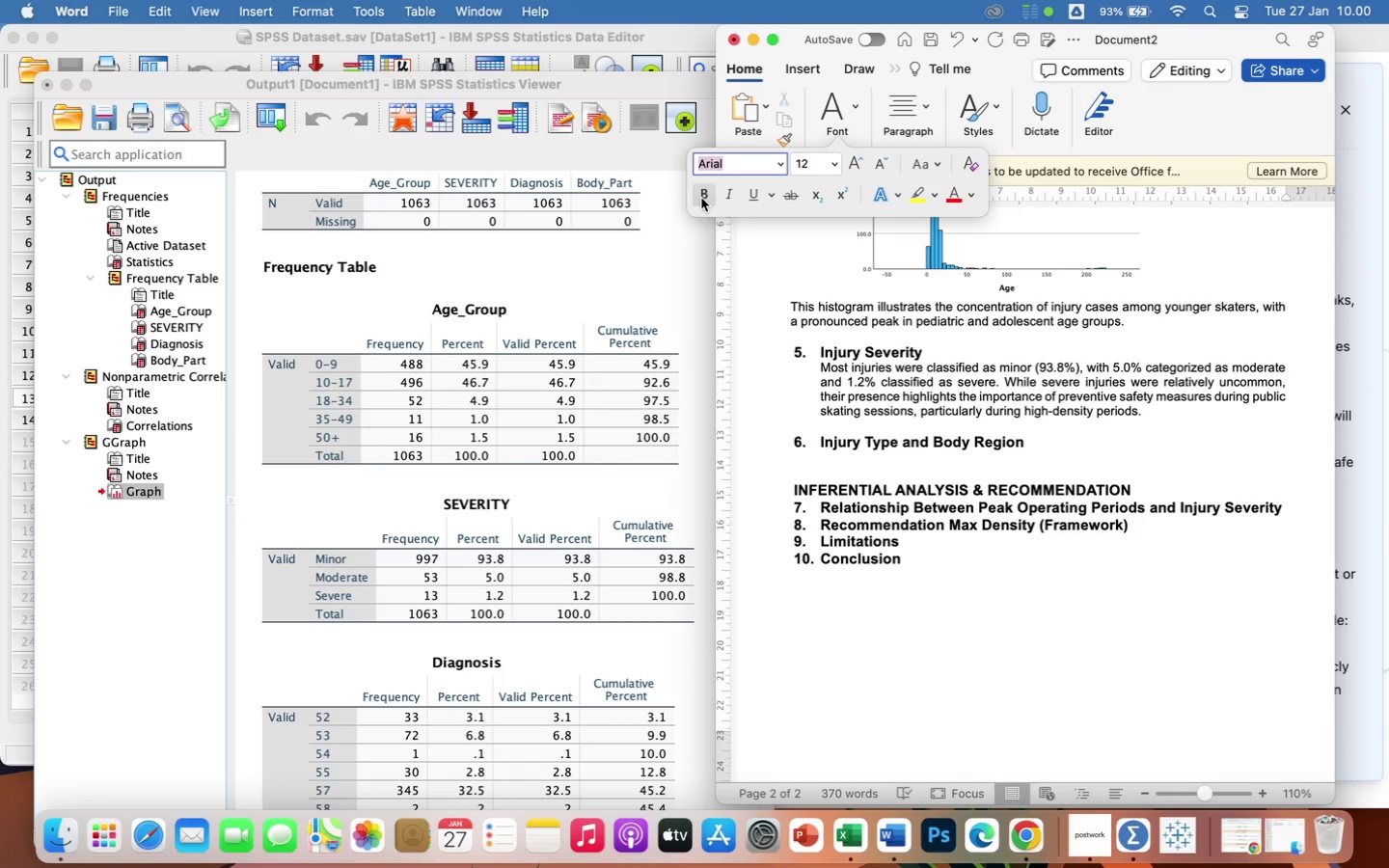 
left_click([836, 460])
 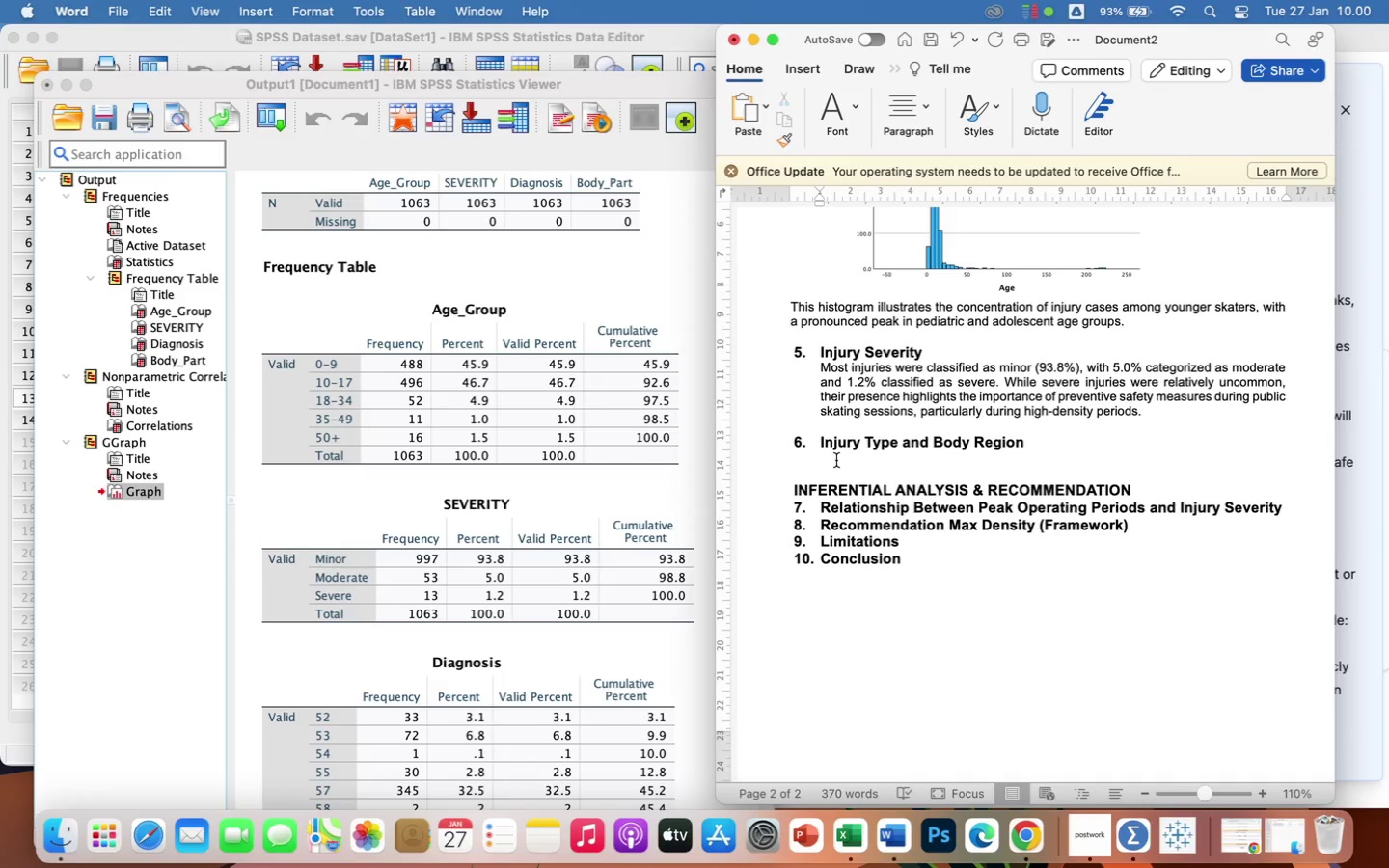 
type(the most common injury diagnoses)
 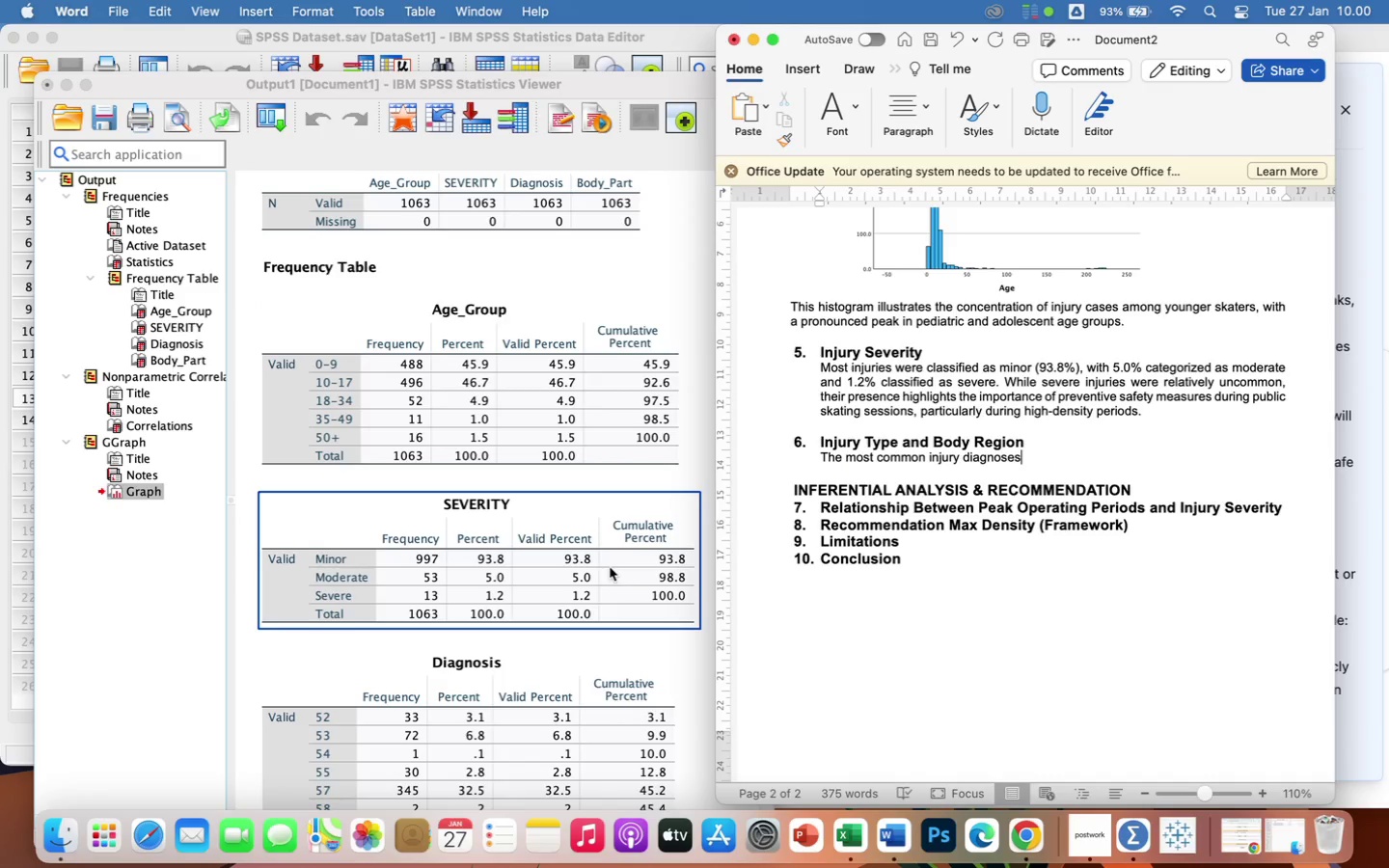 
scroll: coordinate [610, 594], scroll_direction: down, amount: 9.0
 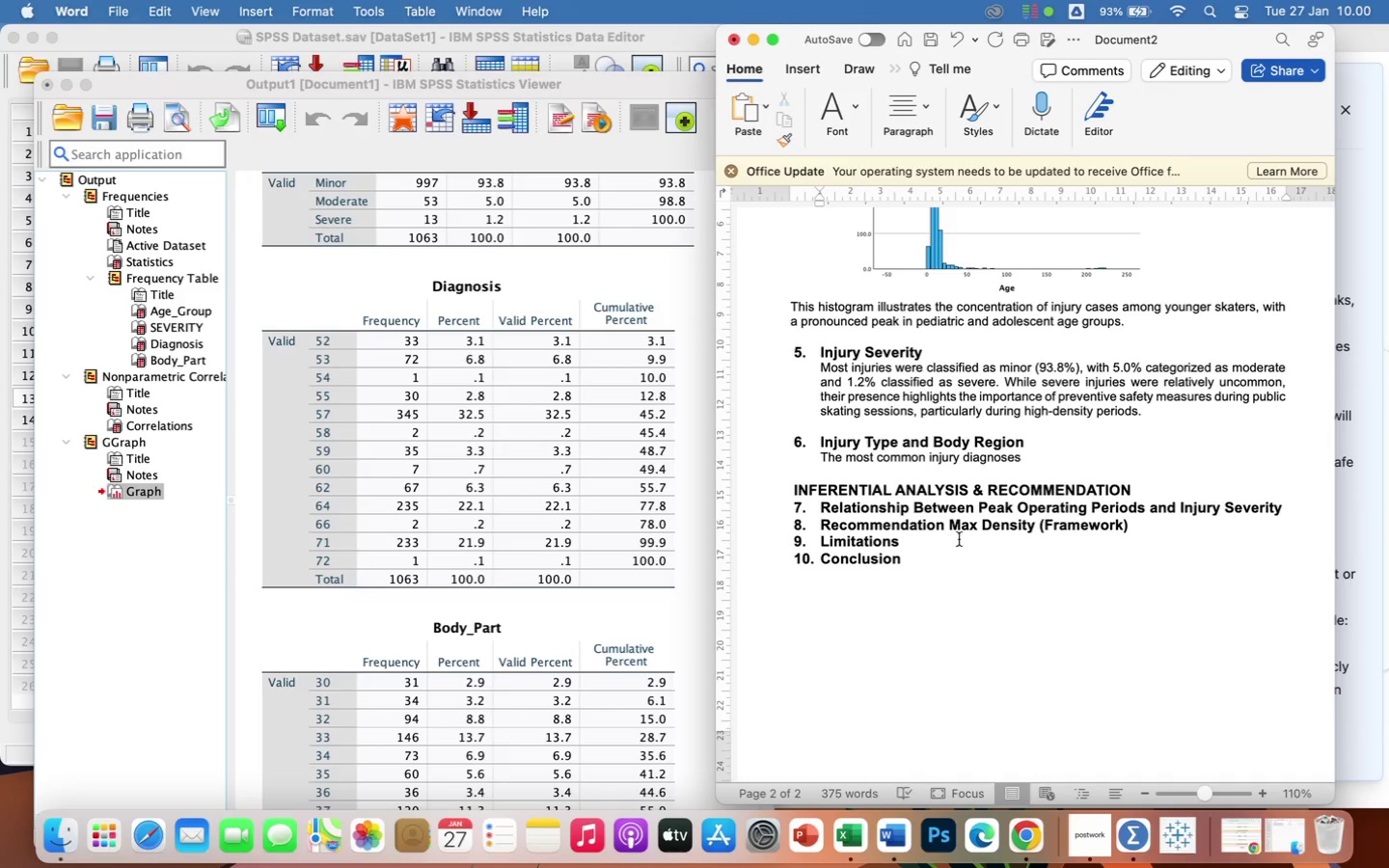 
wait(9.05)
 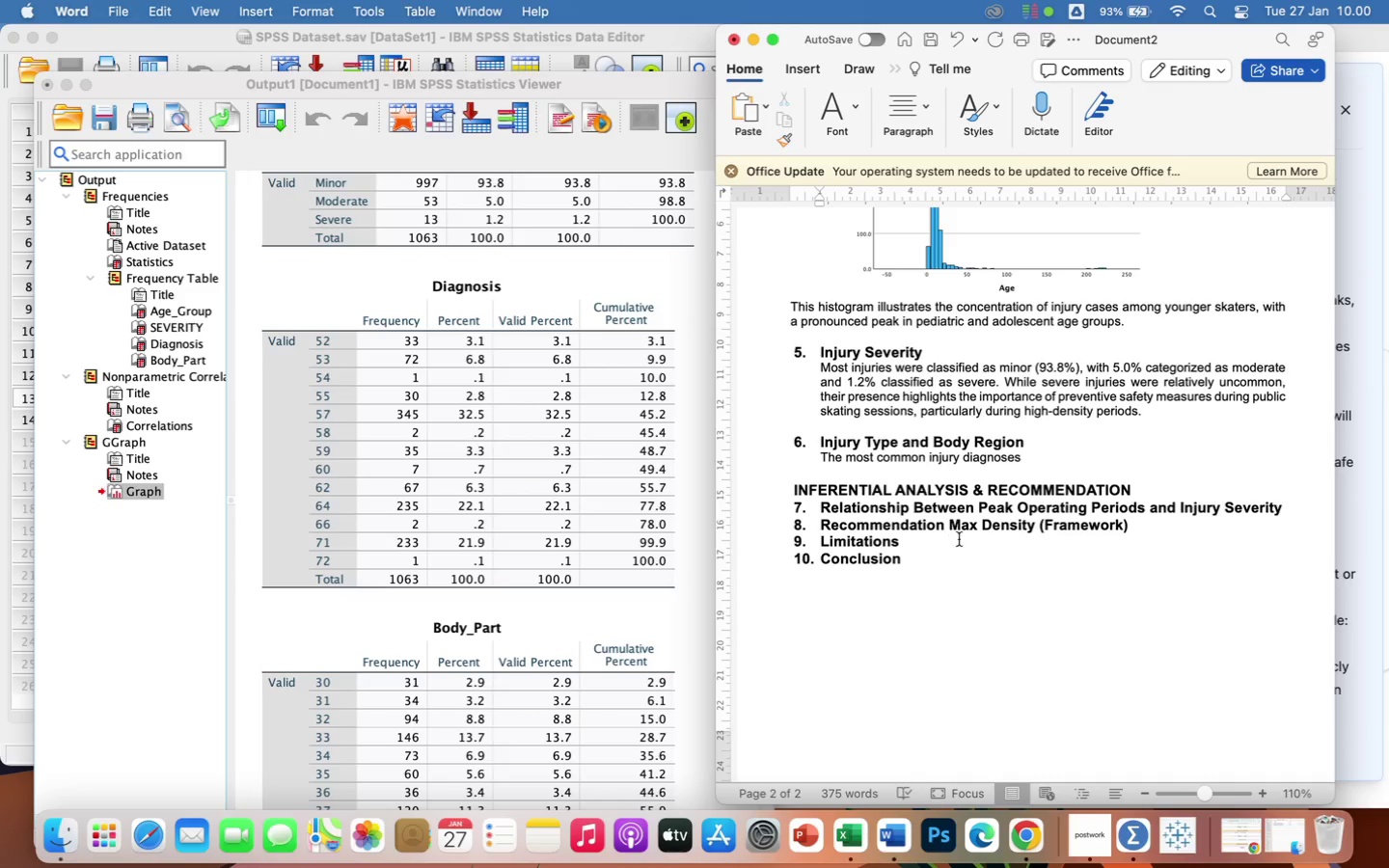 
type( included sprains and strains, fractures, and)
 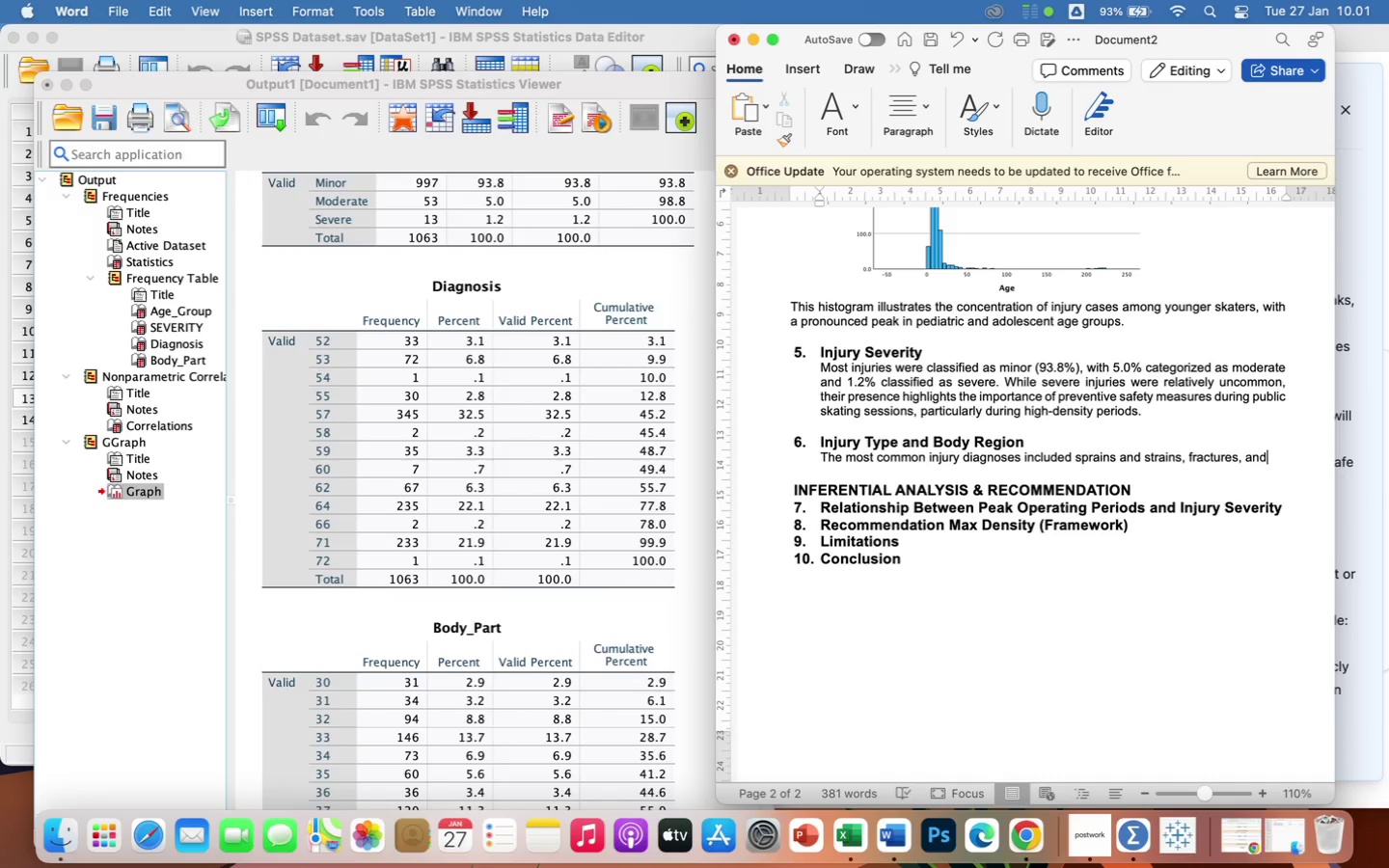 
wait(8.91)
 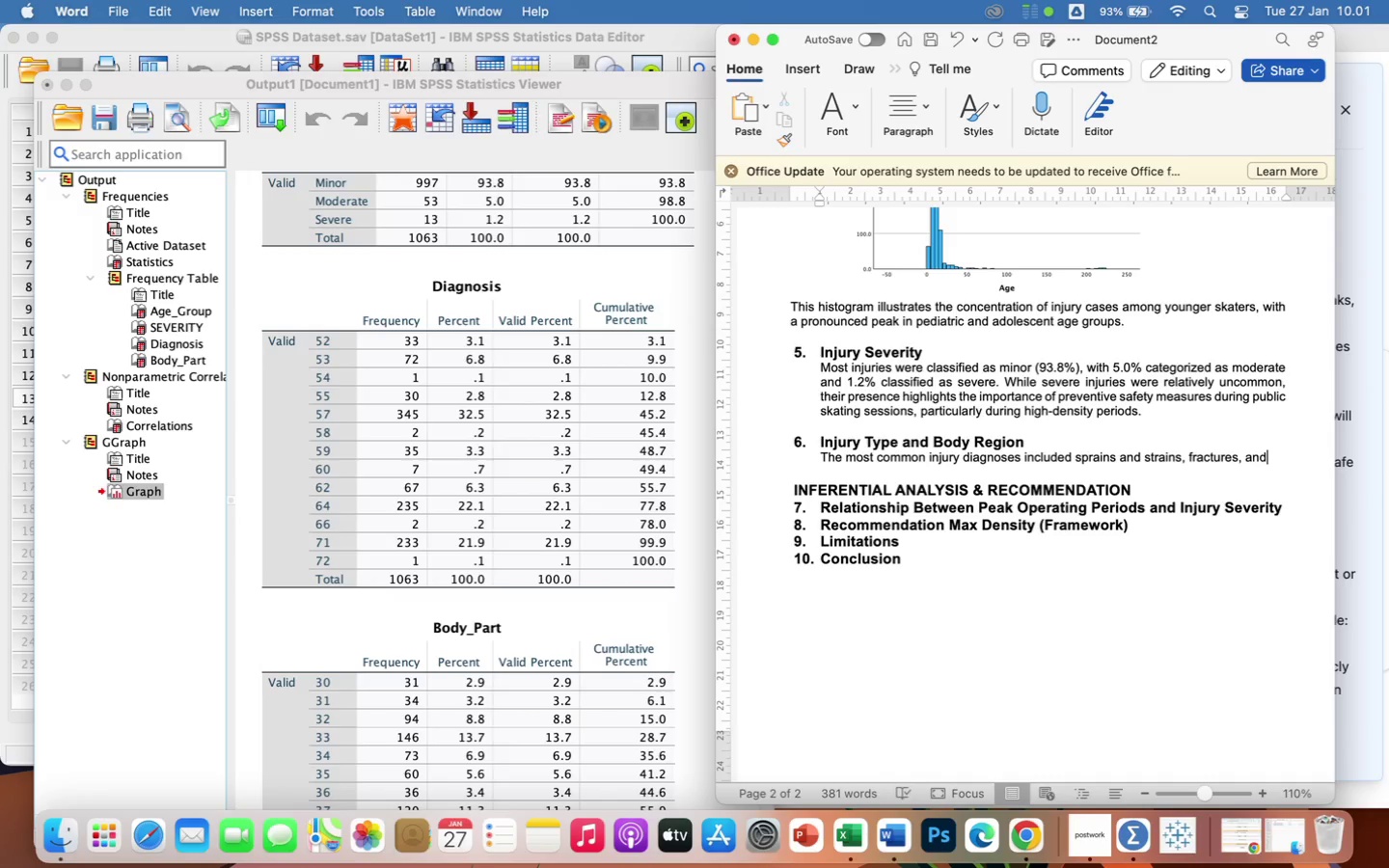 
type( contusions)
 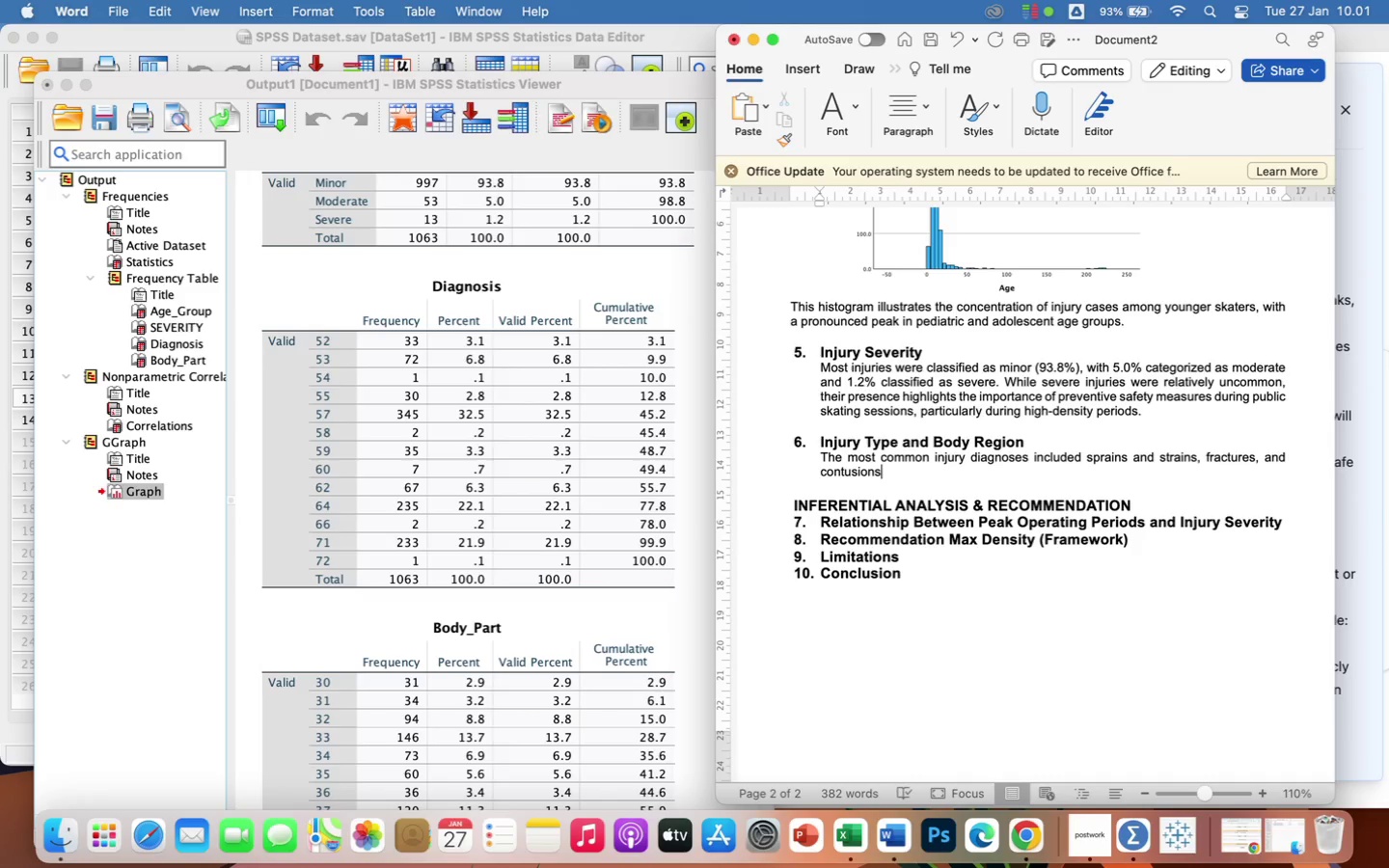 
type( or abrasions, coni)
key(Backspace)
type(sistent)
 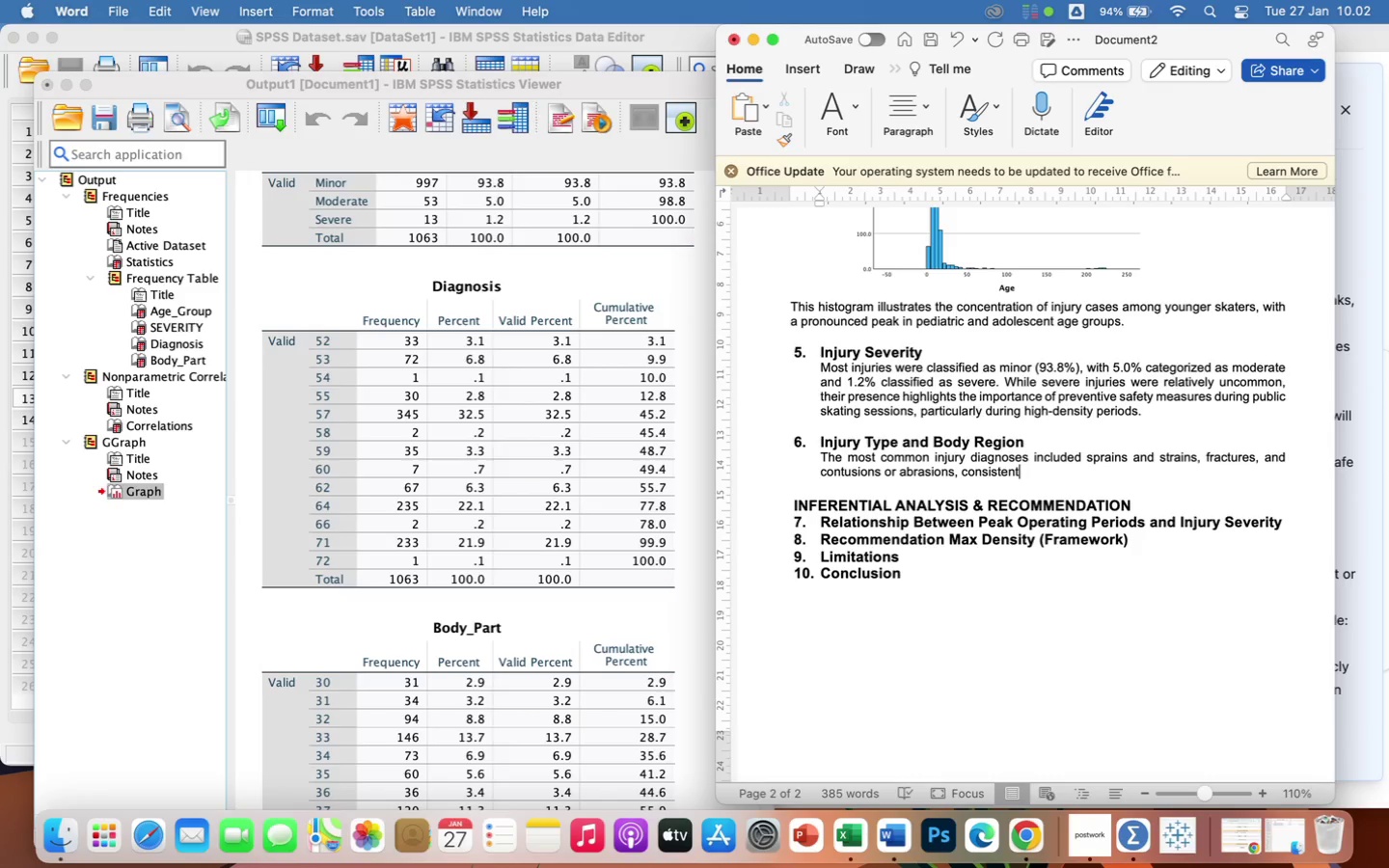 
wait(5.19)
 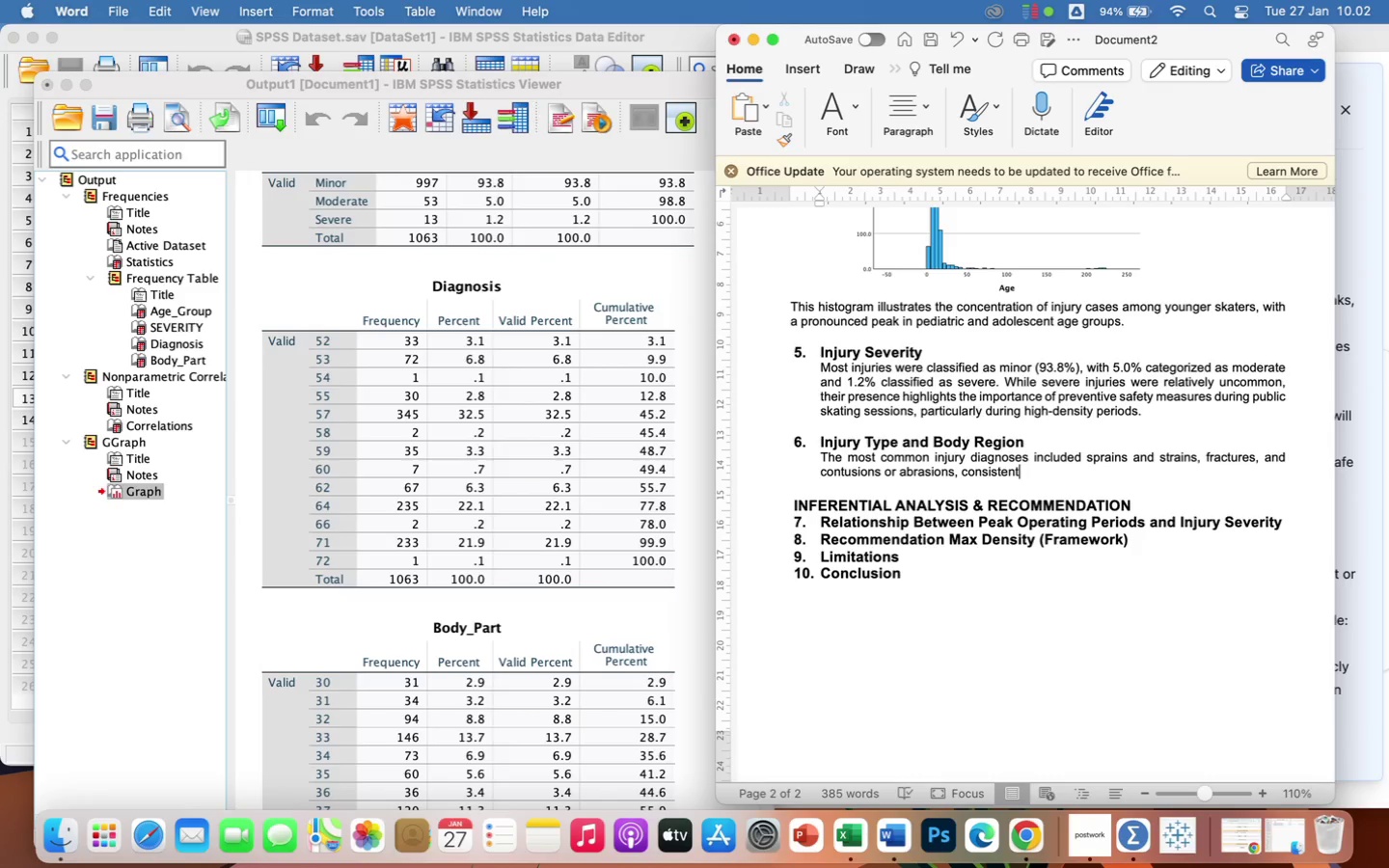 
type( with fall-related mechani)
 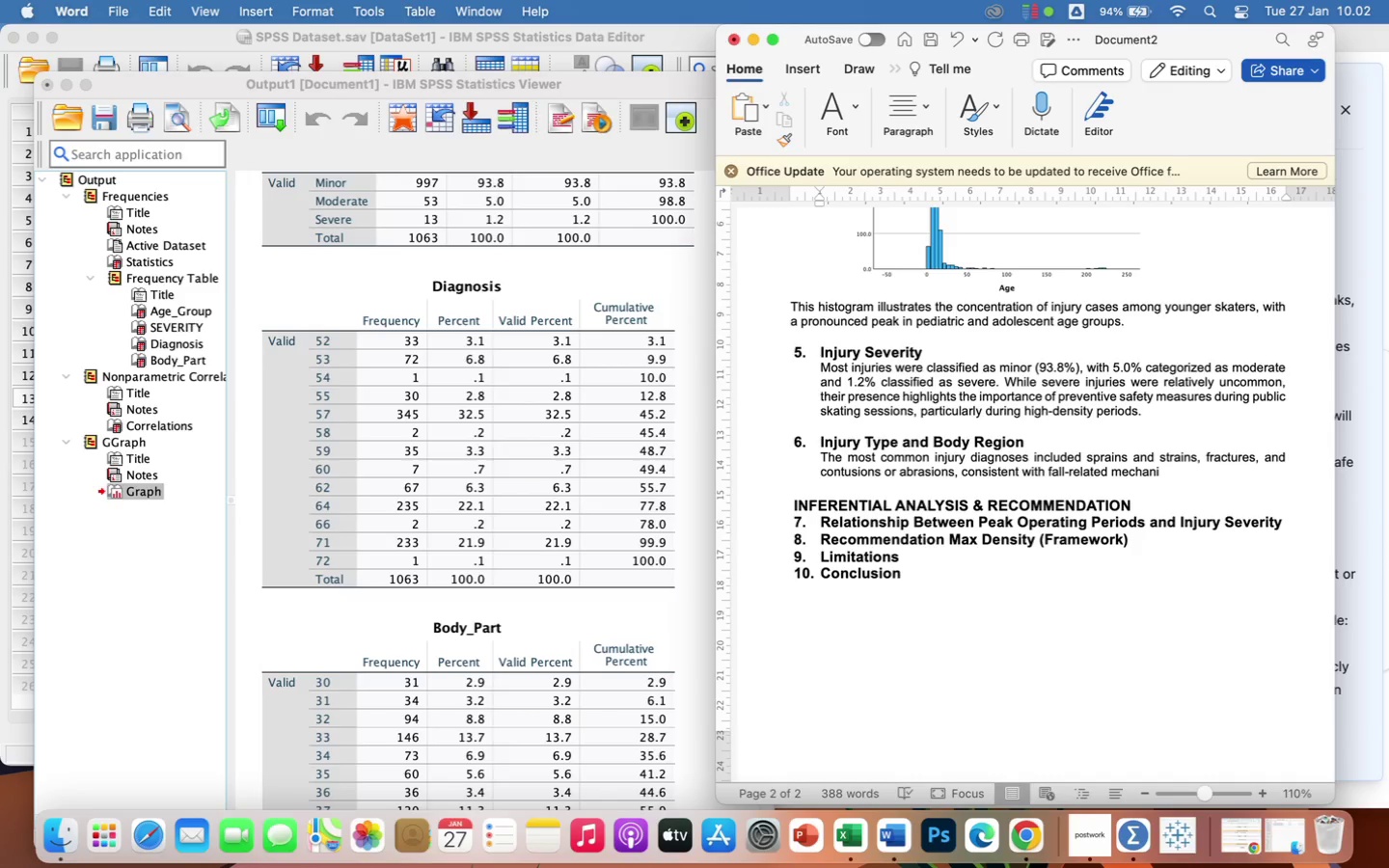 
wait(11.97)
 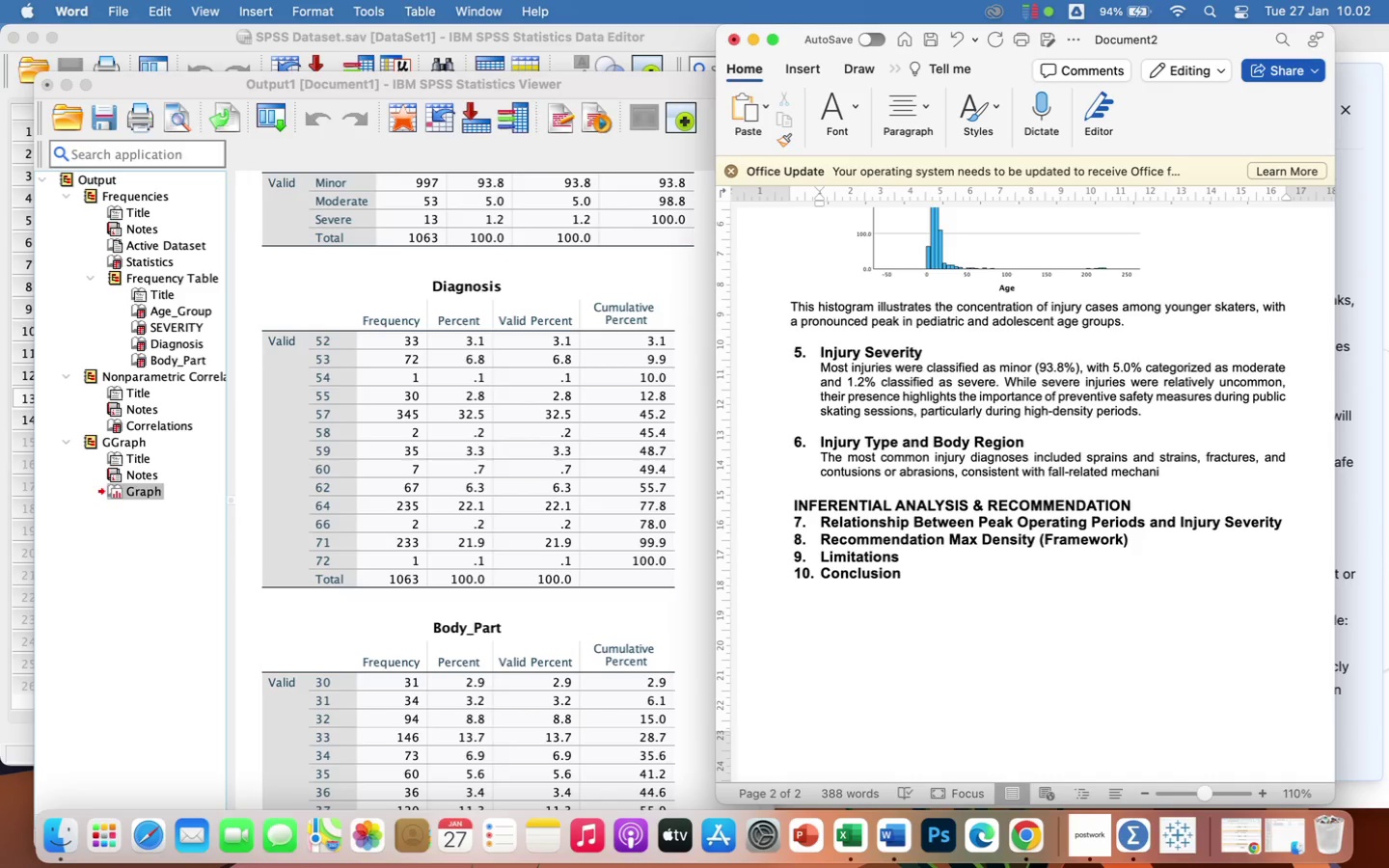 
type(sms typical of ice-skating. frequently injured body regions included the upper ex)
 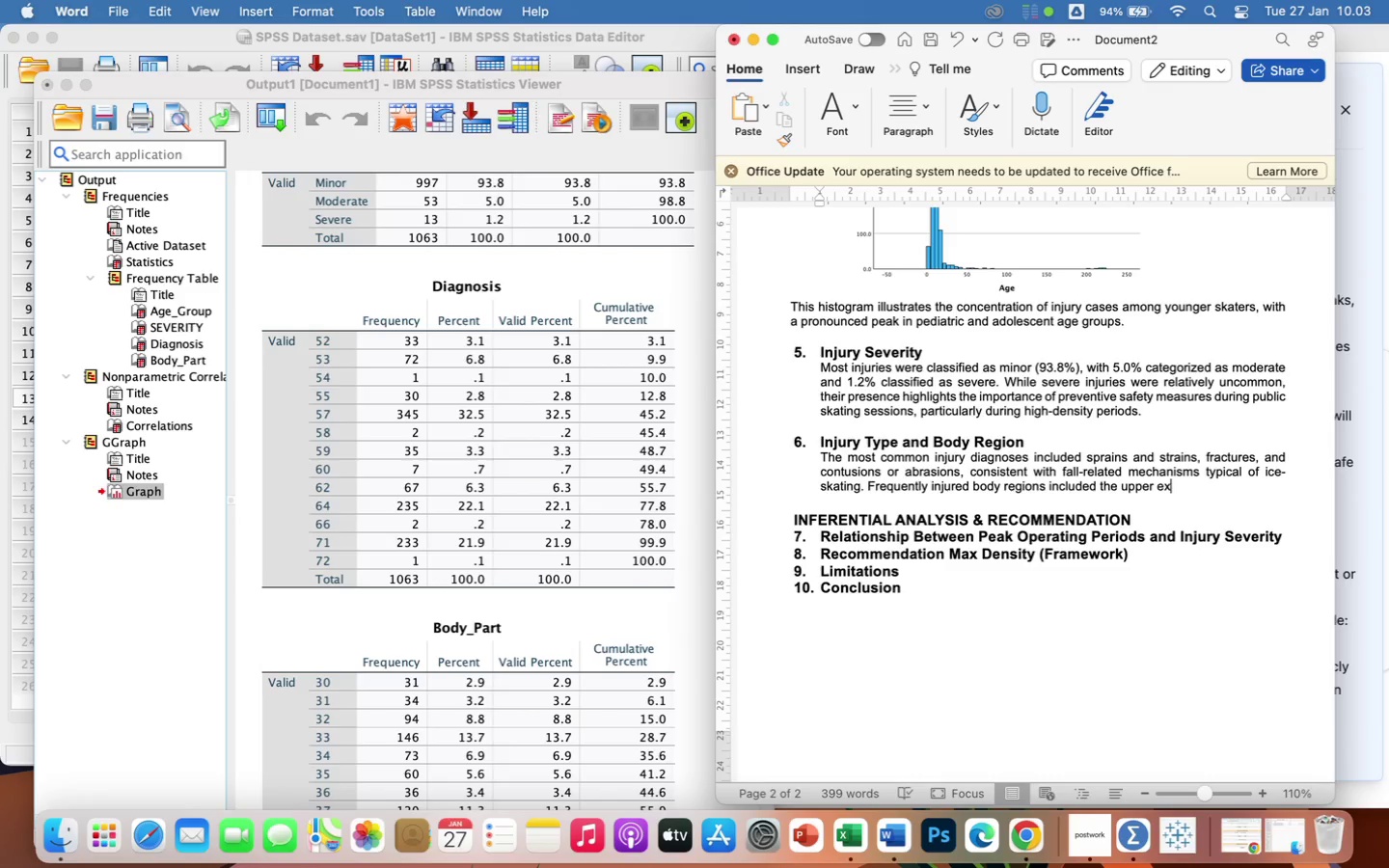 
type(tremities (particular)
 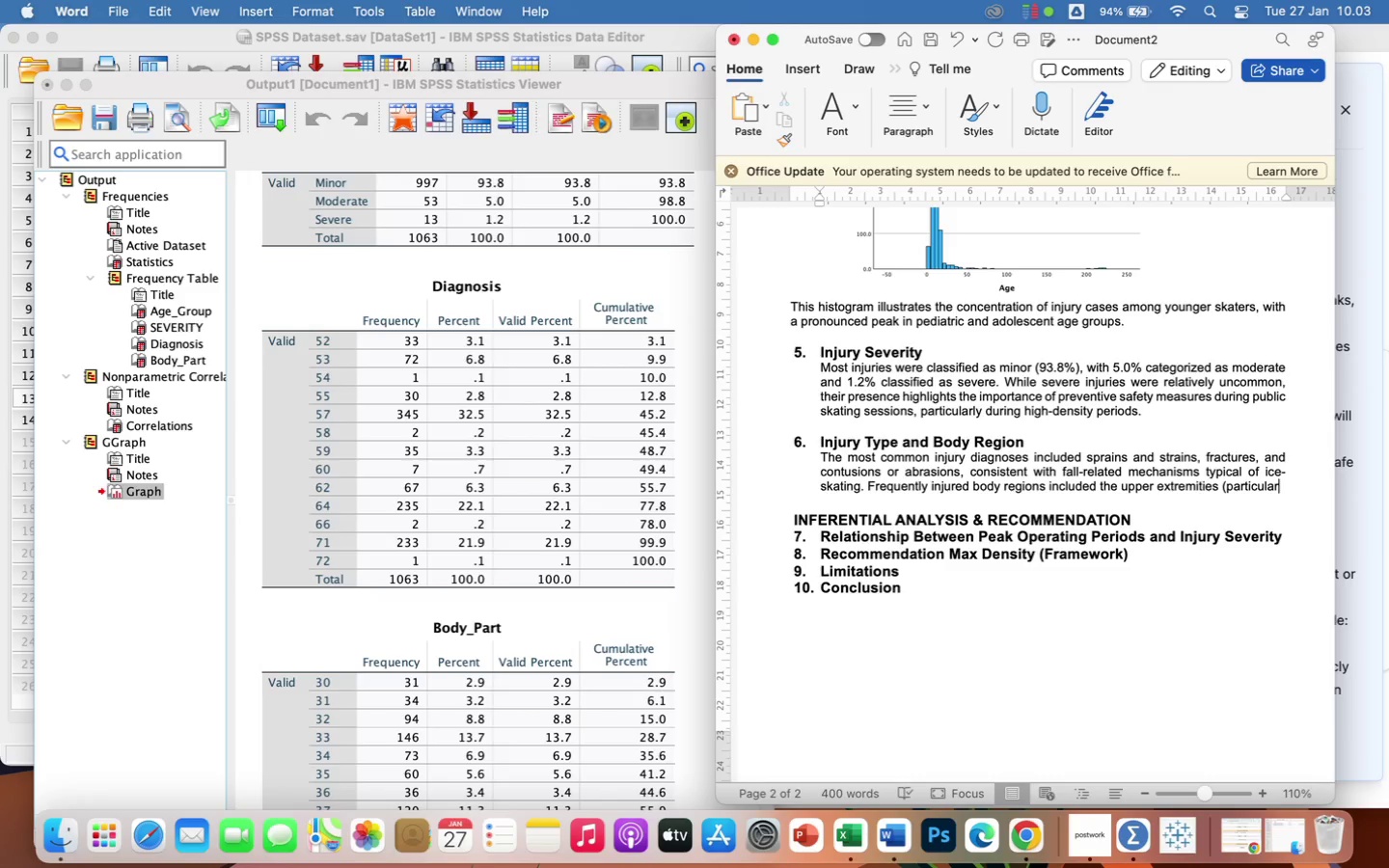 
type(ly wrists and arms).)
key(Backspace)
type(, lower extr)
 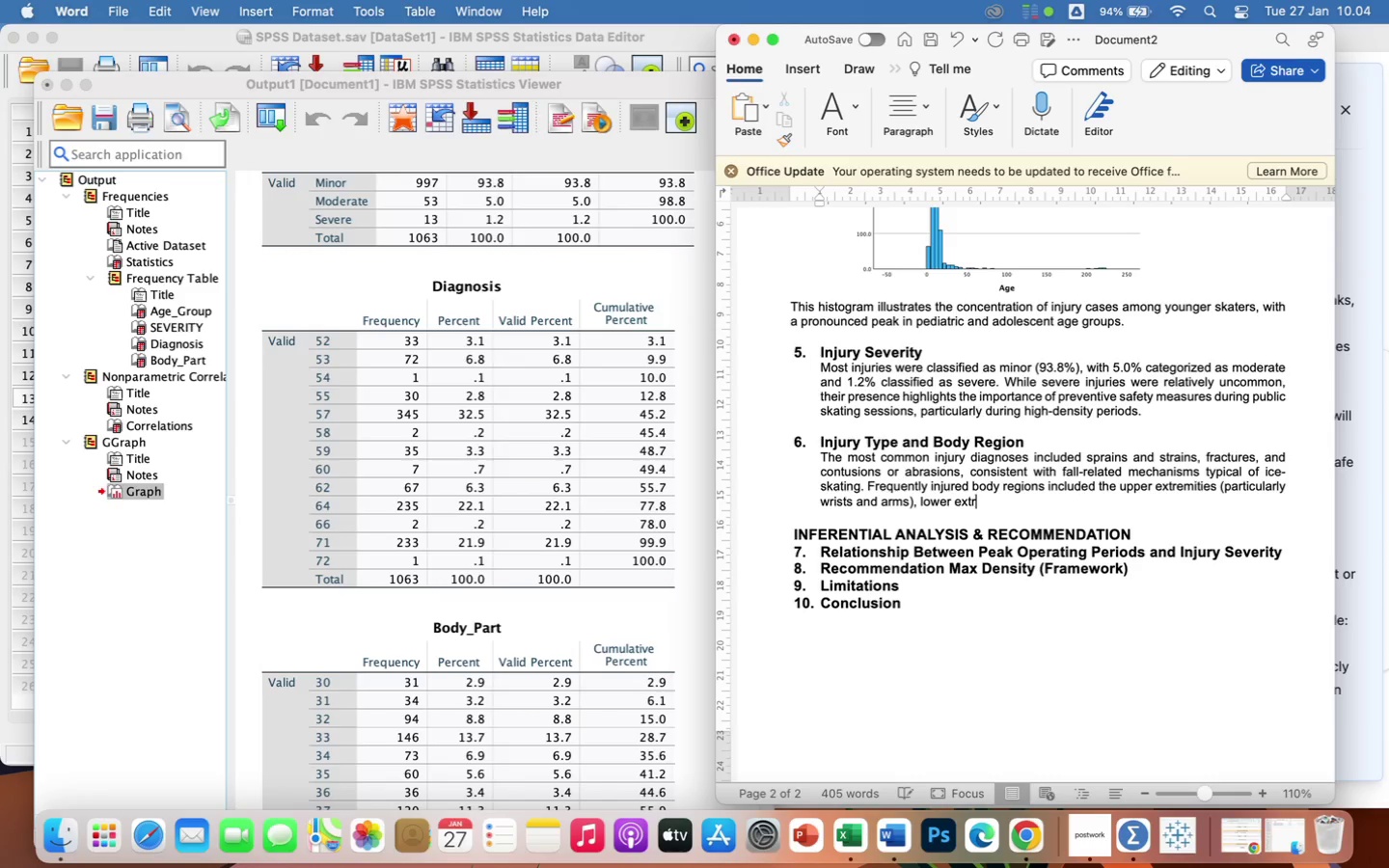 
wait(9.42)
 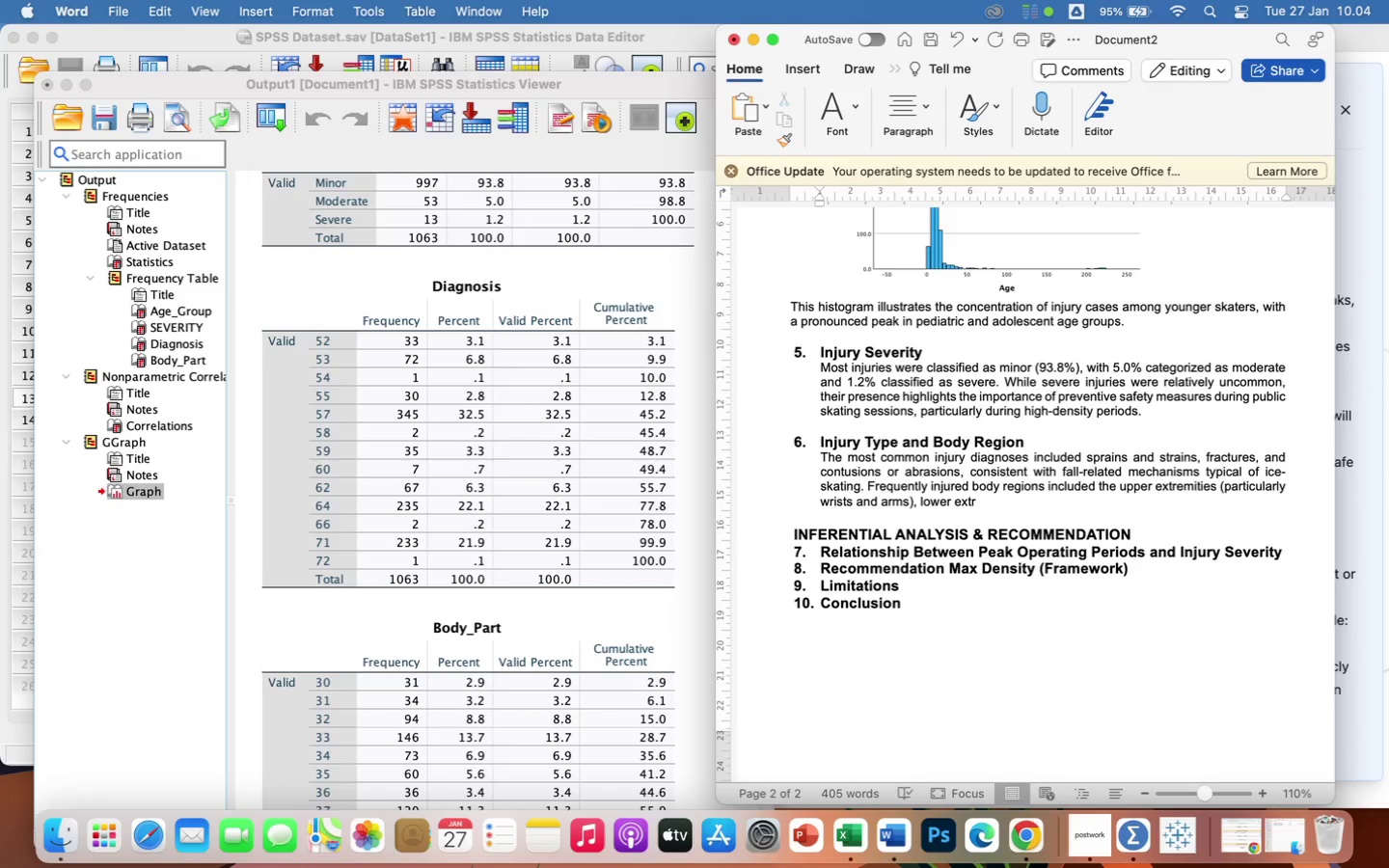 
key(E)
 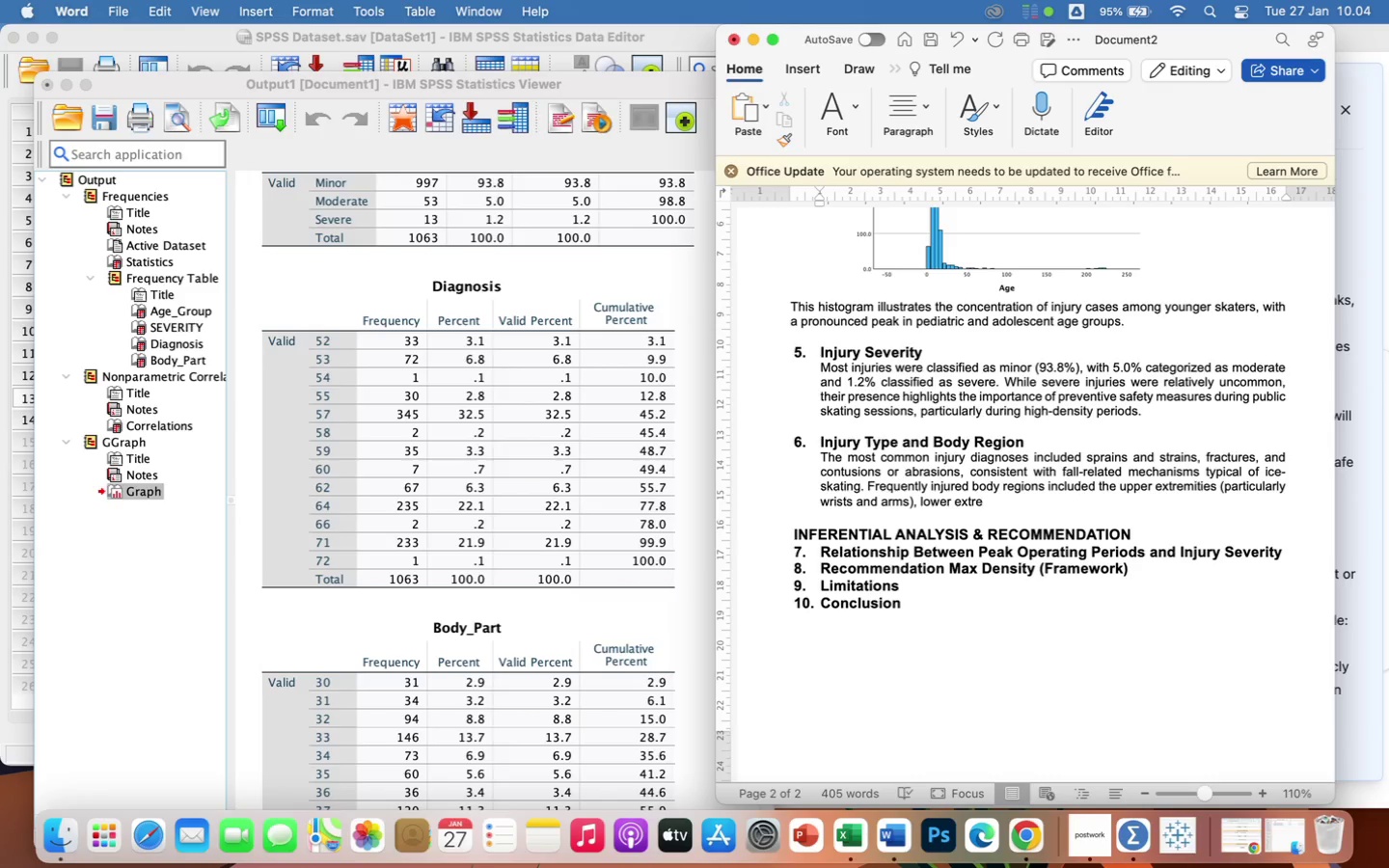 
wait(7.09)
 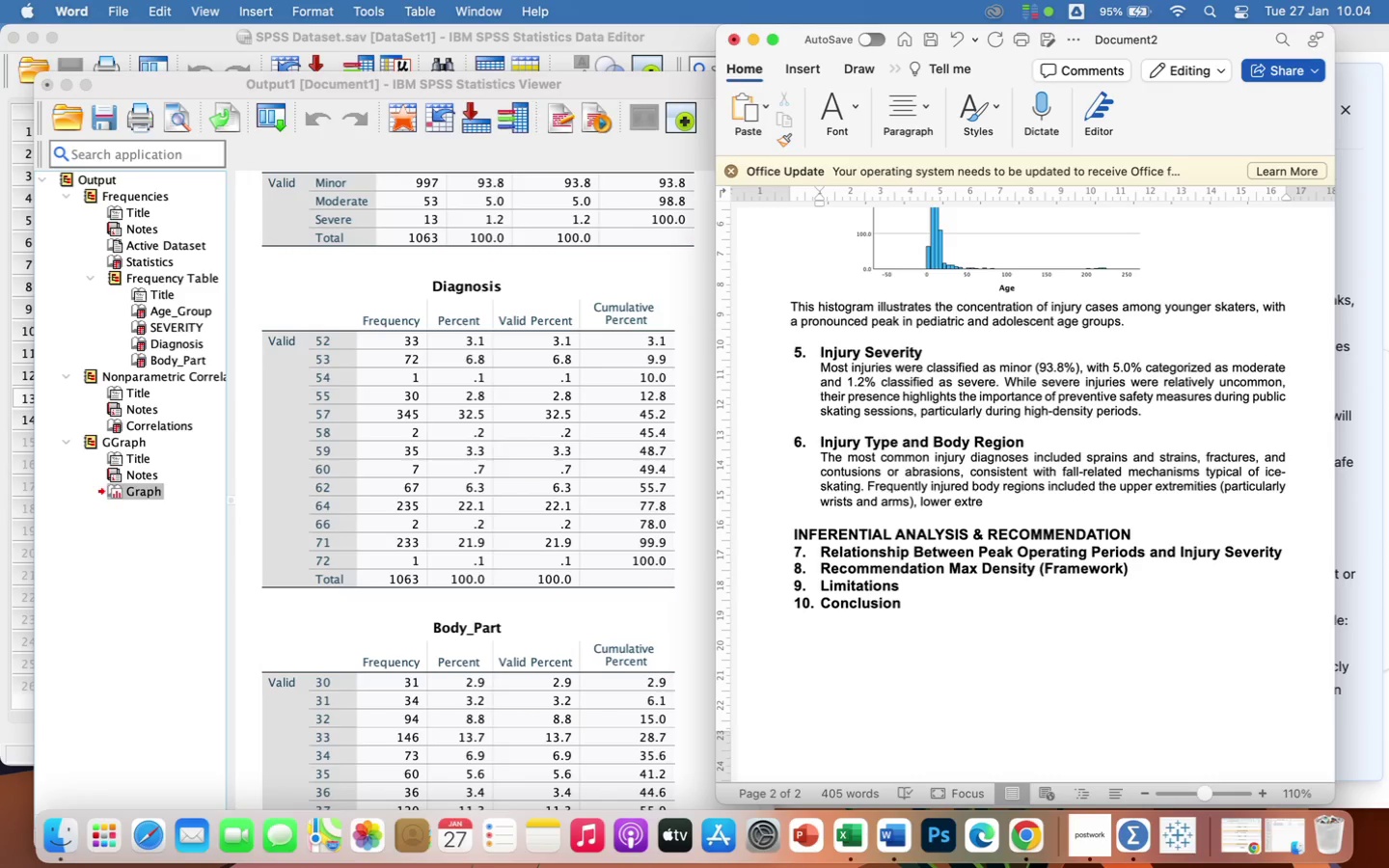 
type(mities, and the head, underscoring the rel)
 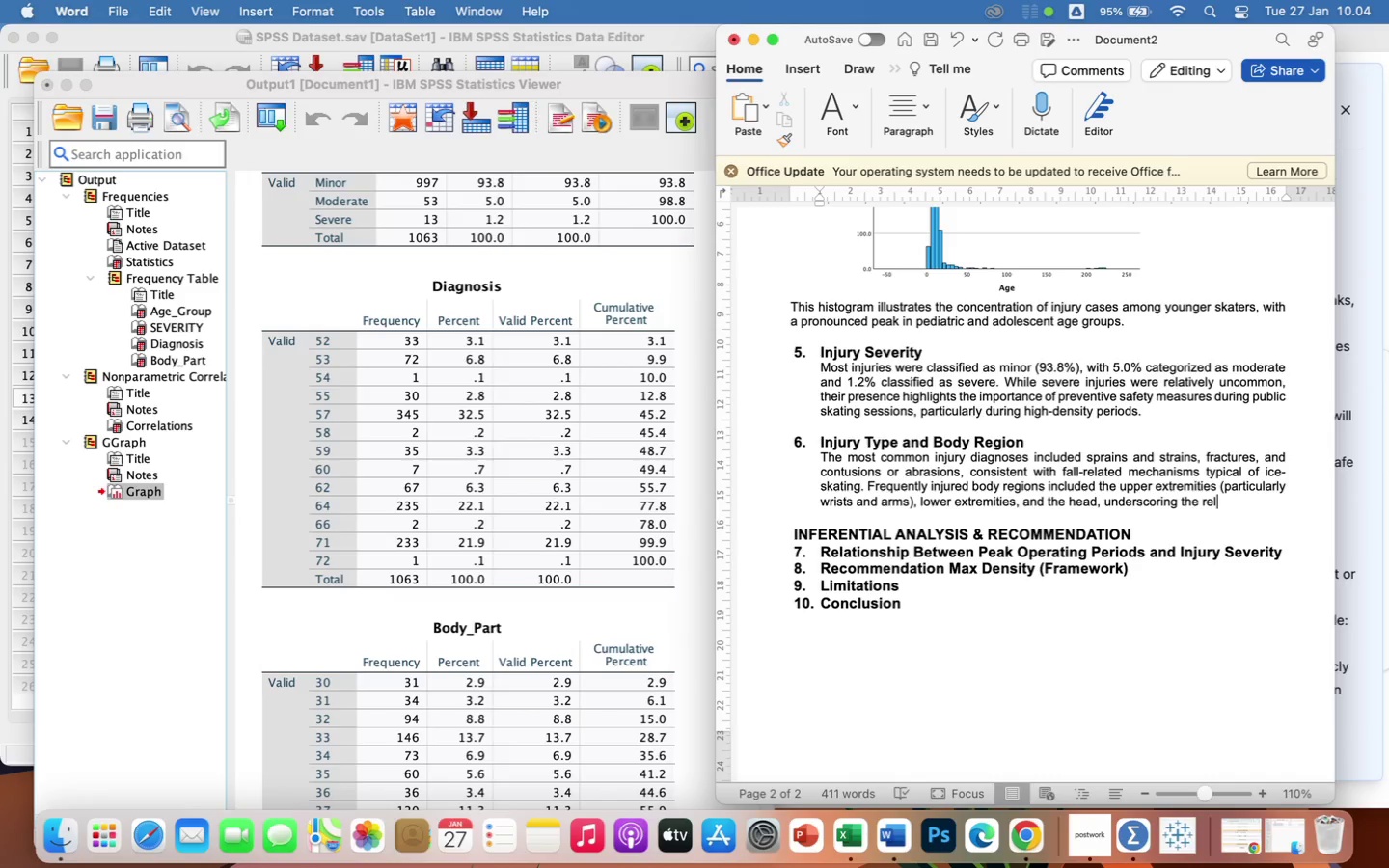 
wait(15.22)
 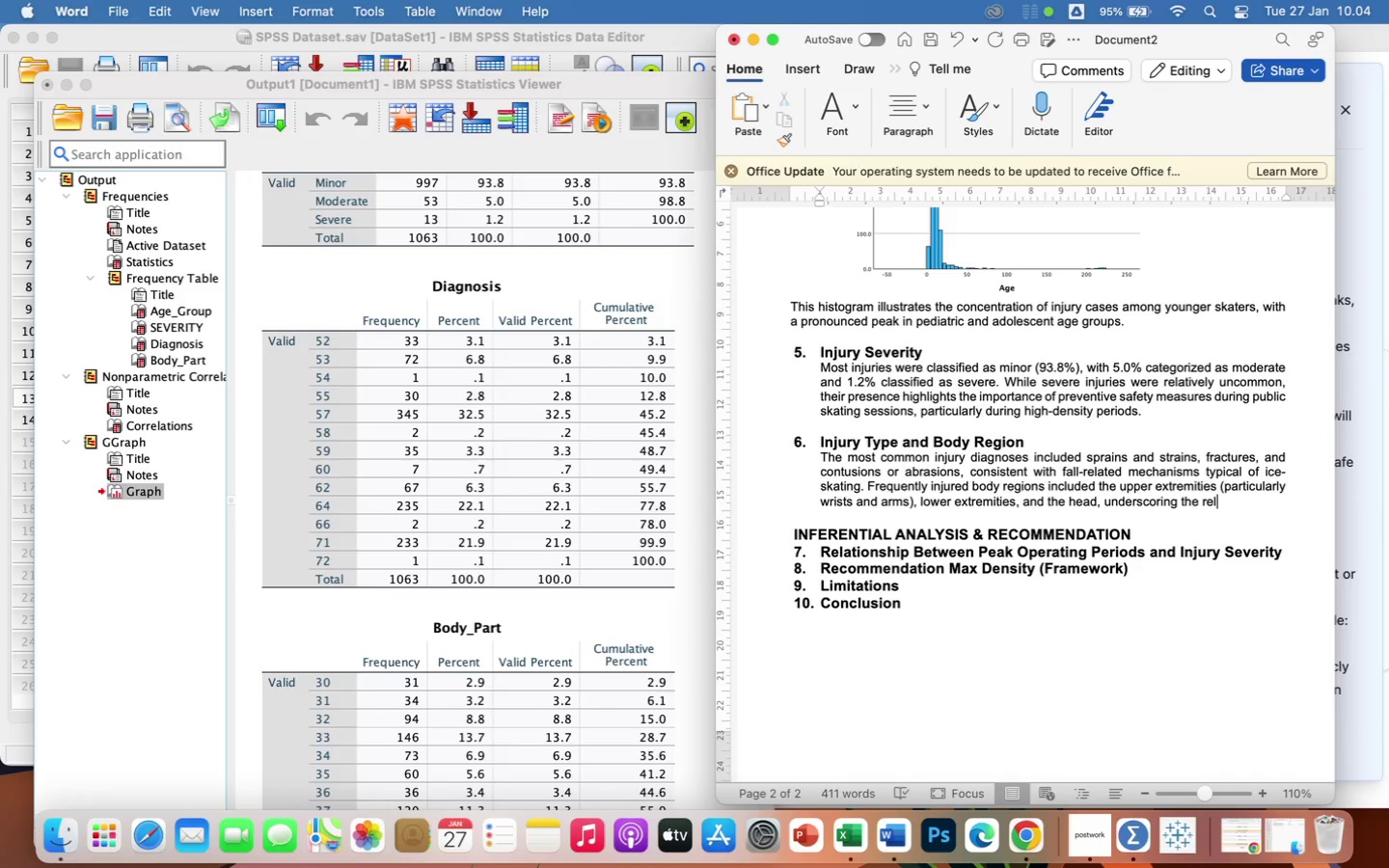 
type(evanve of protecr)
 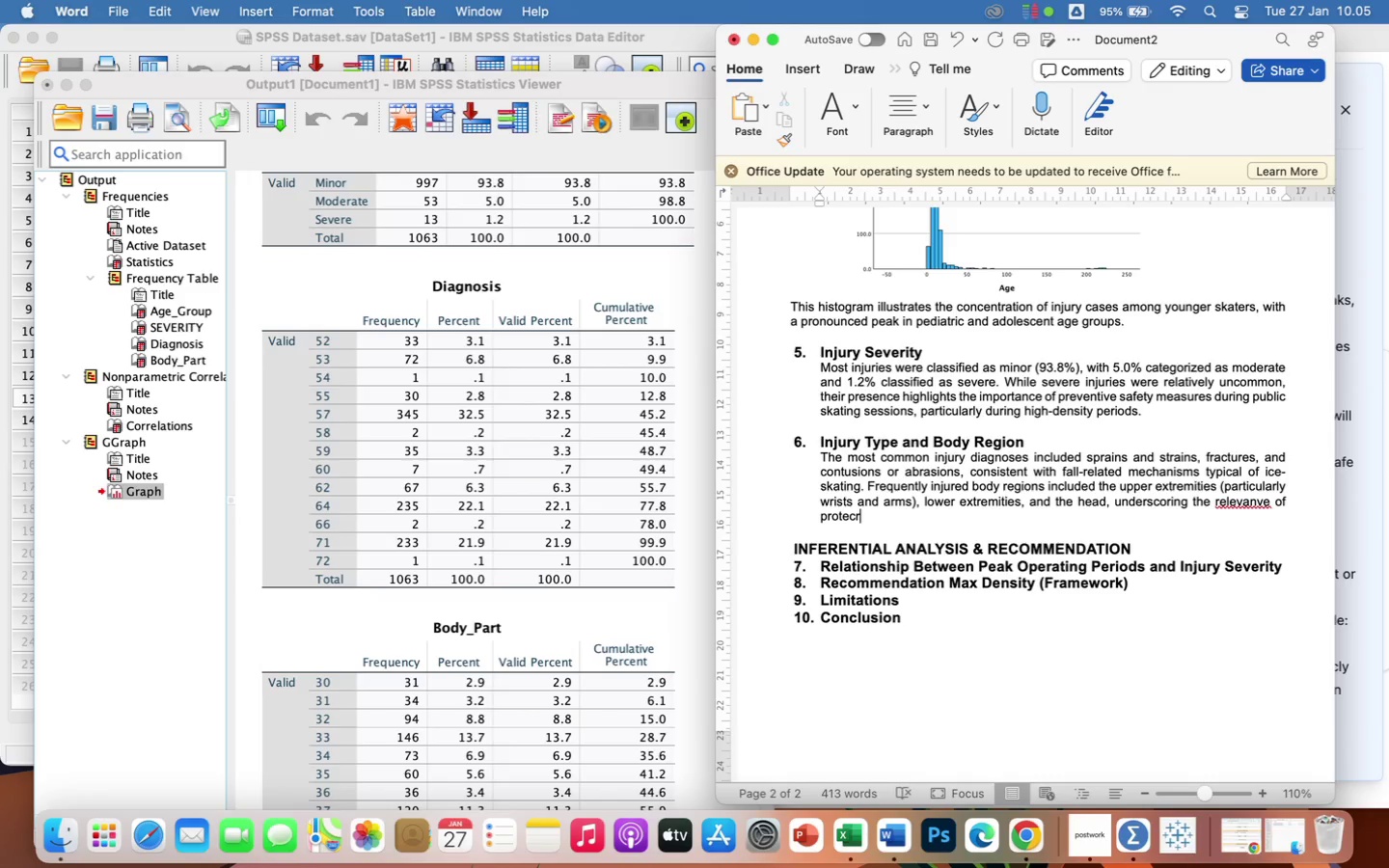 
key(Backspace)
type(tive)
 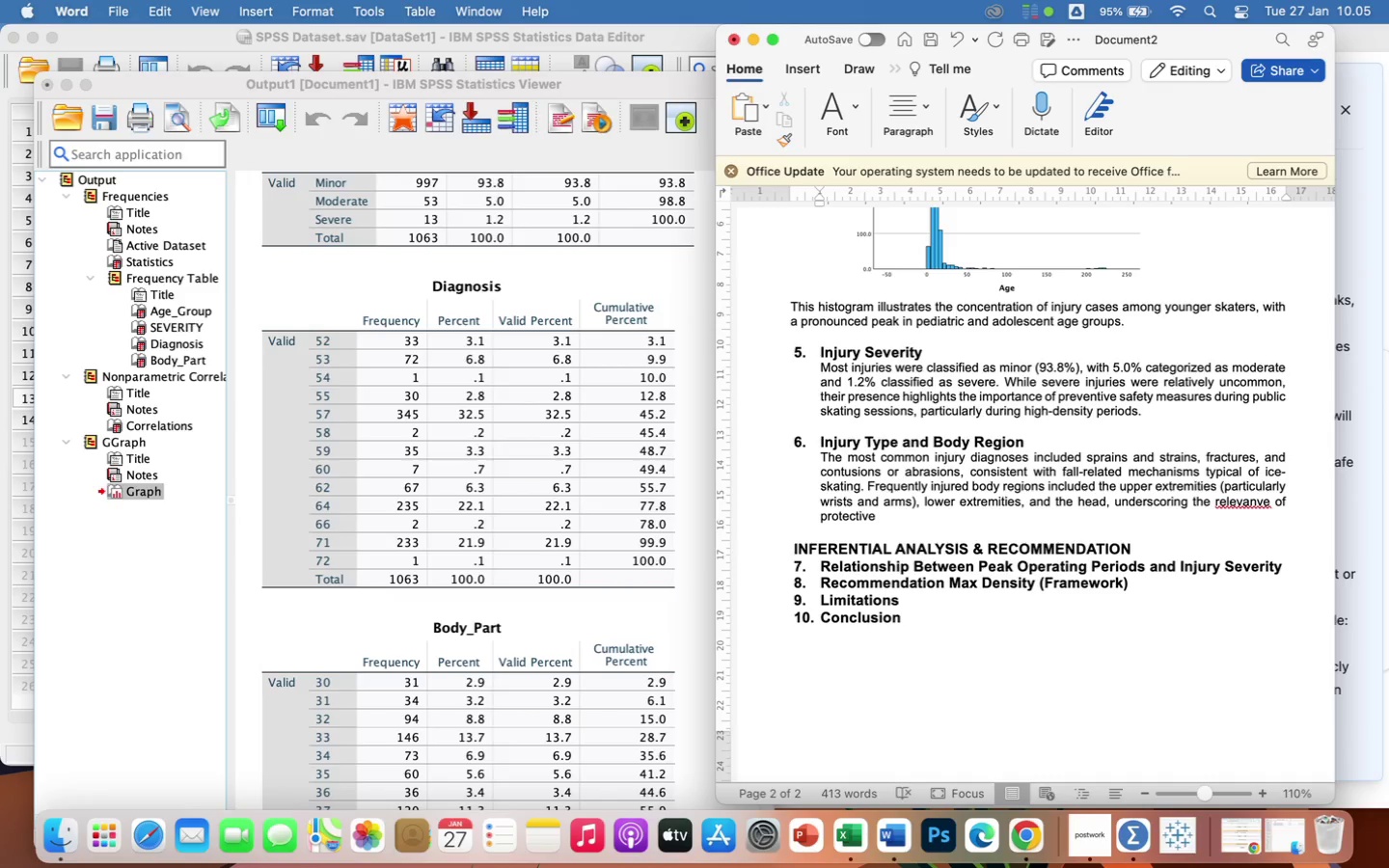 
type( equipment)
 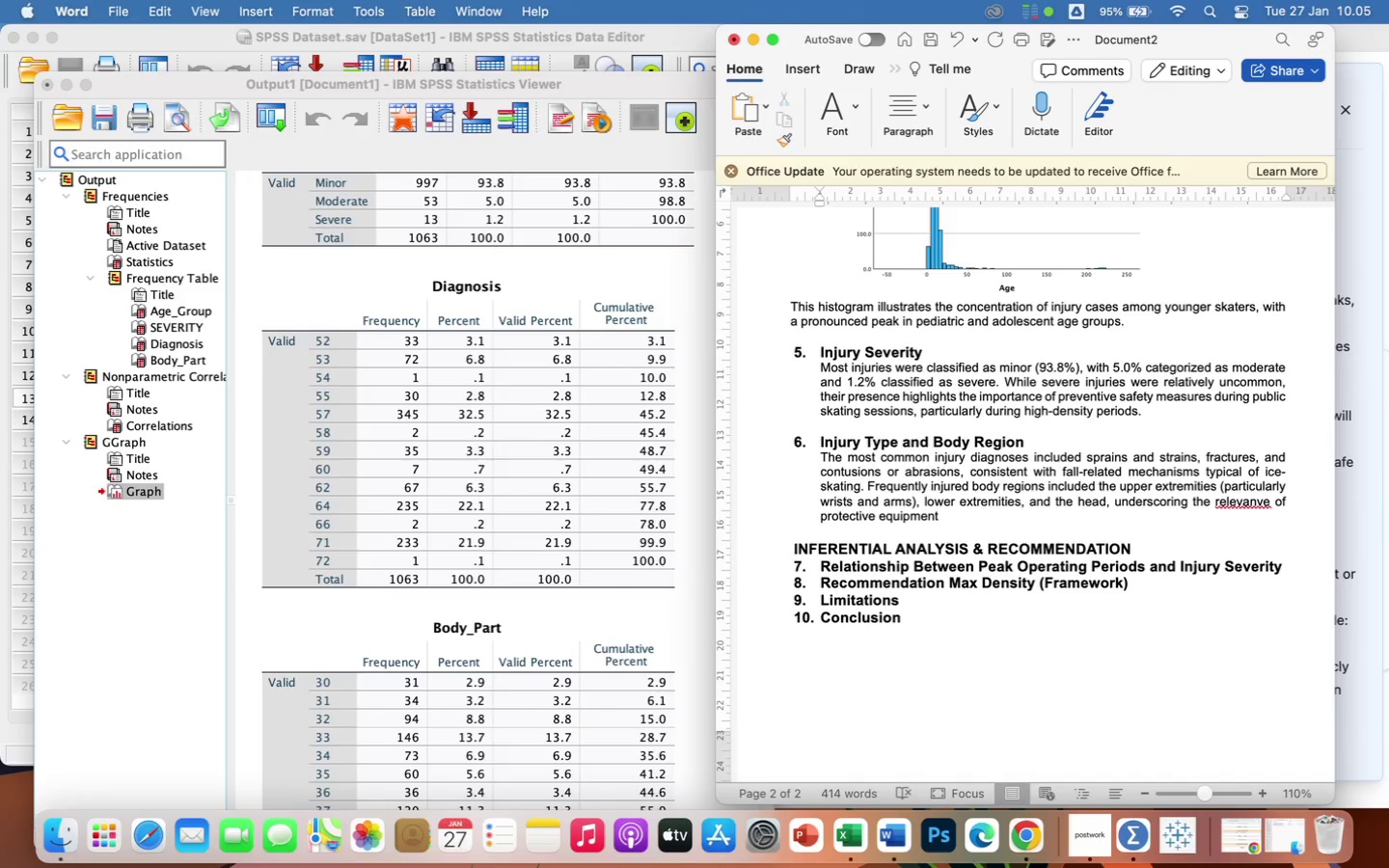 
type( and crowd management strategies)
 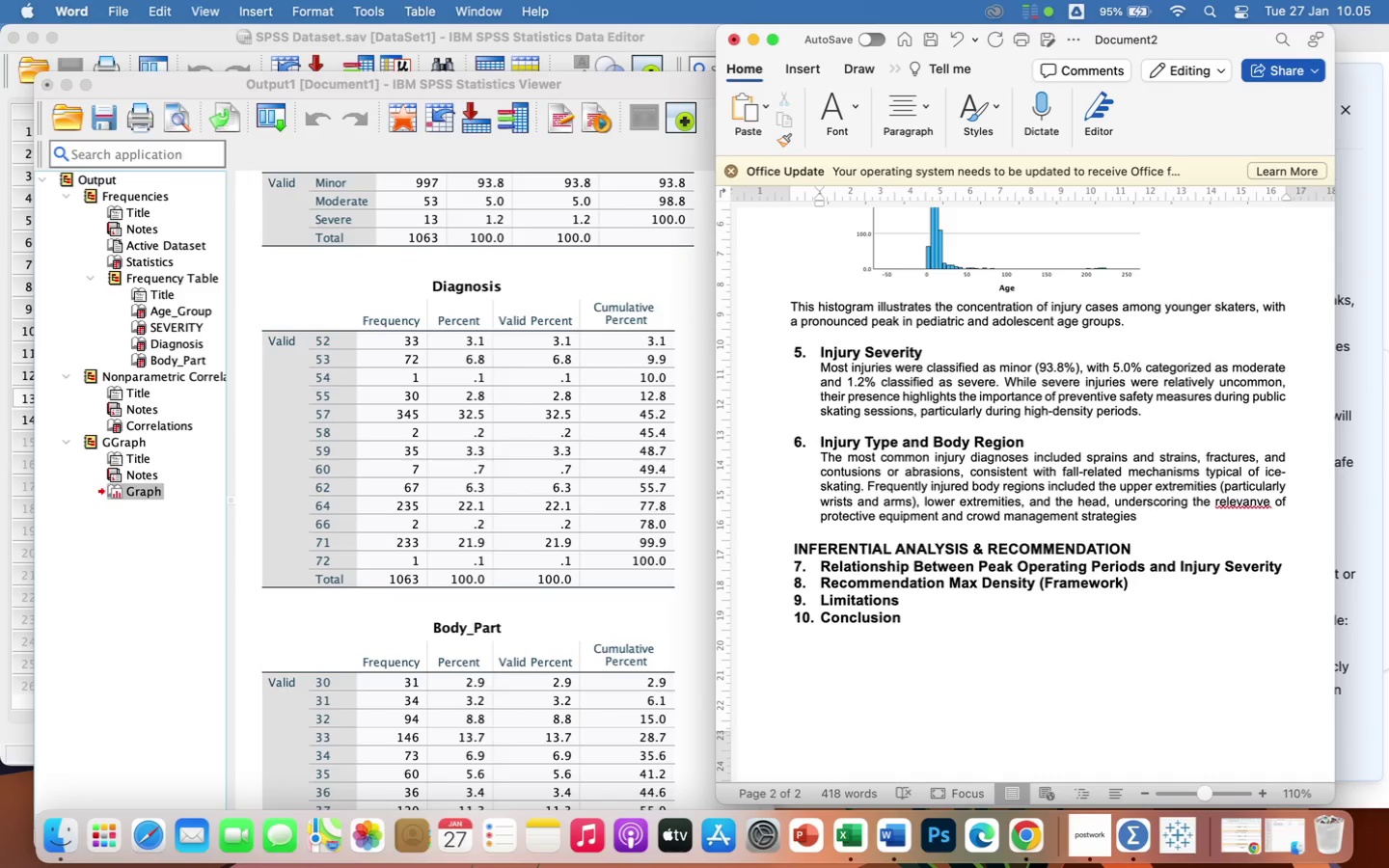 
wait(9.07)
 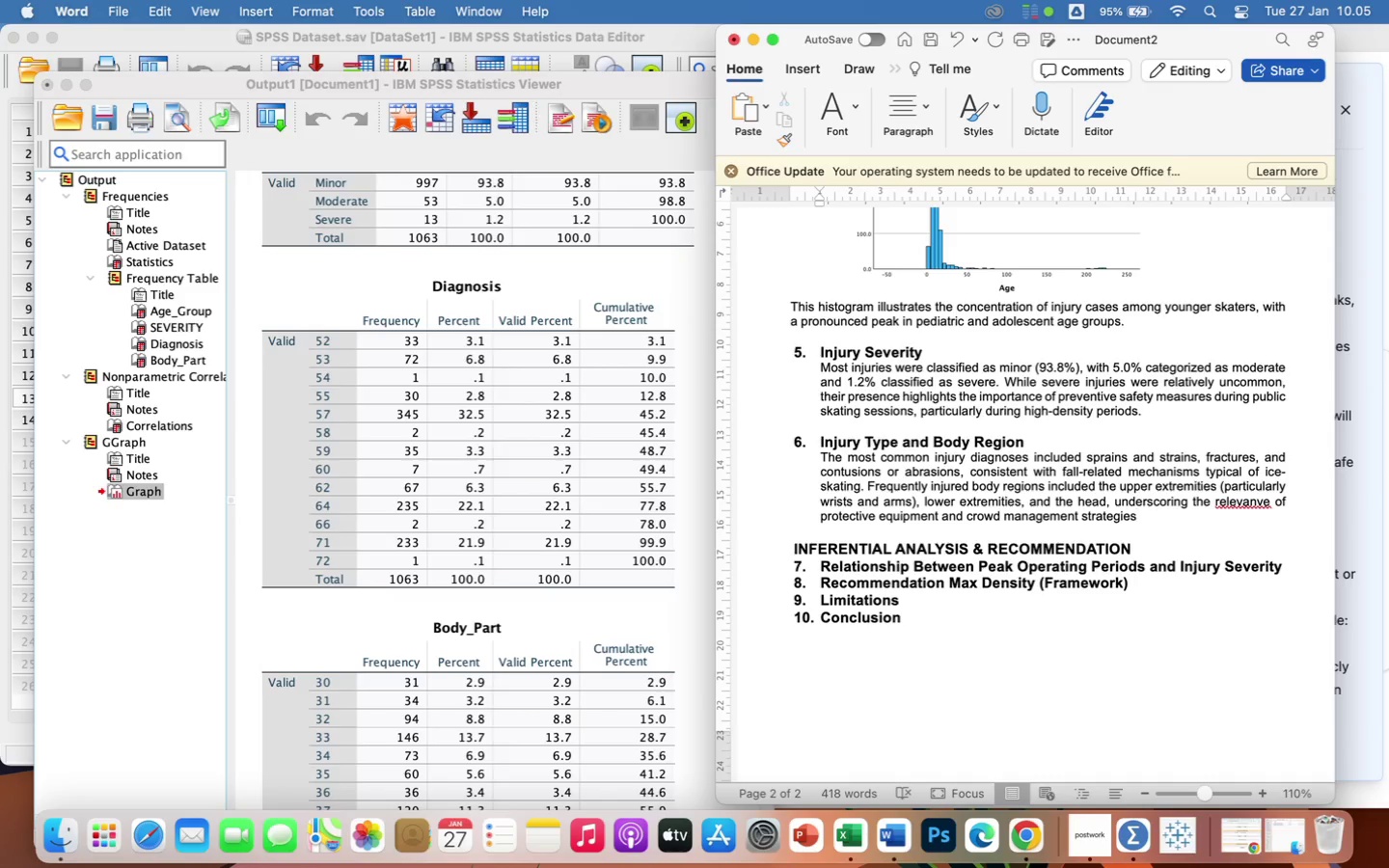 
key(Period)
 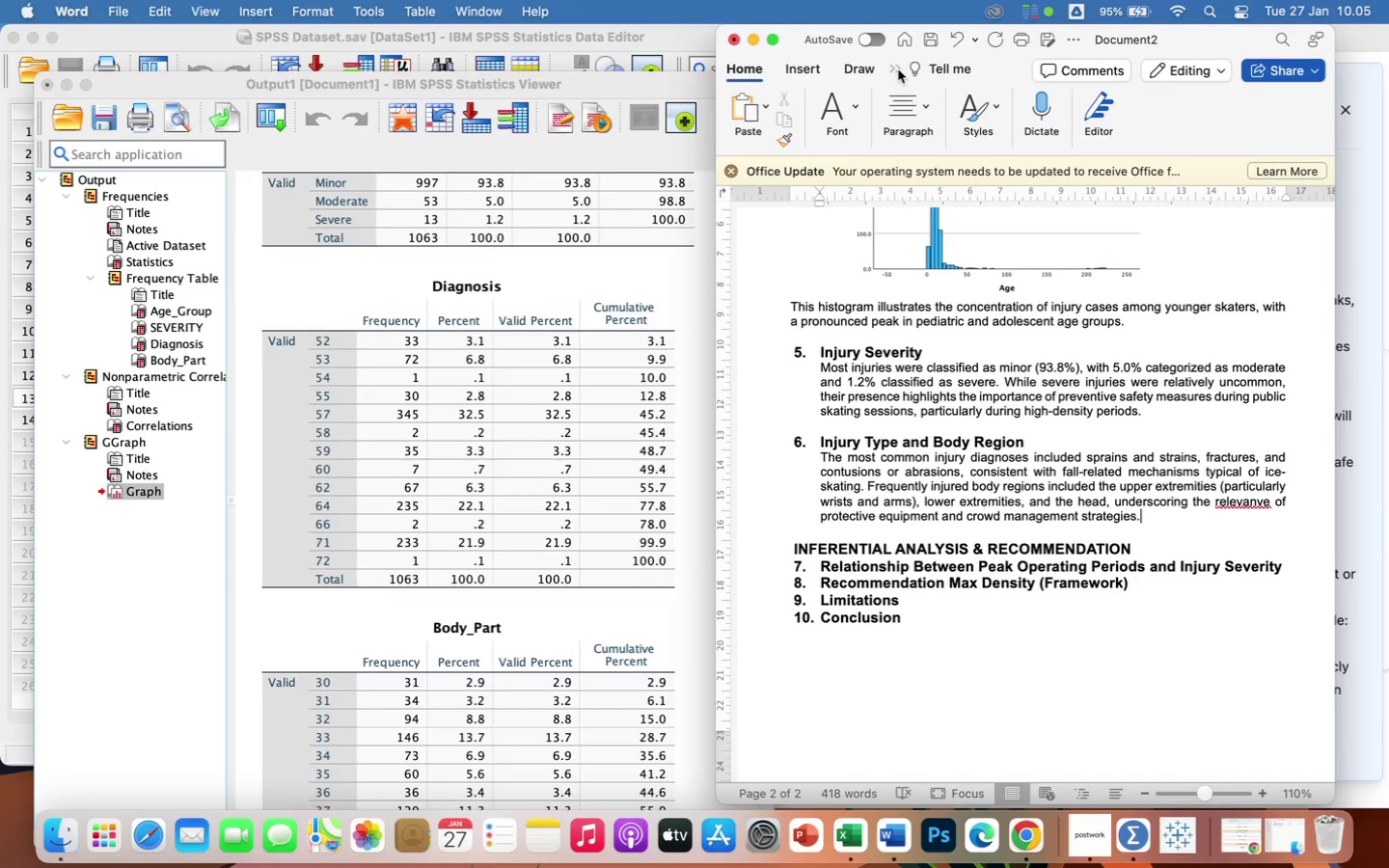 
wait(5.23)
 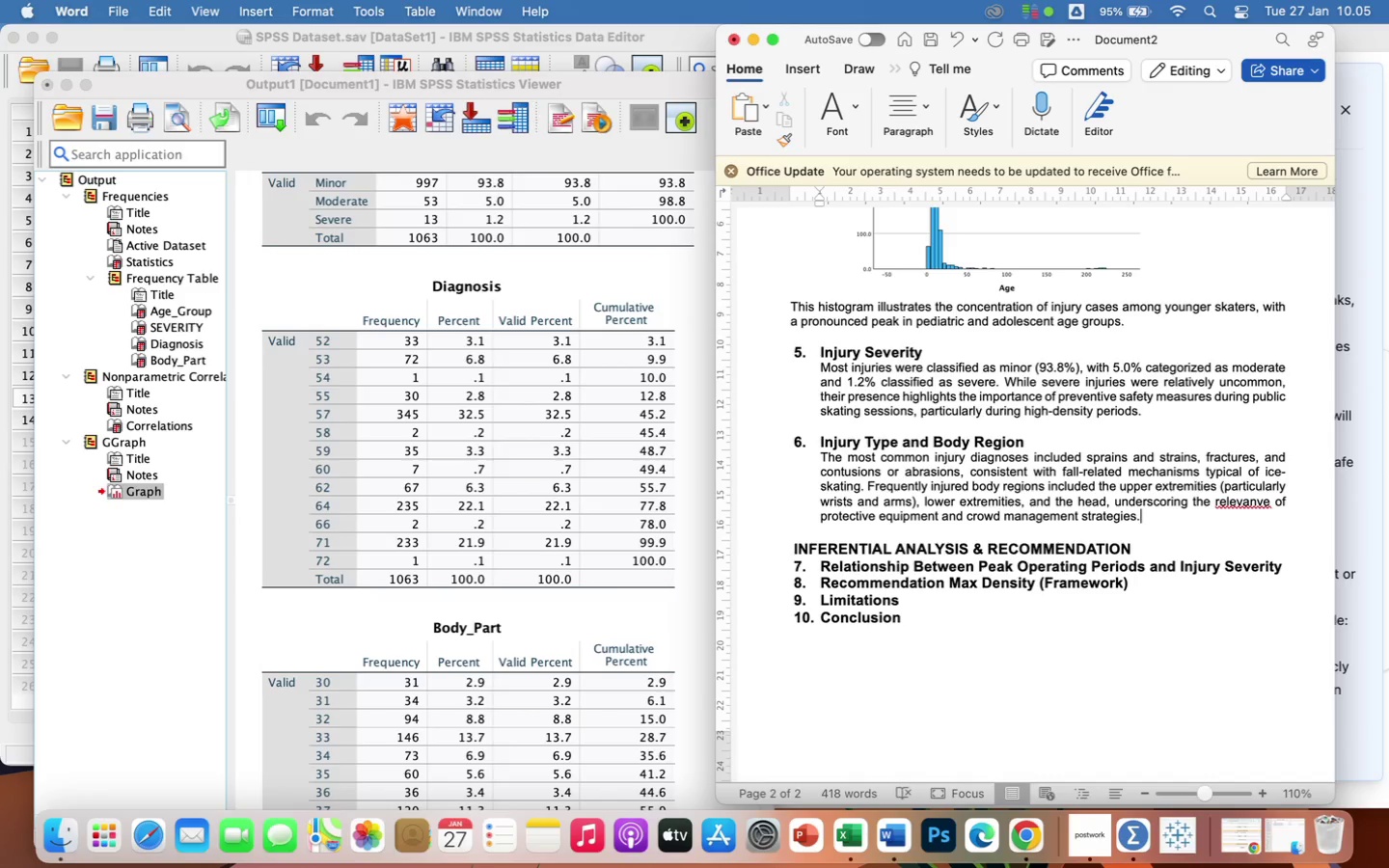 
left_click([933, 38])
 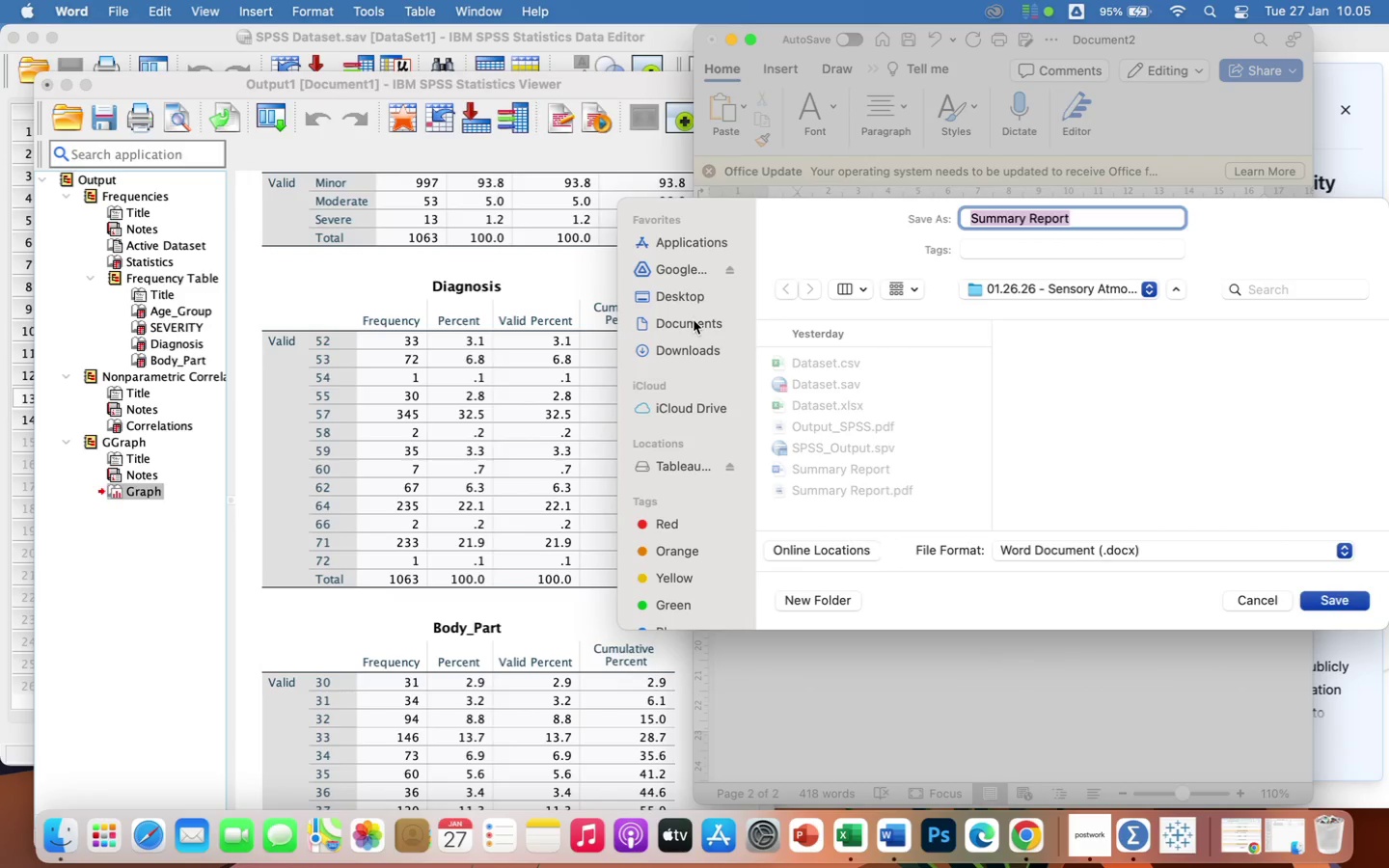 
wait(7.21)
 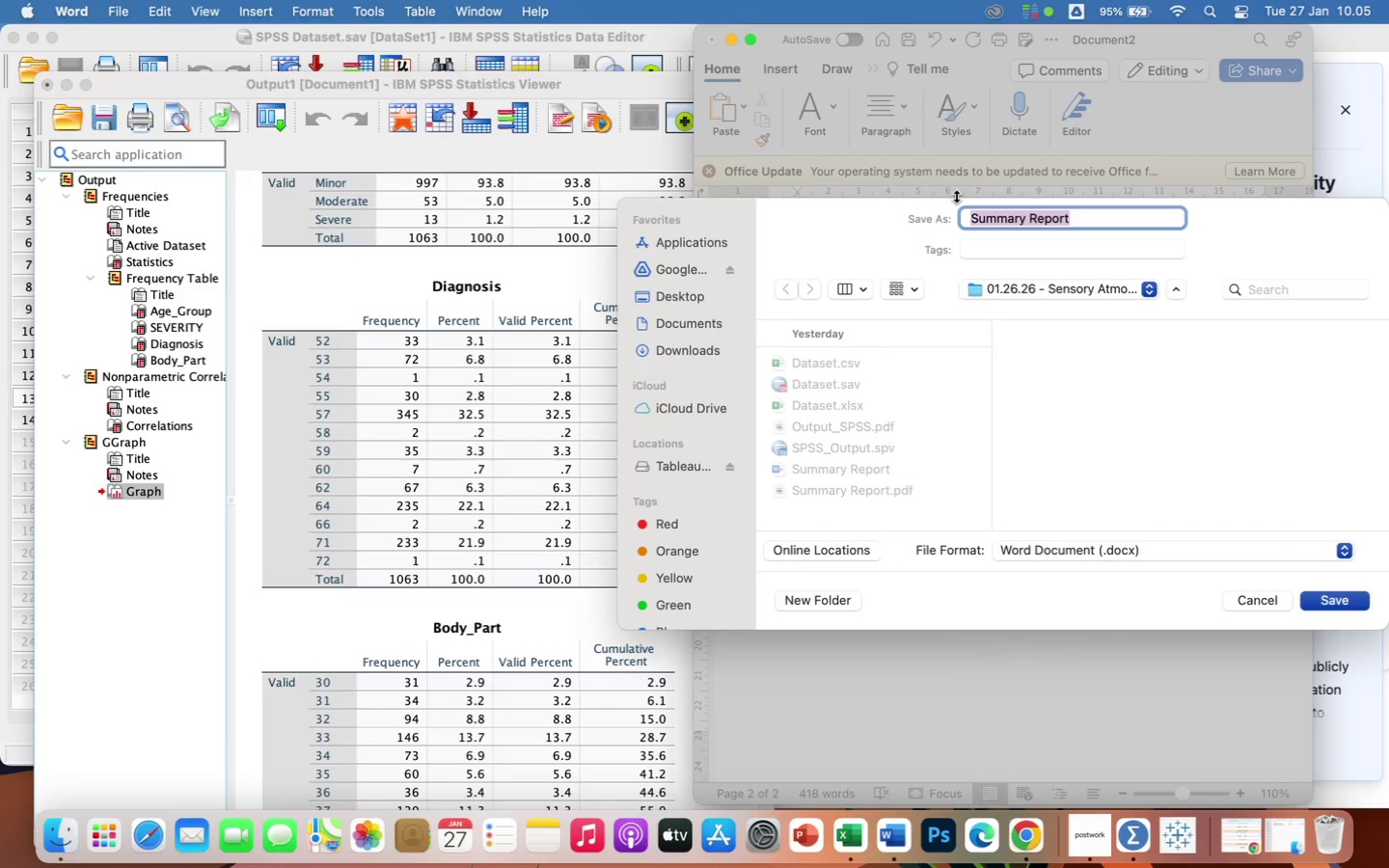 
left_click([994, 291])
 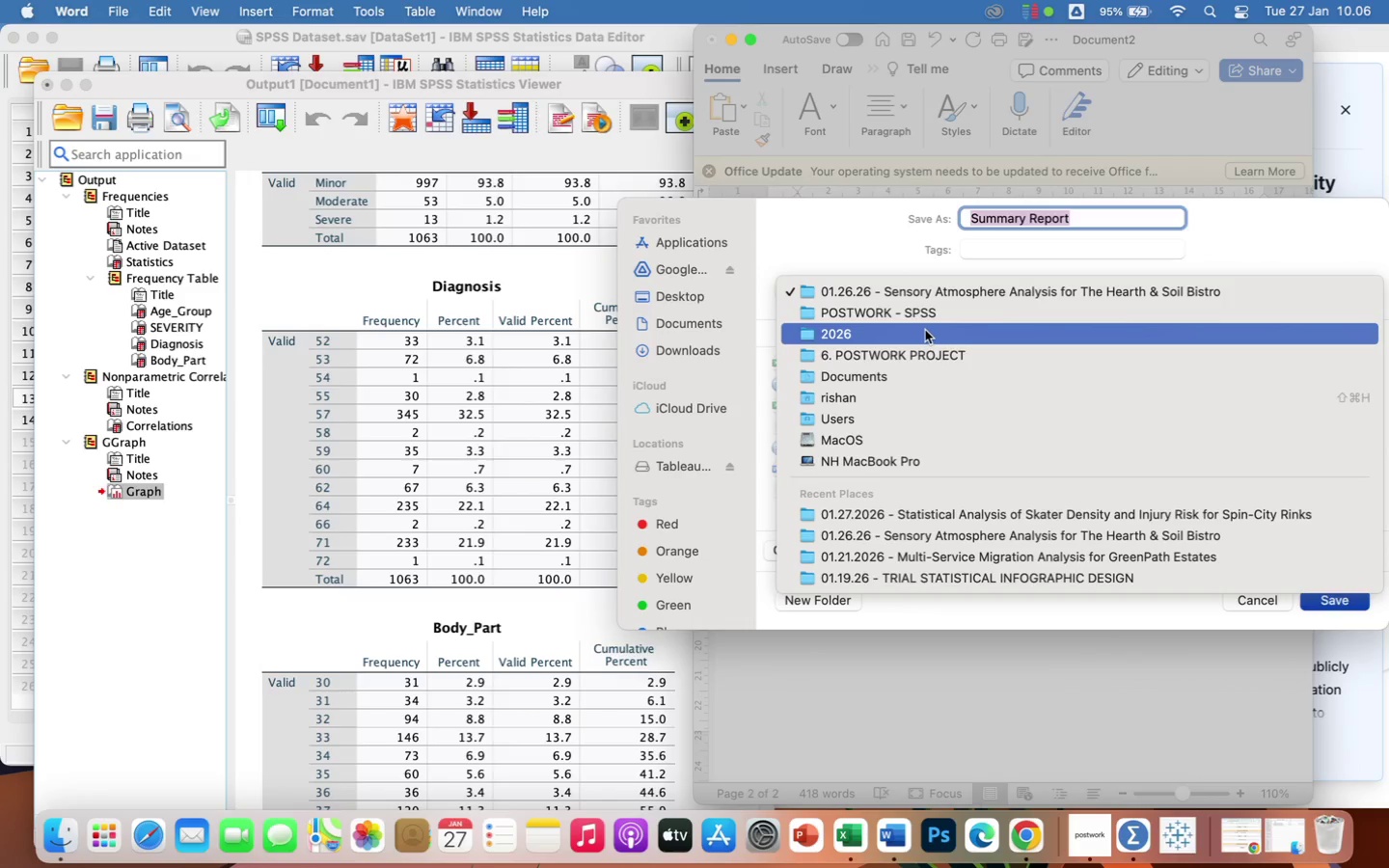 
left_click([915, 319])
 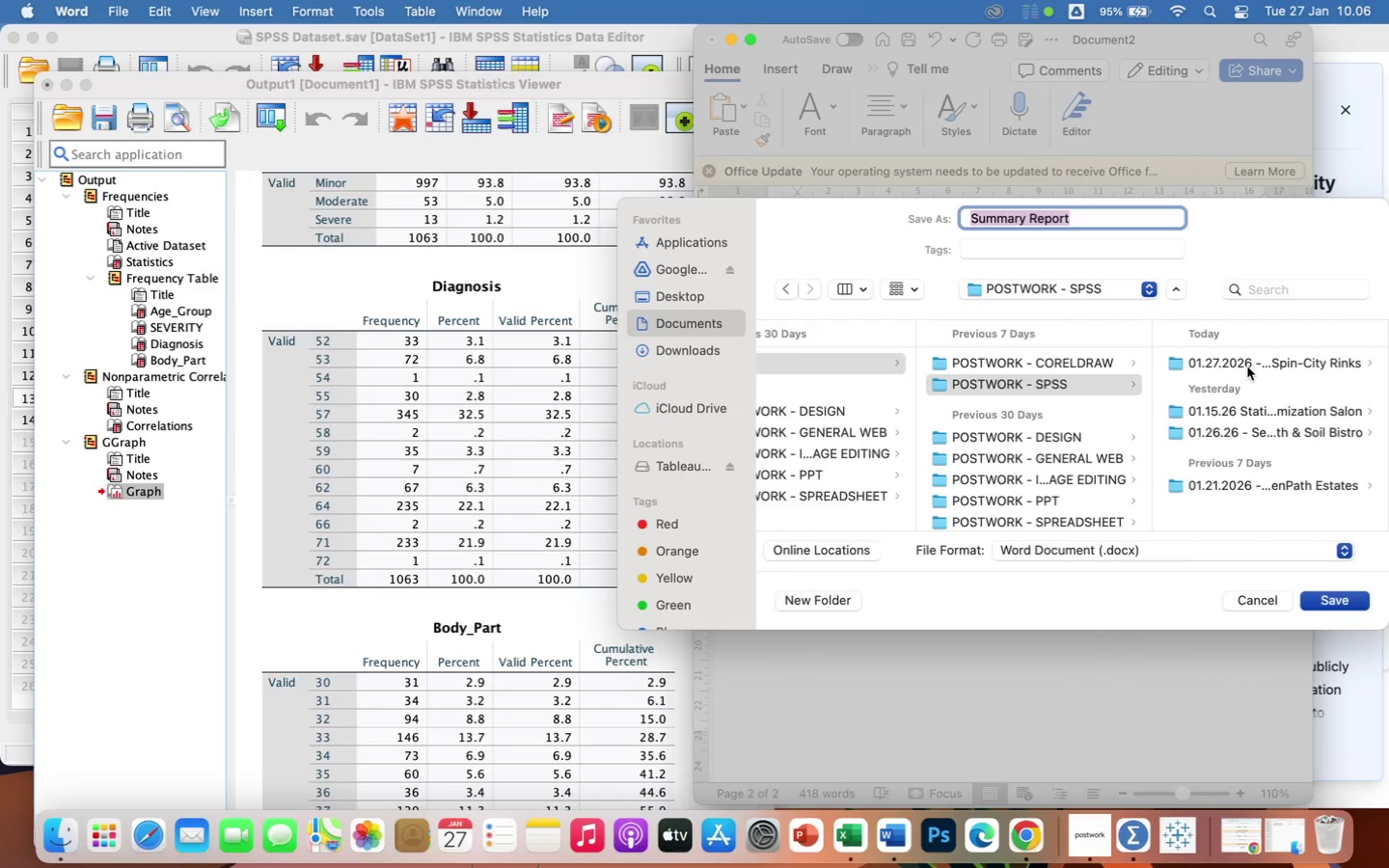 
double_click([1247, 366])
 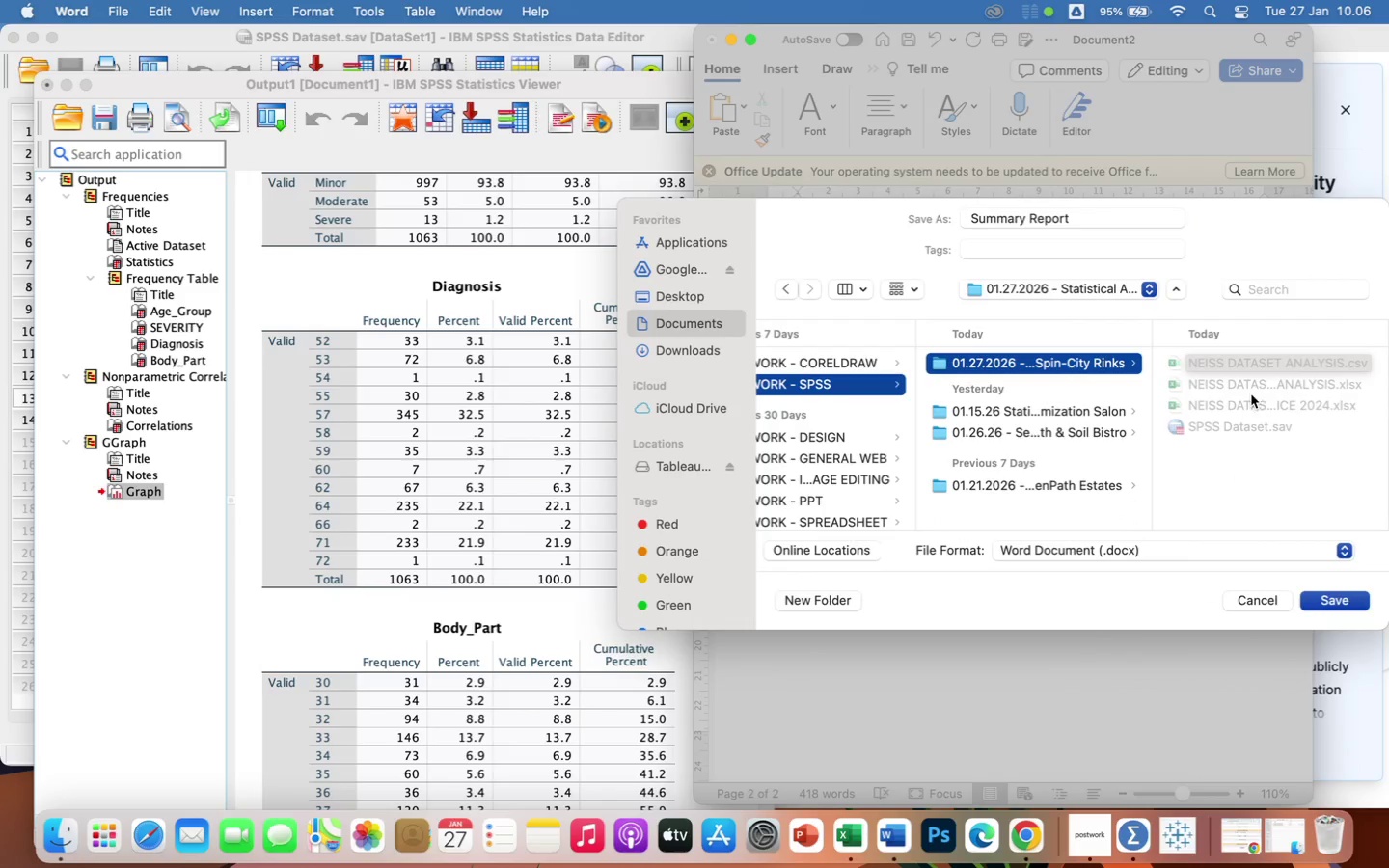 
left_click([1336, 601])
 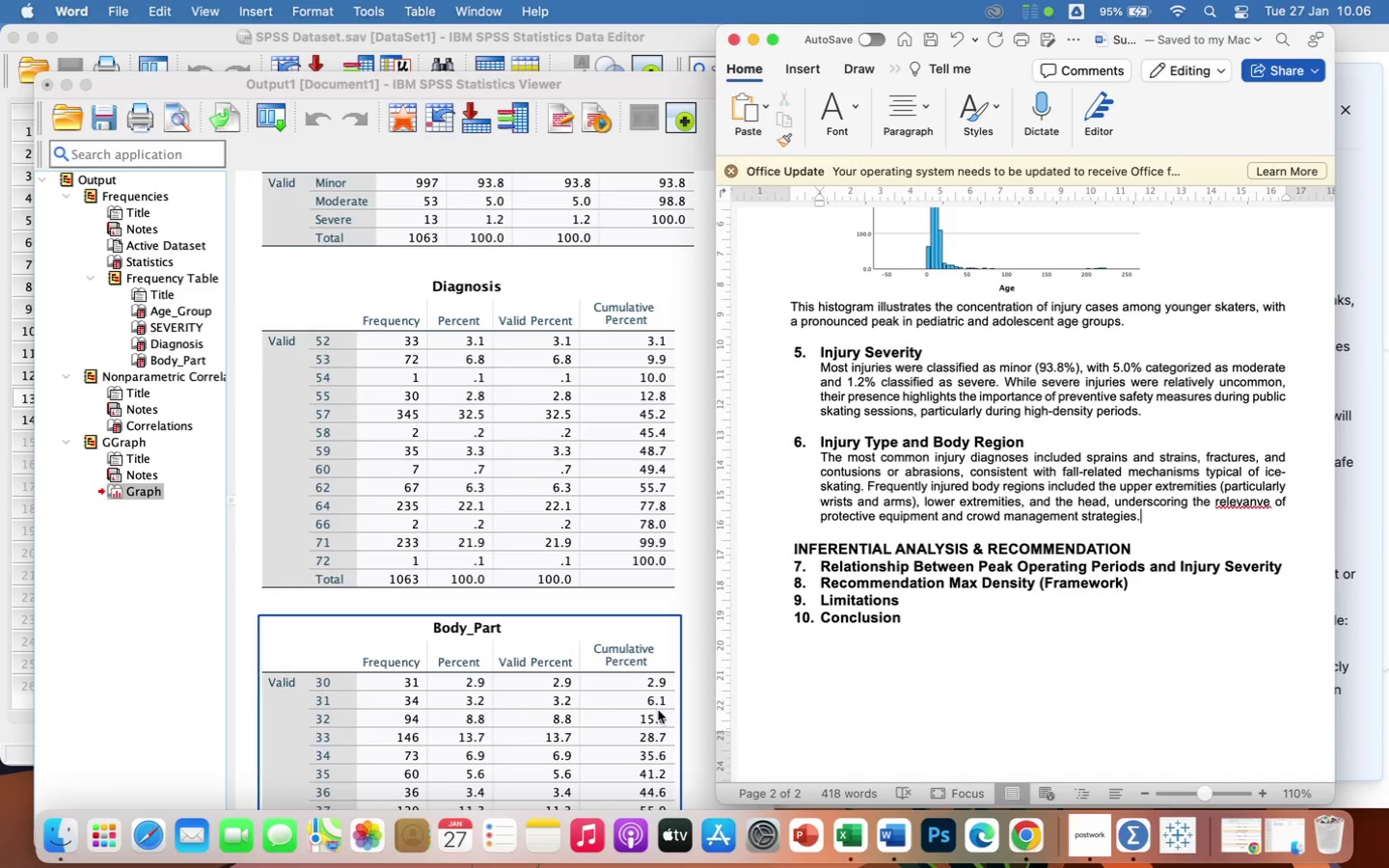 
wait(7.59)
 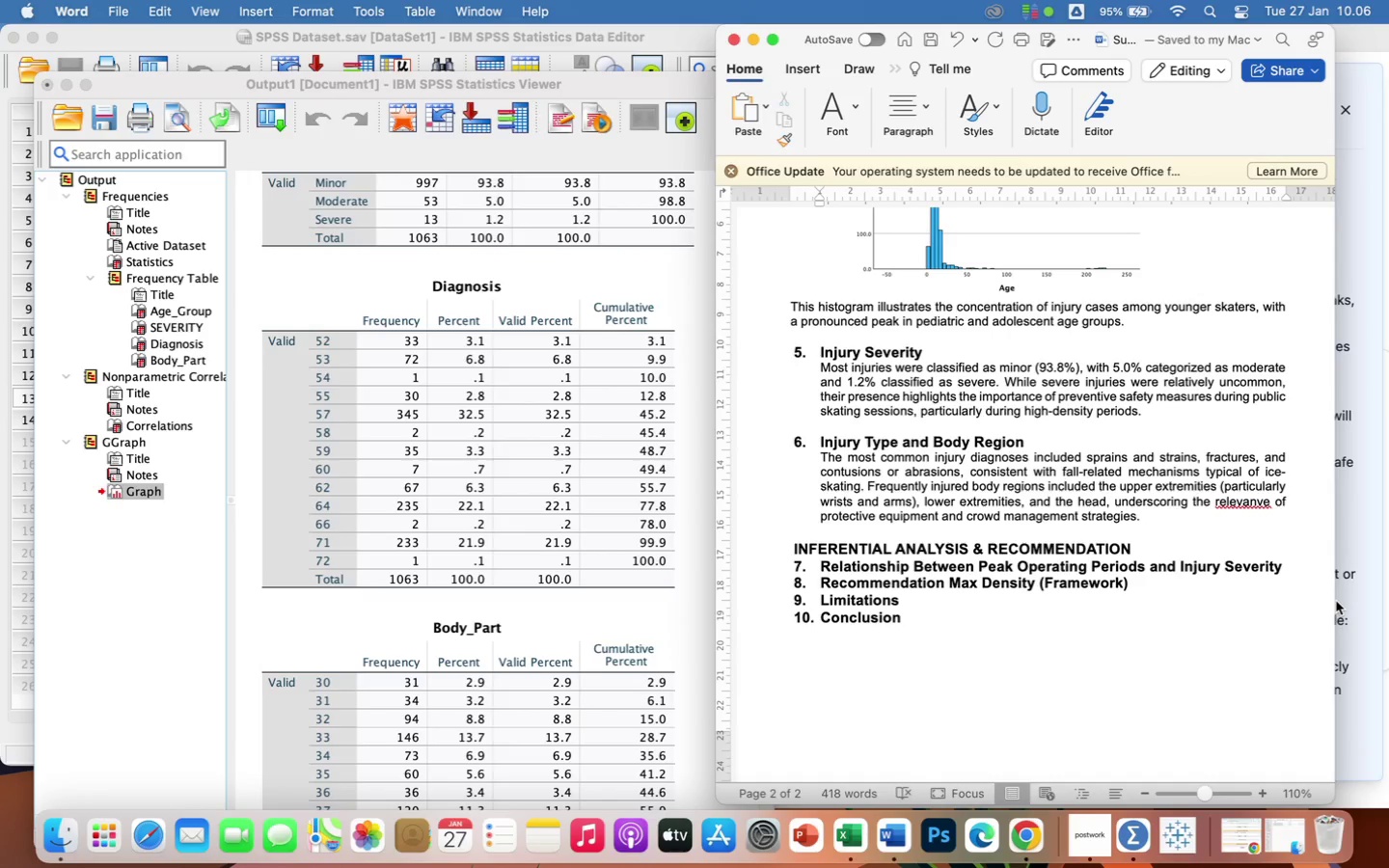 
left_click([1135, 836])
 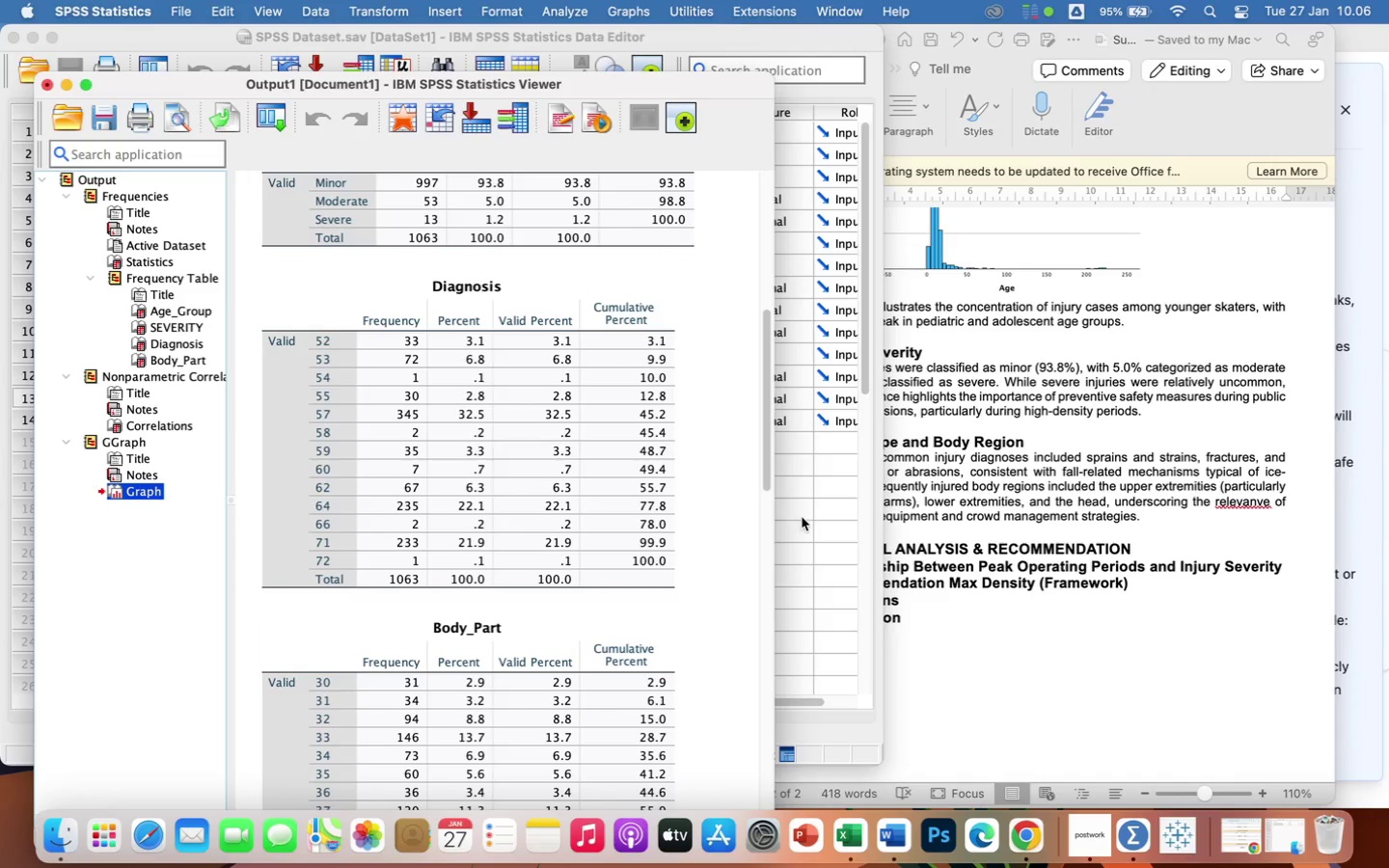 
left_click([803, 519])
 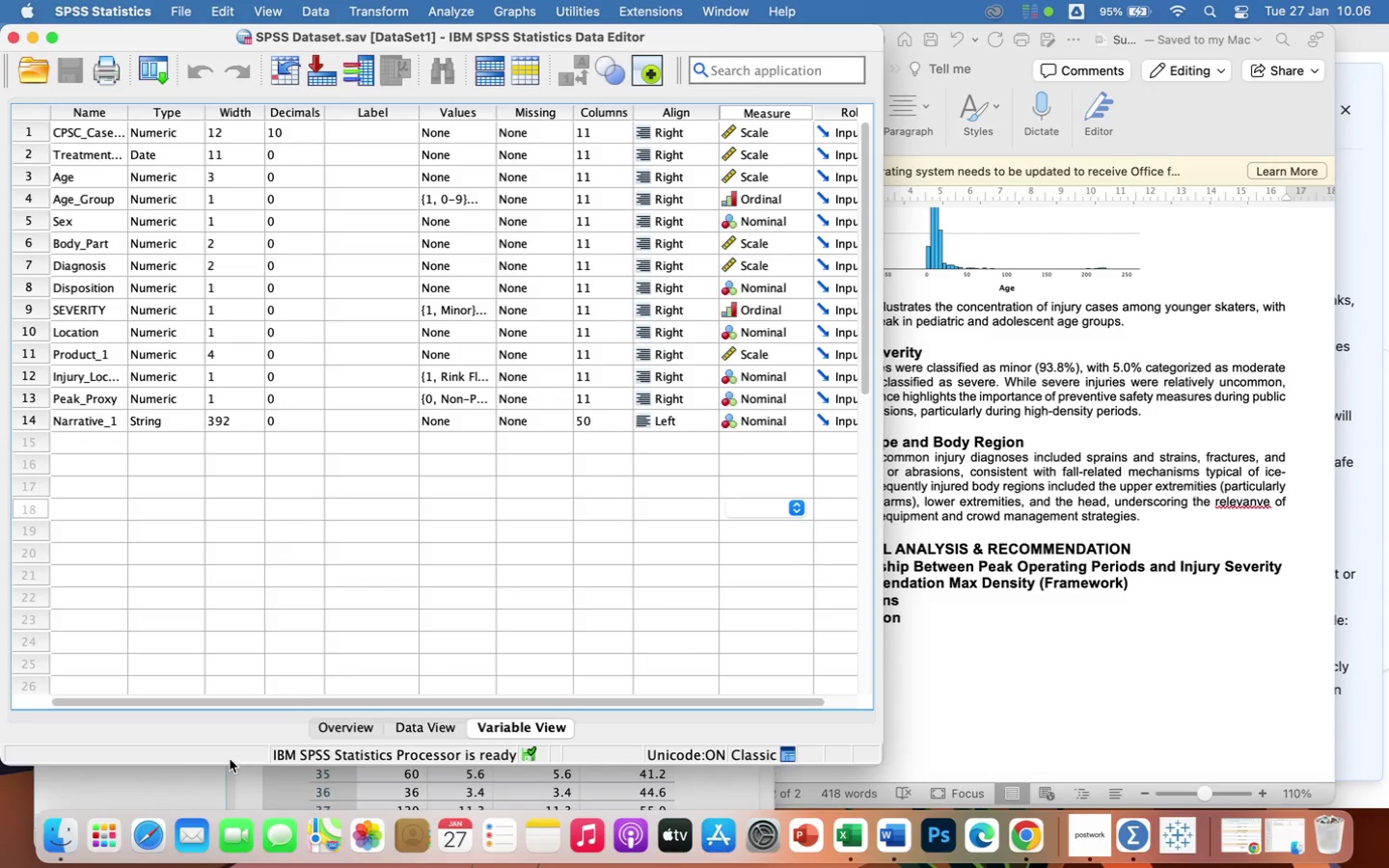 
left_click([176, 787])
 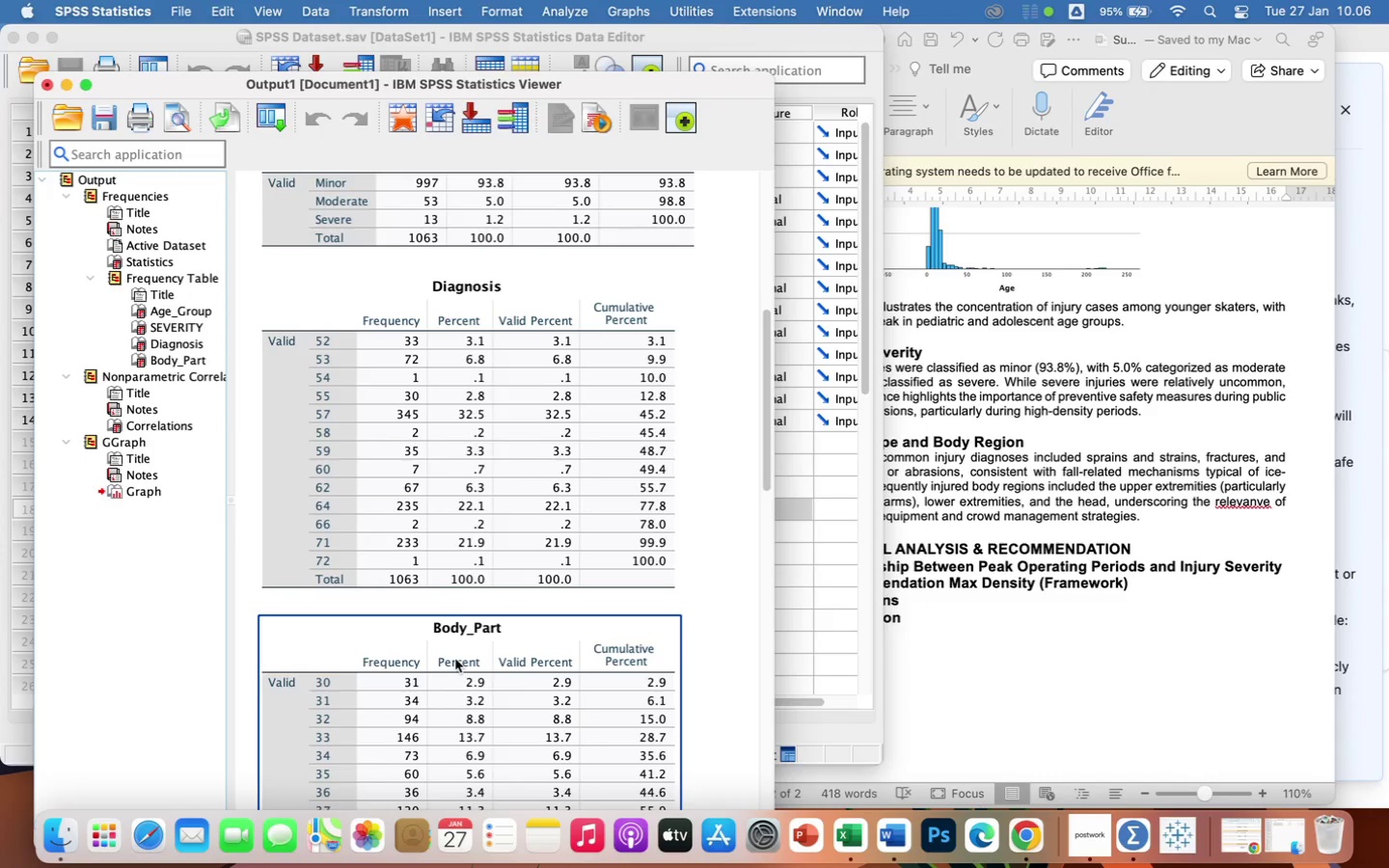 
scroll: coordinate [455, 659], scroll_direction: down, amount: 29.0
 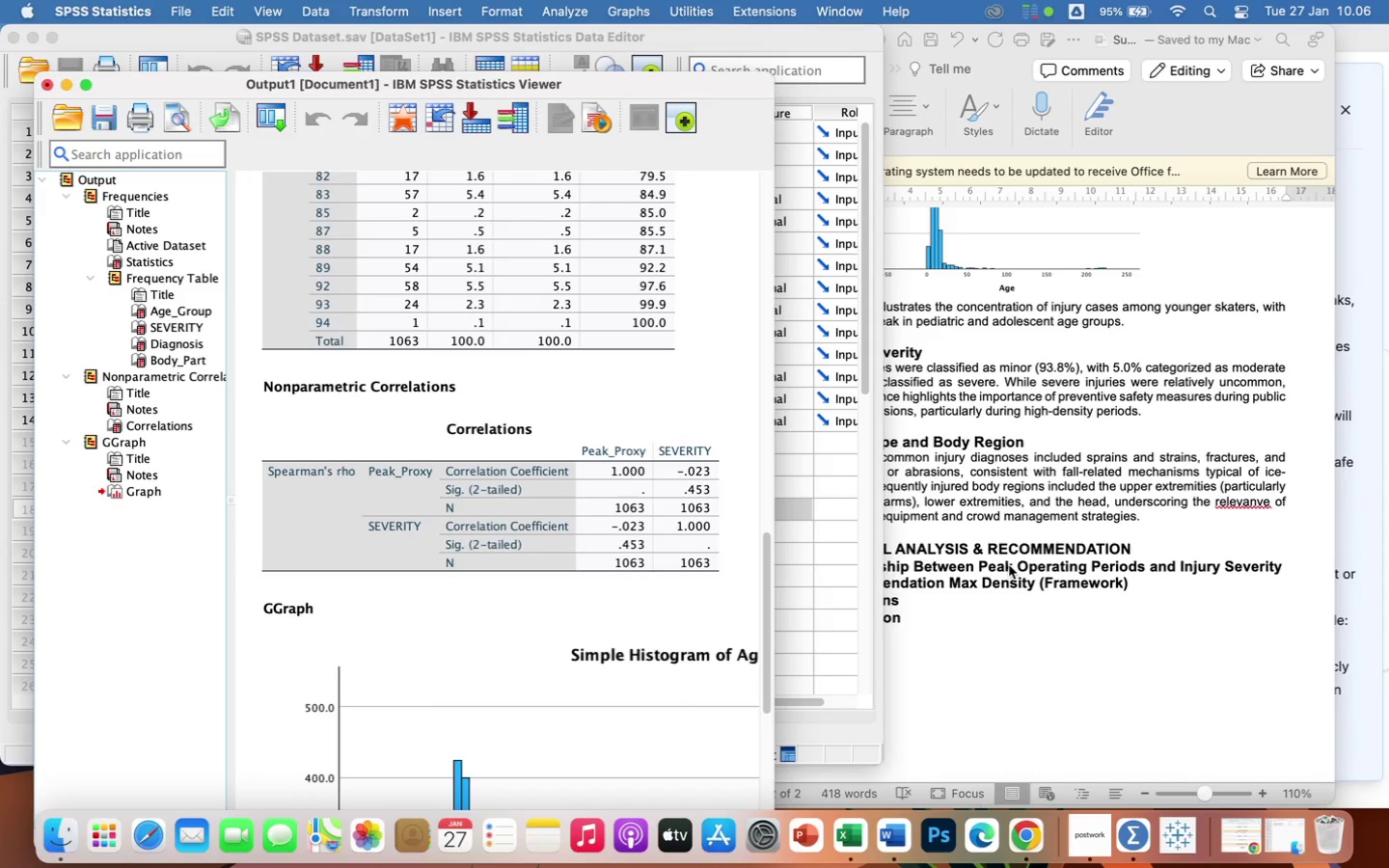 
wait(16.04)
 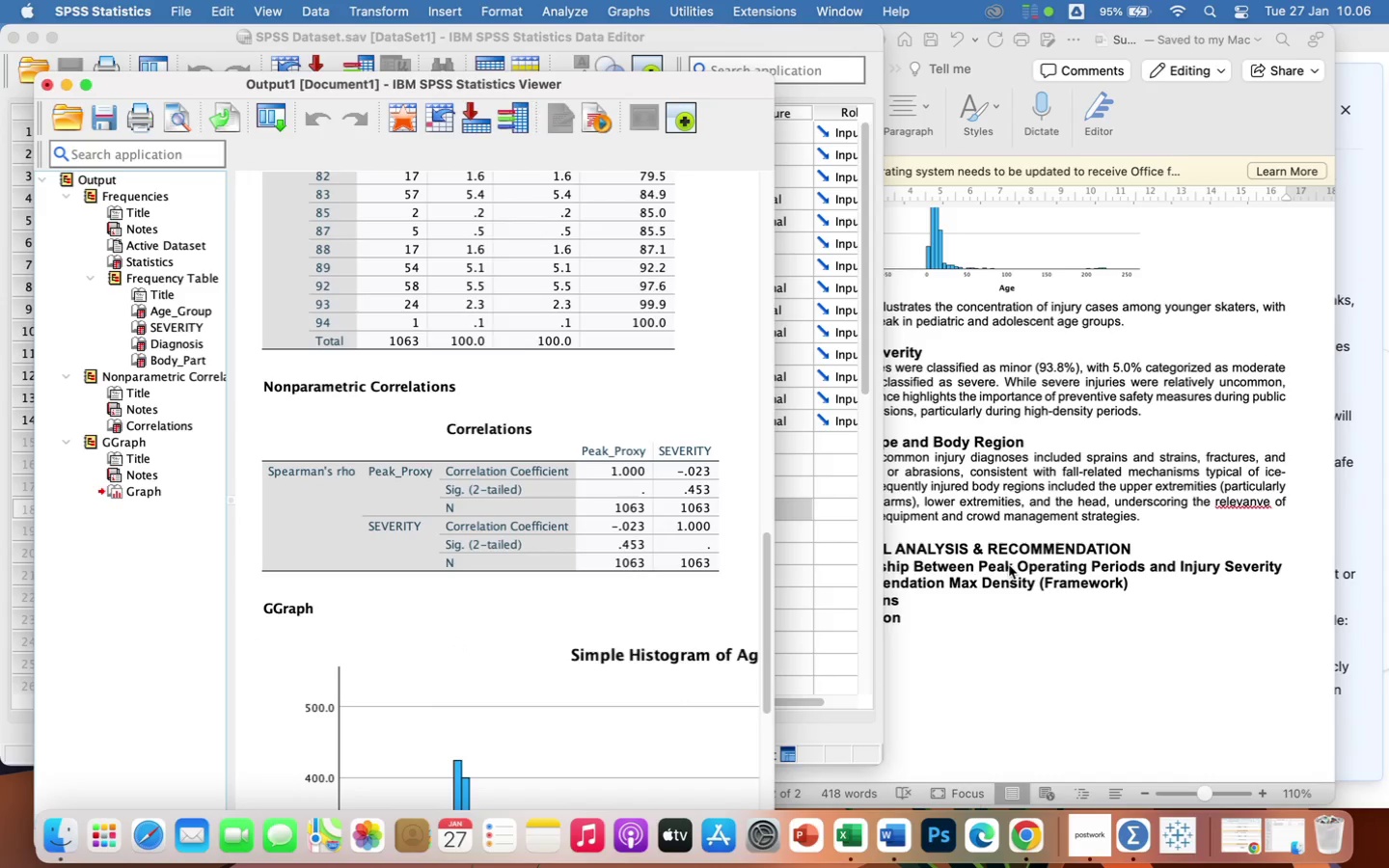 
left_click([1047, 492])
 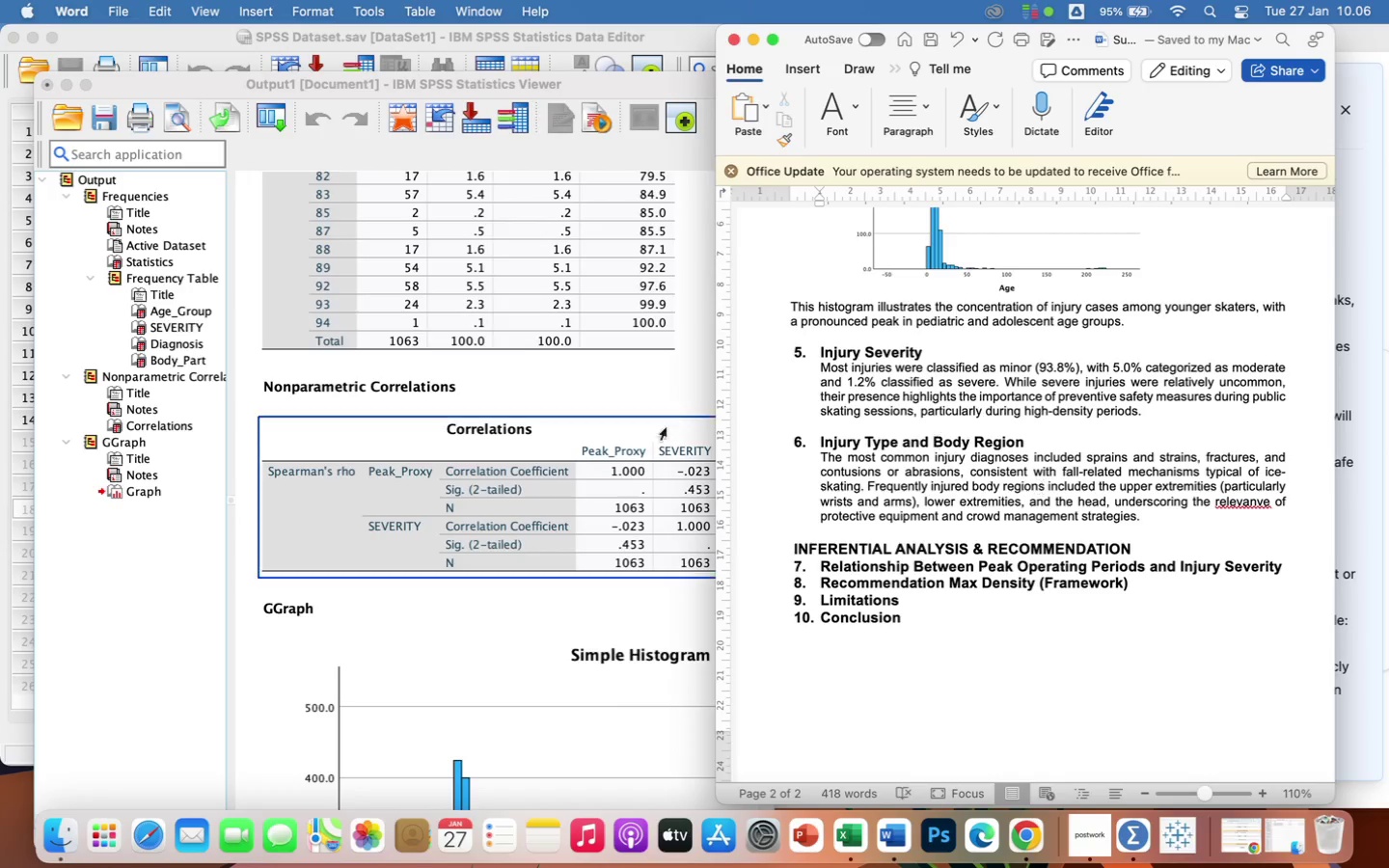 
scroll: coordinate [511, 634], scroll_direction: down, amount: 31.0
 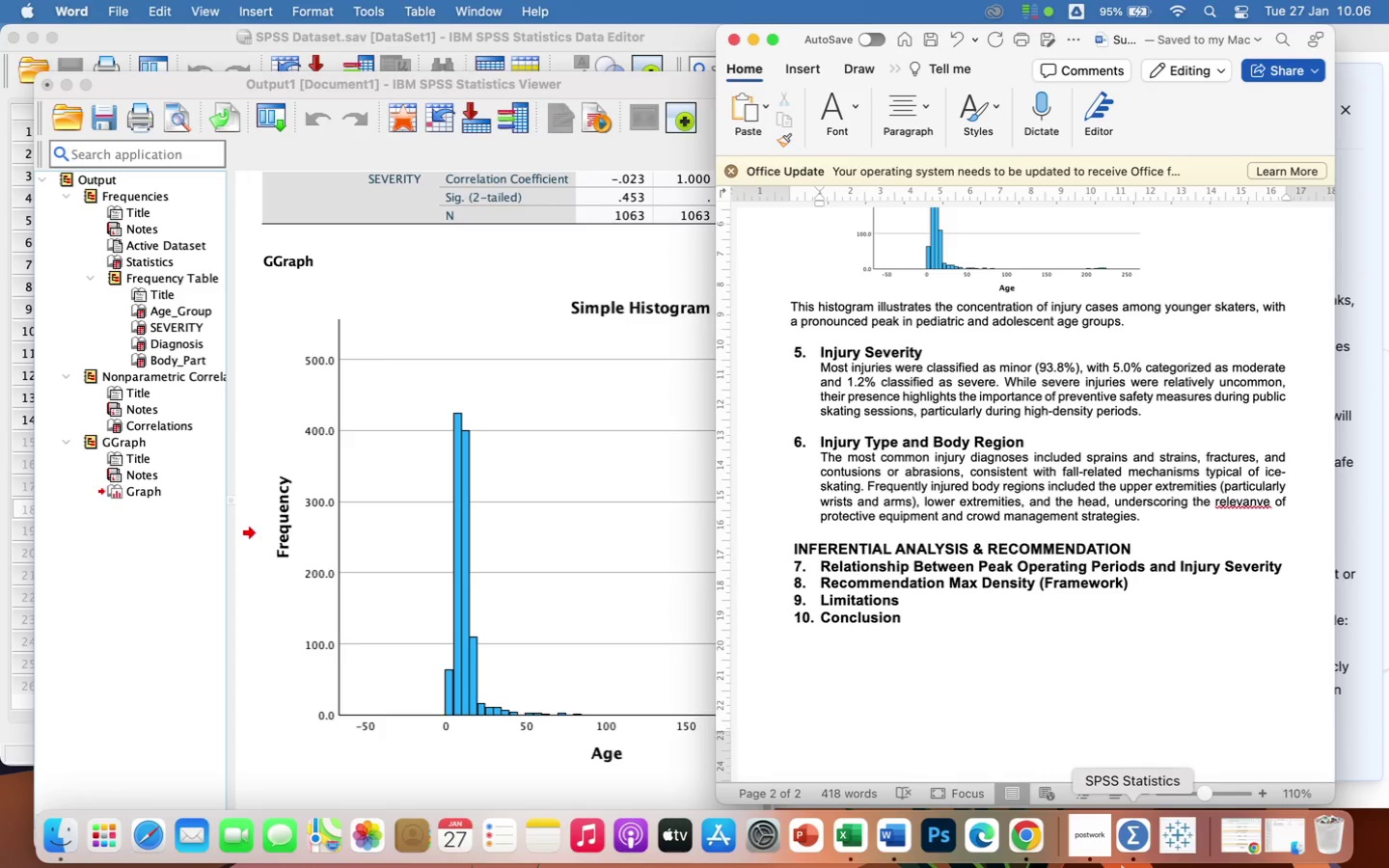 
wait(21.71)
 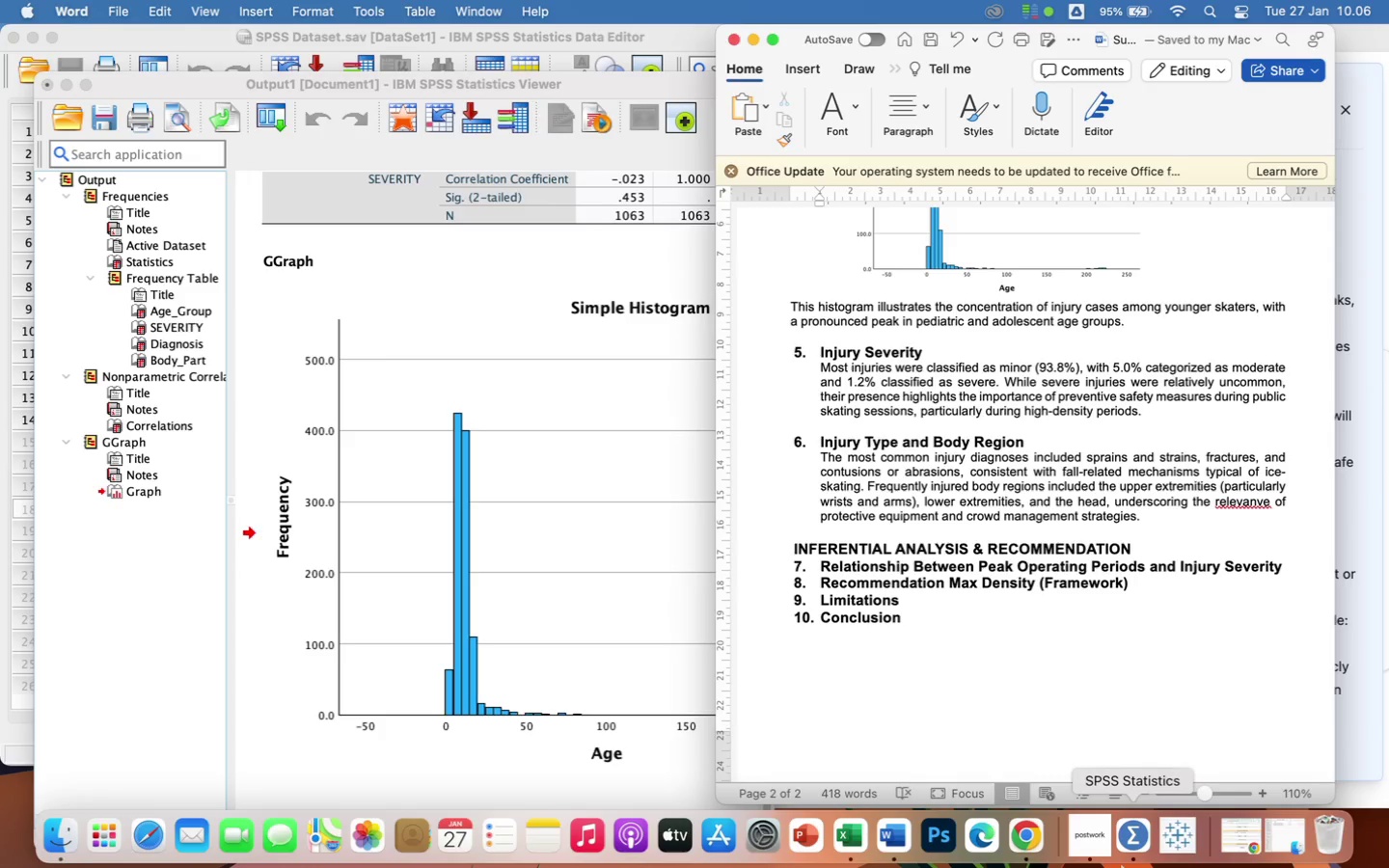 
left_click([1130, 838])
 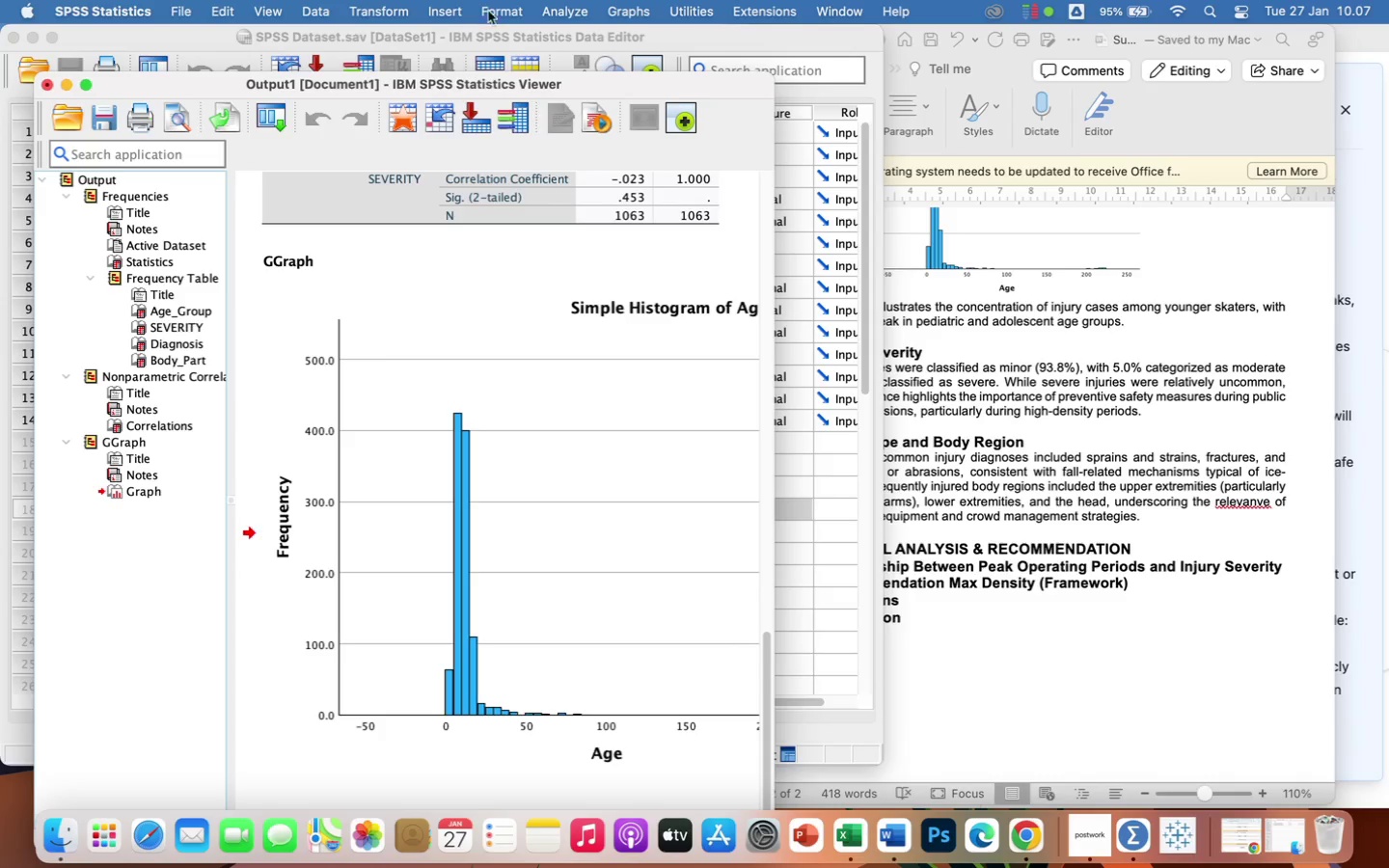 
left_click([548, 18])
 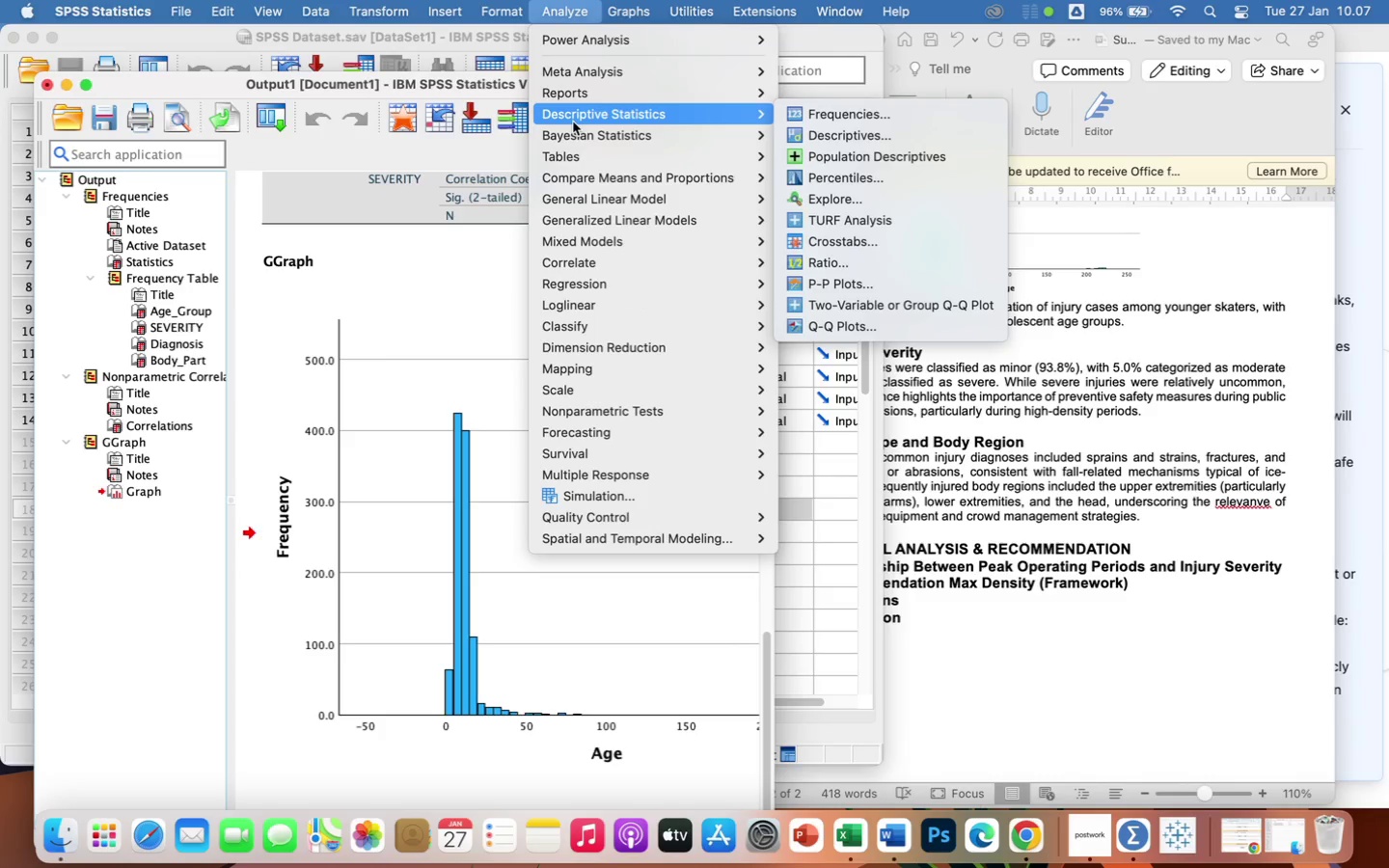 
wait(11.65)
 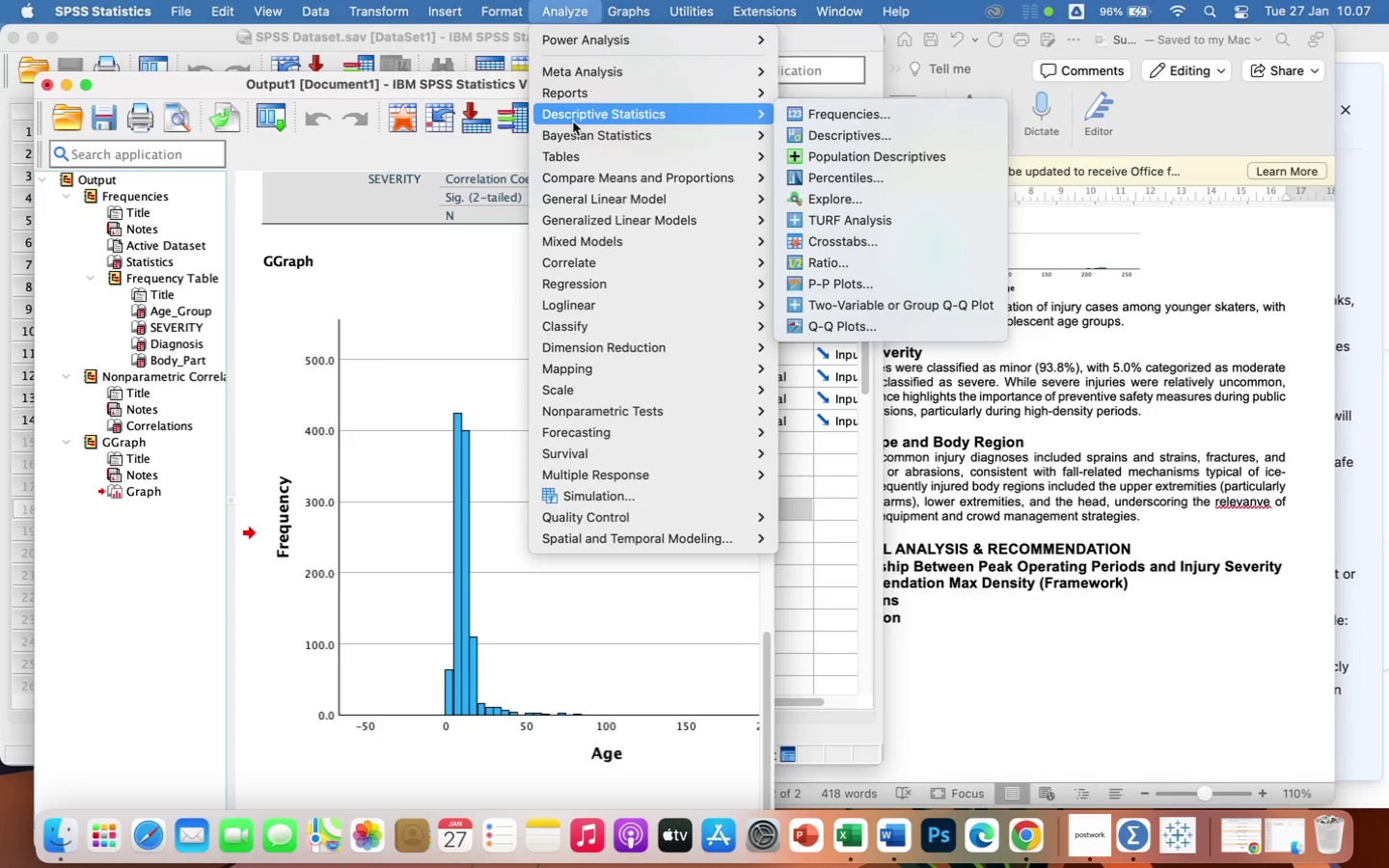 
left_click([806, 242])
 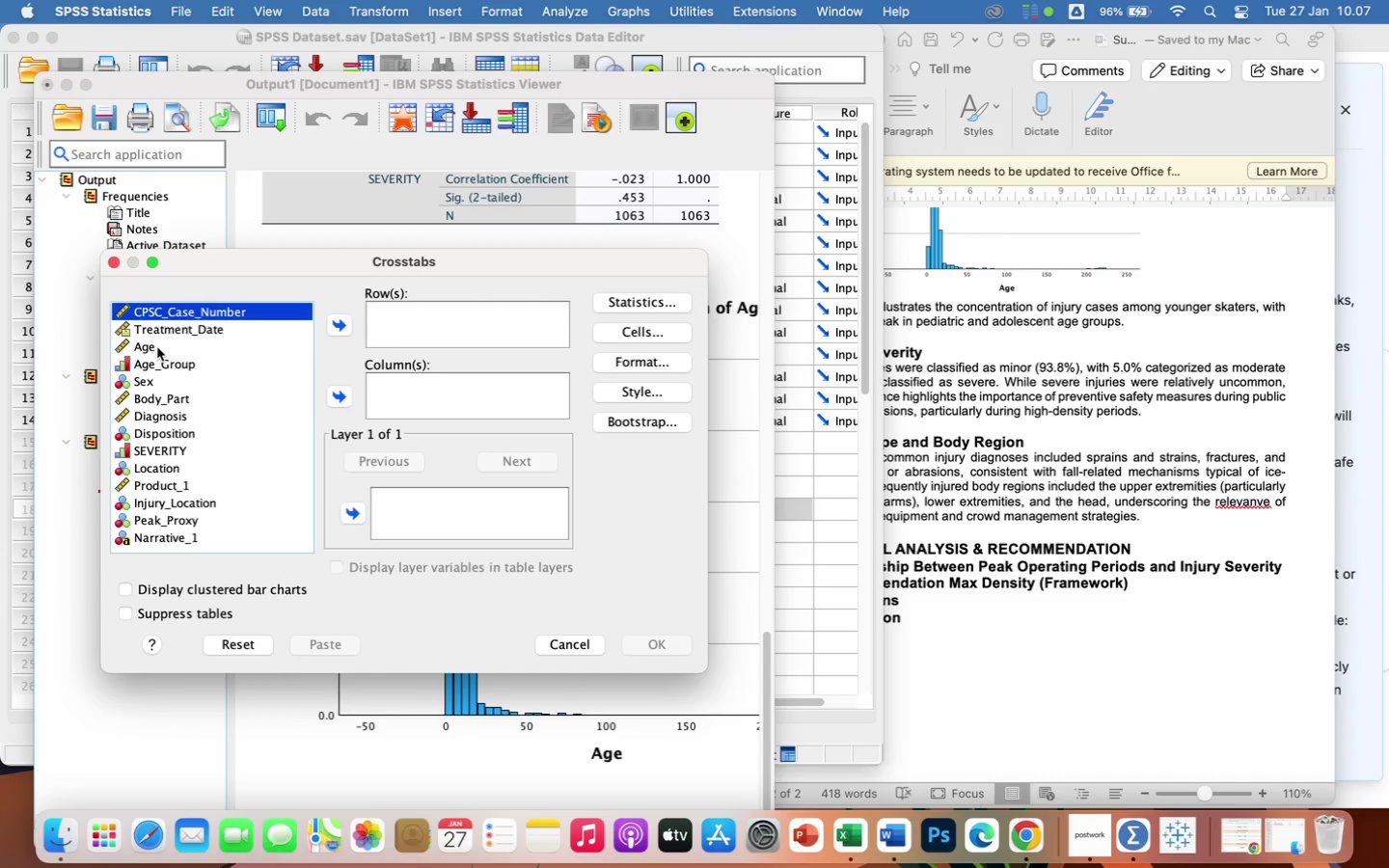 
wait(6.26)
 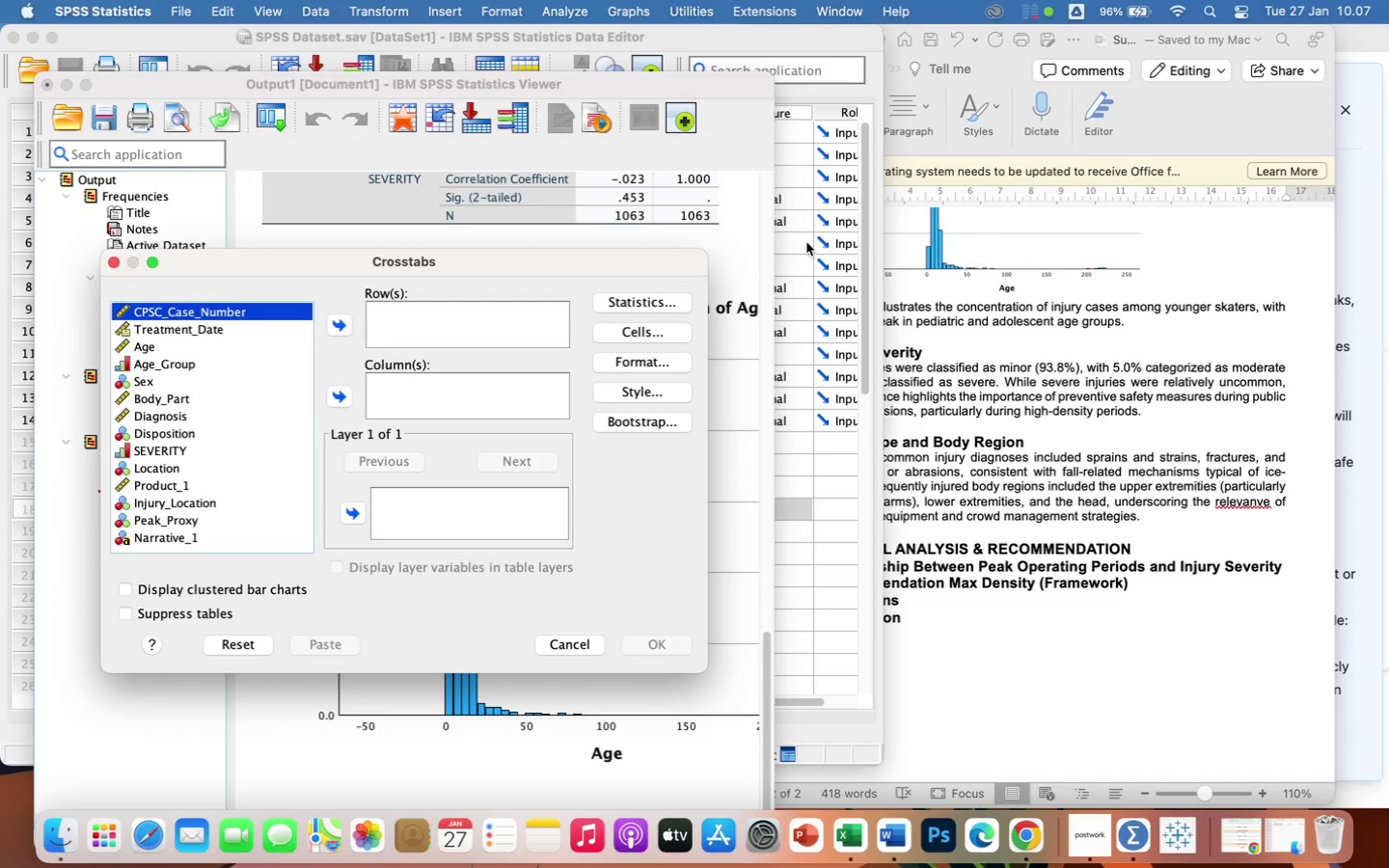 
left_click([162, 367])
 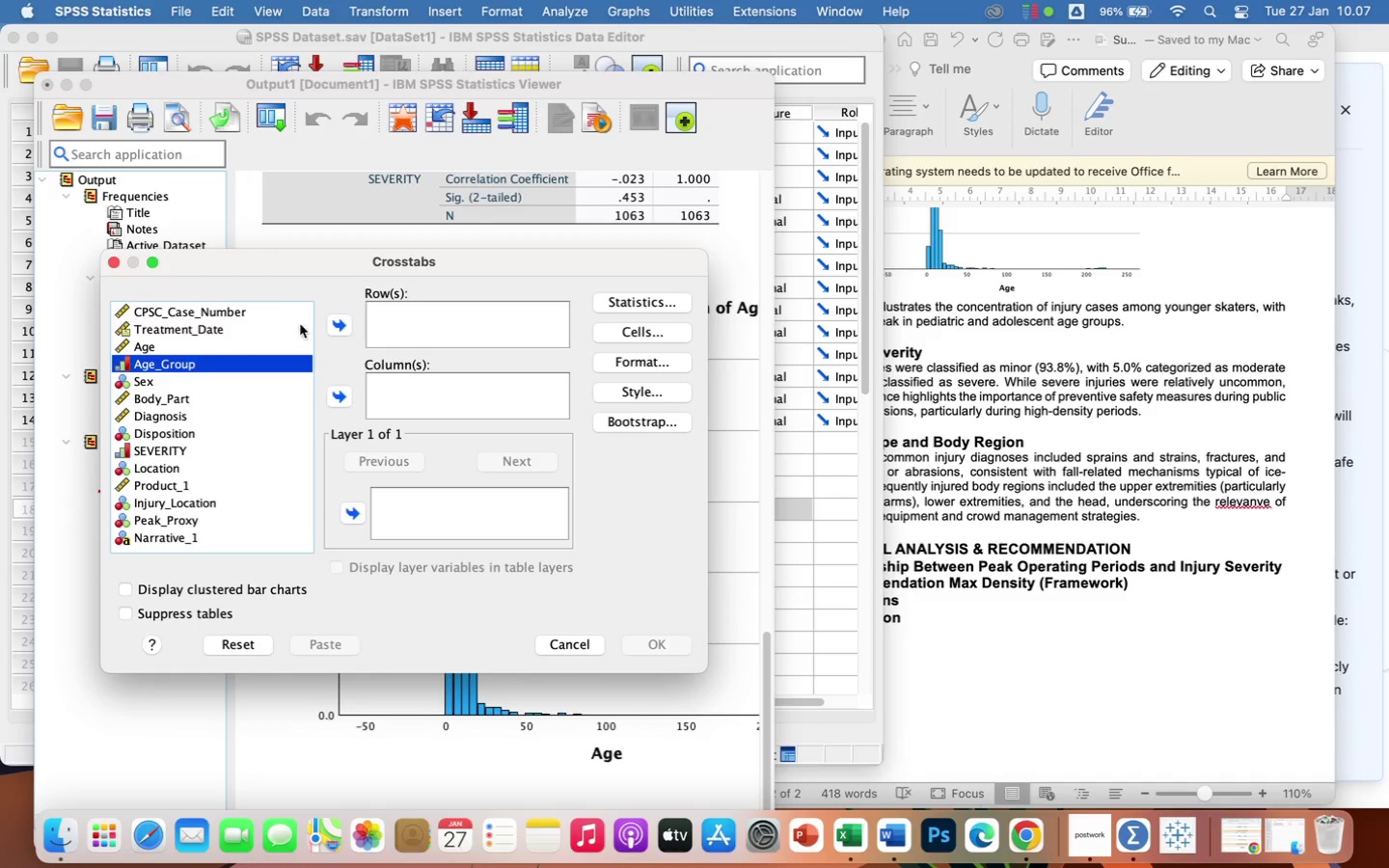 
left_click([343, 323])
 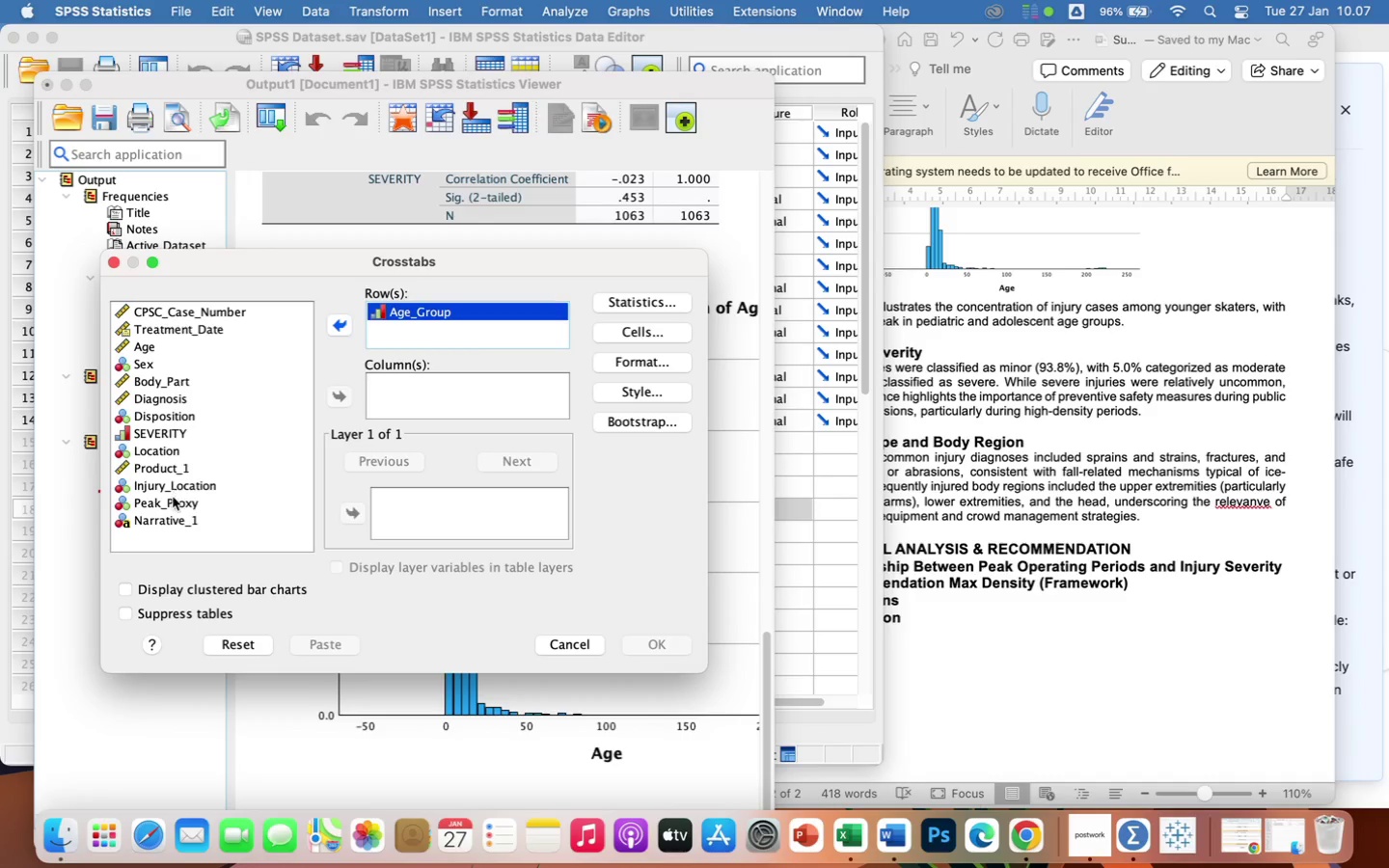 
left_click([173, 485])
 